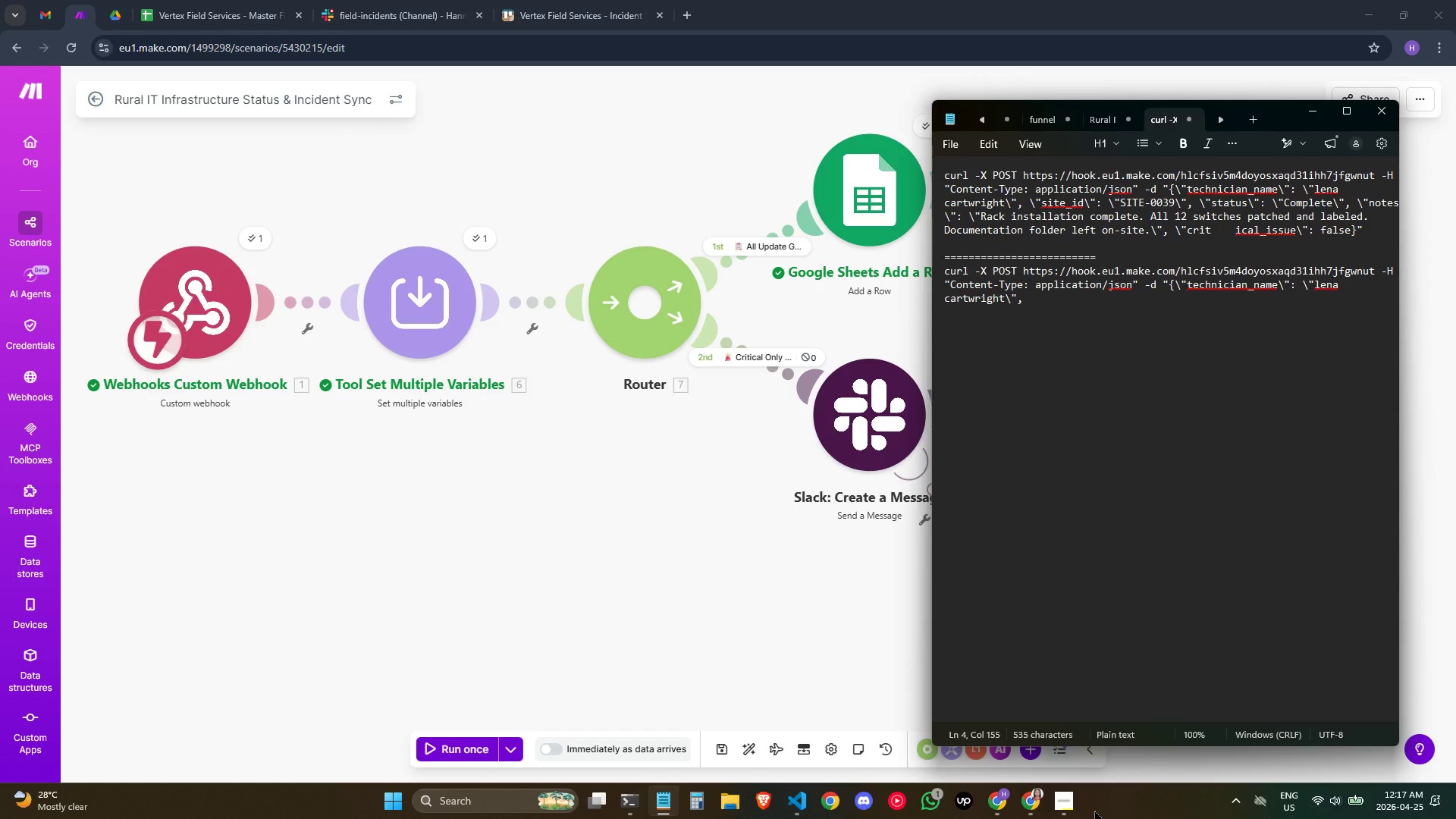 
key(Space)
 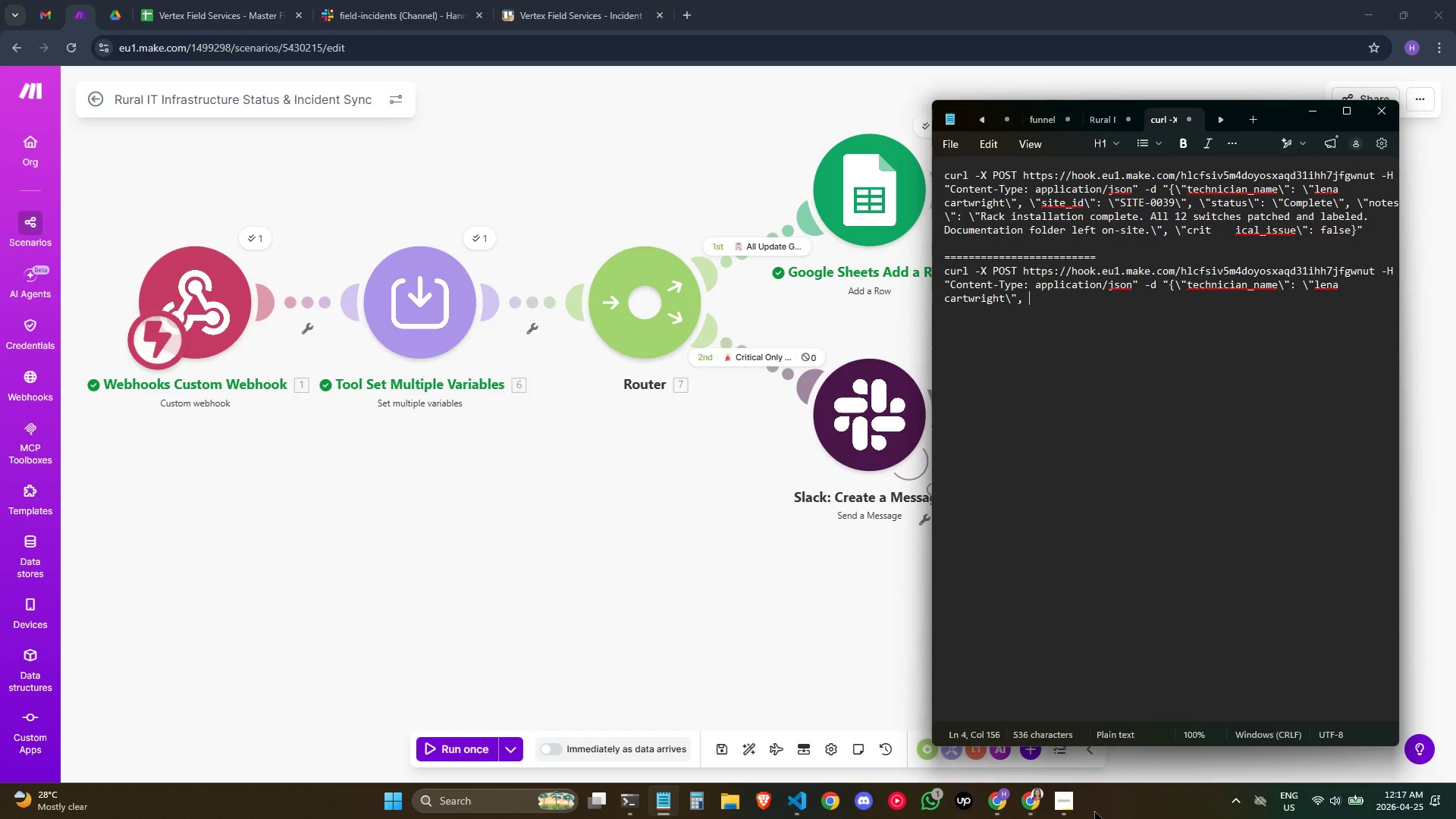 
type(\site_id\")
 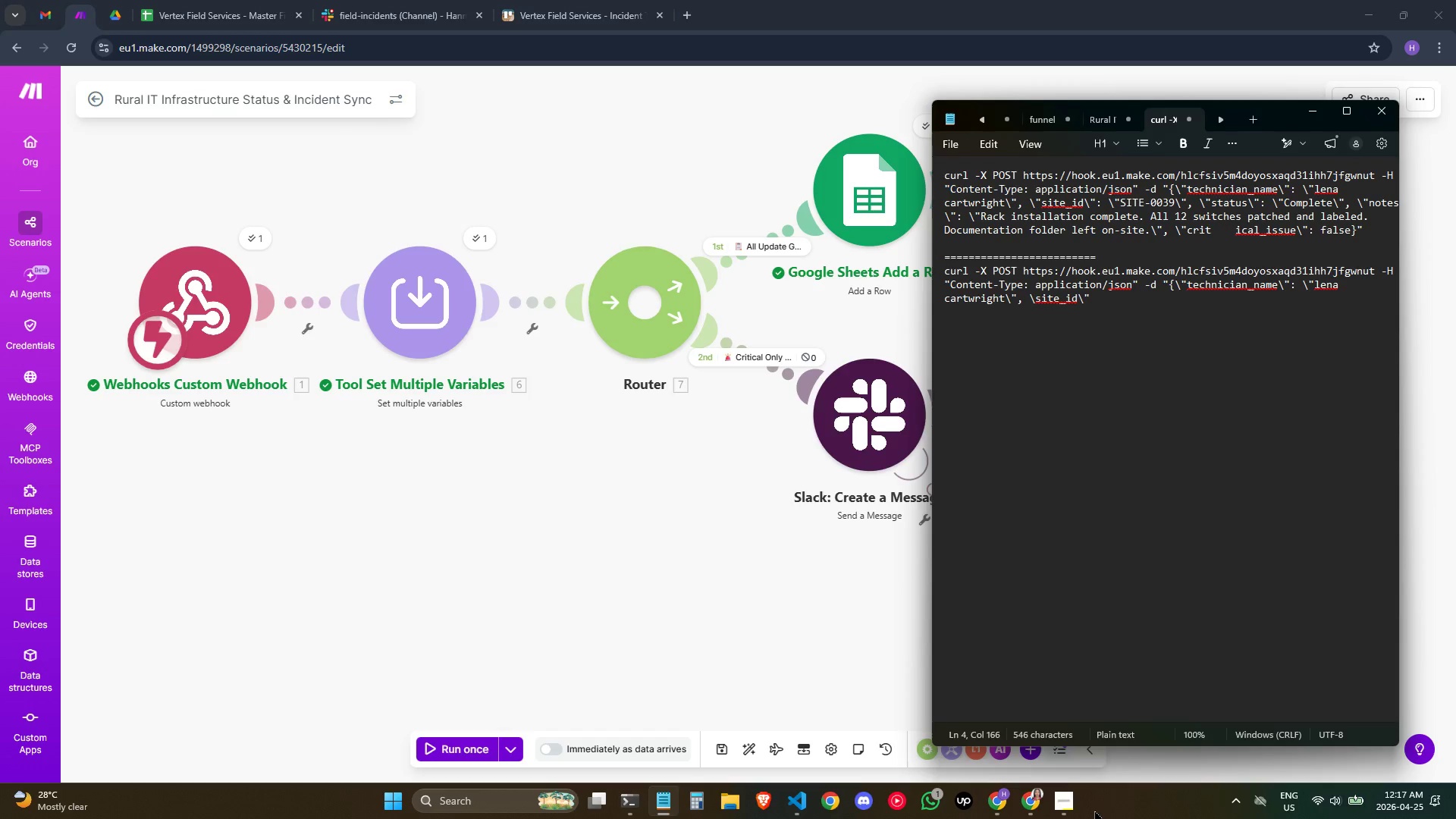 
wait(12.88)
 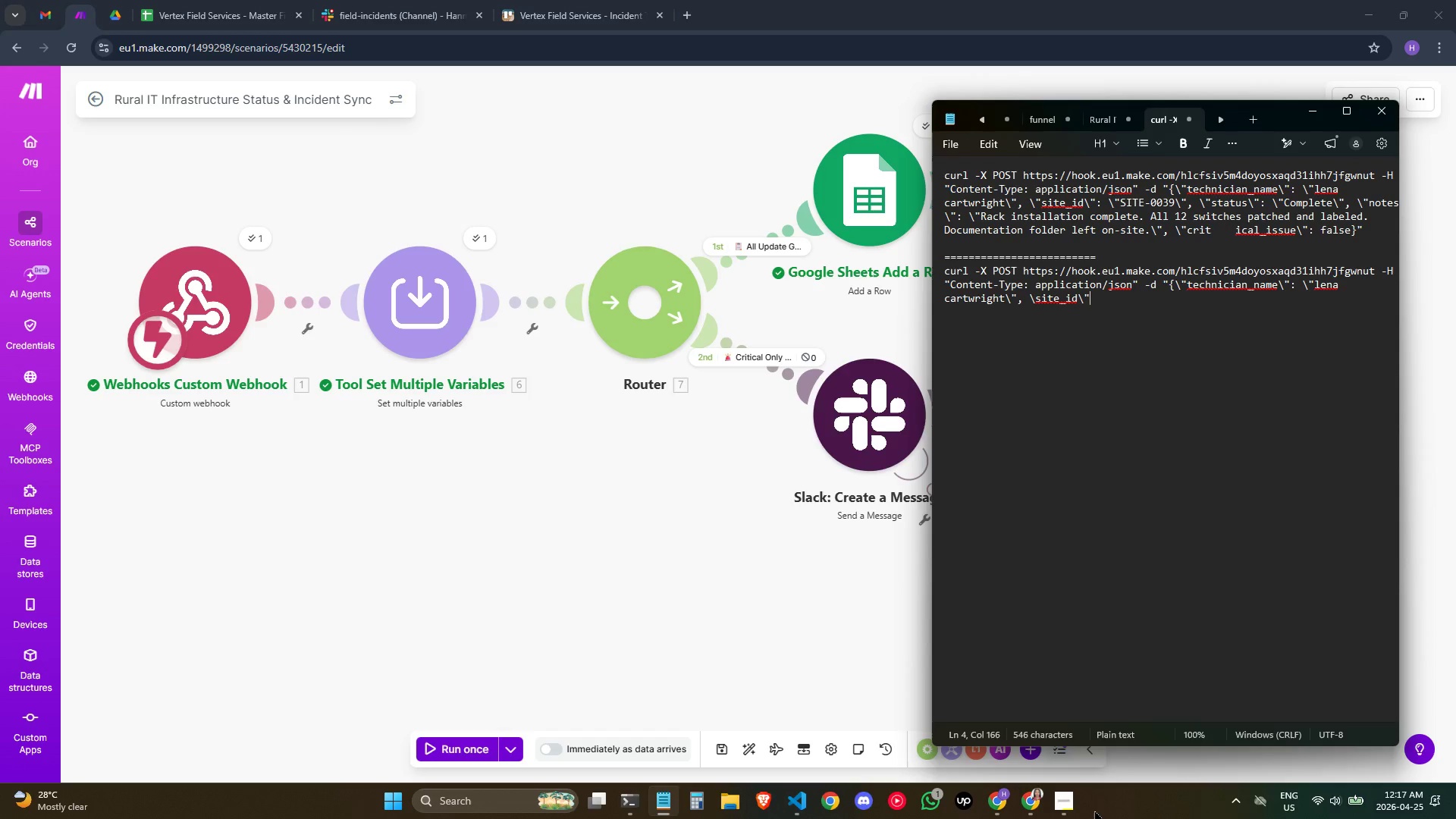 
key(Shift+Semicolon)
 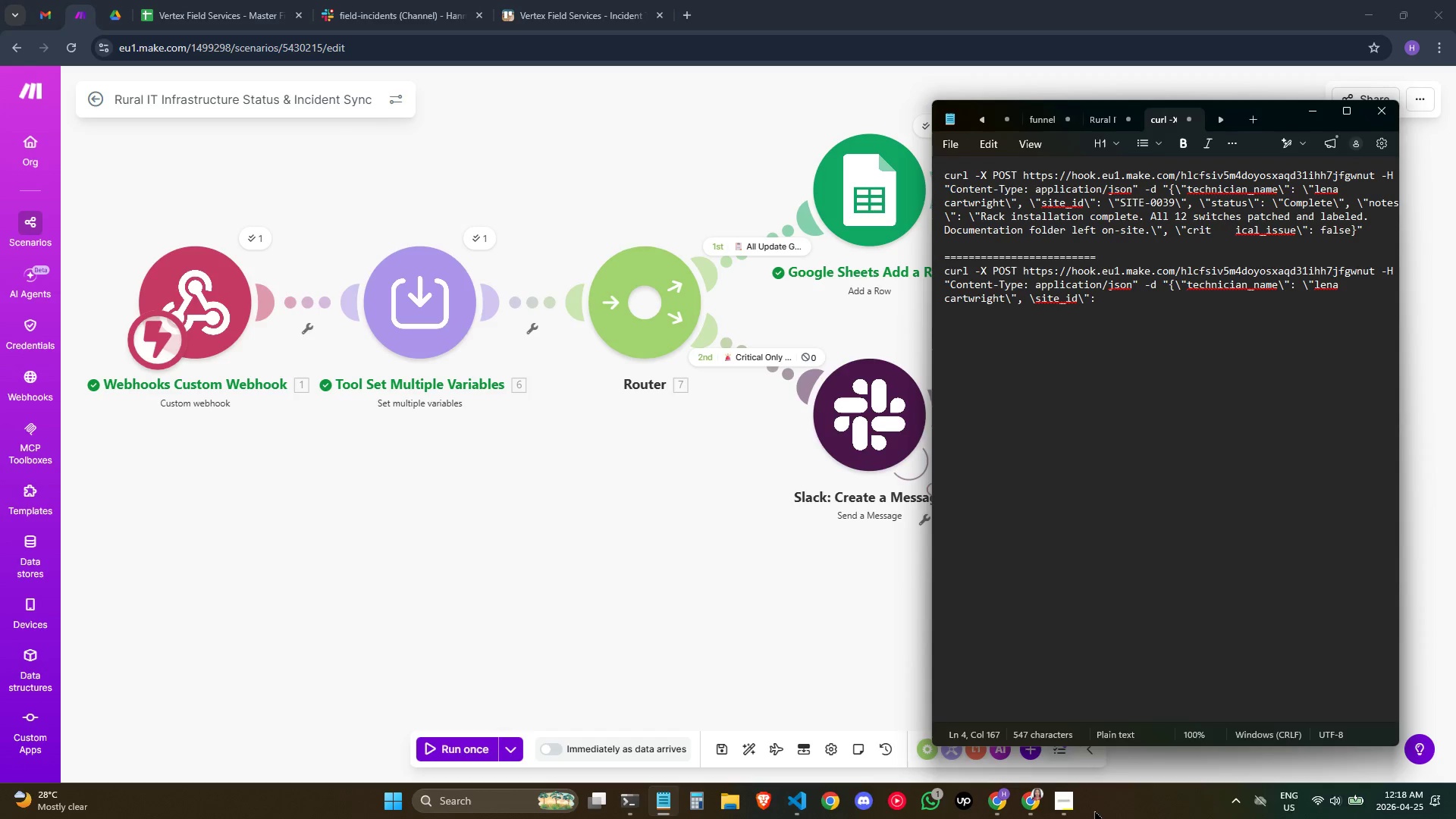 
wait(5.17)
 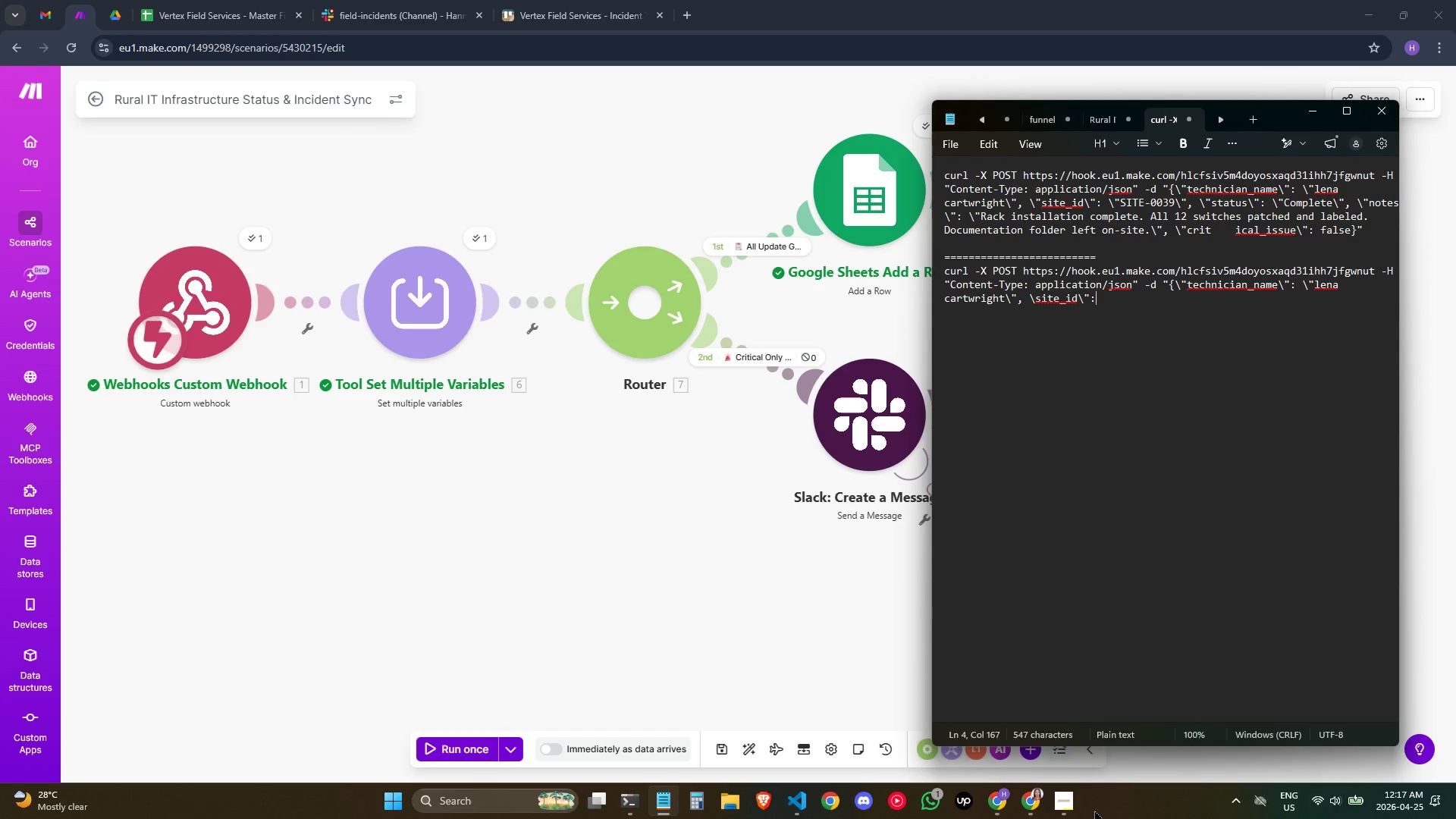 
type( )
key(Backspace)
type( \"Complete\)
 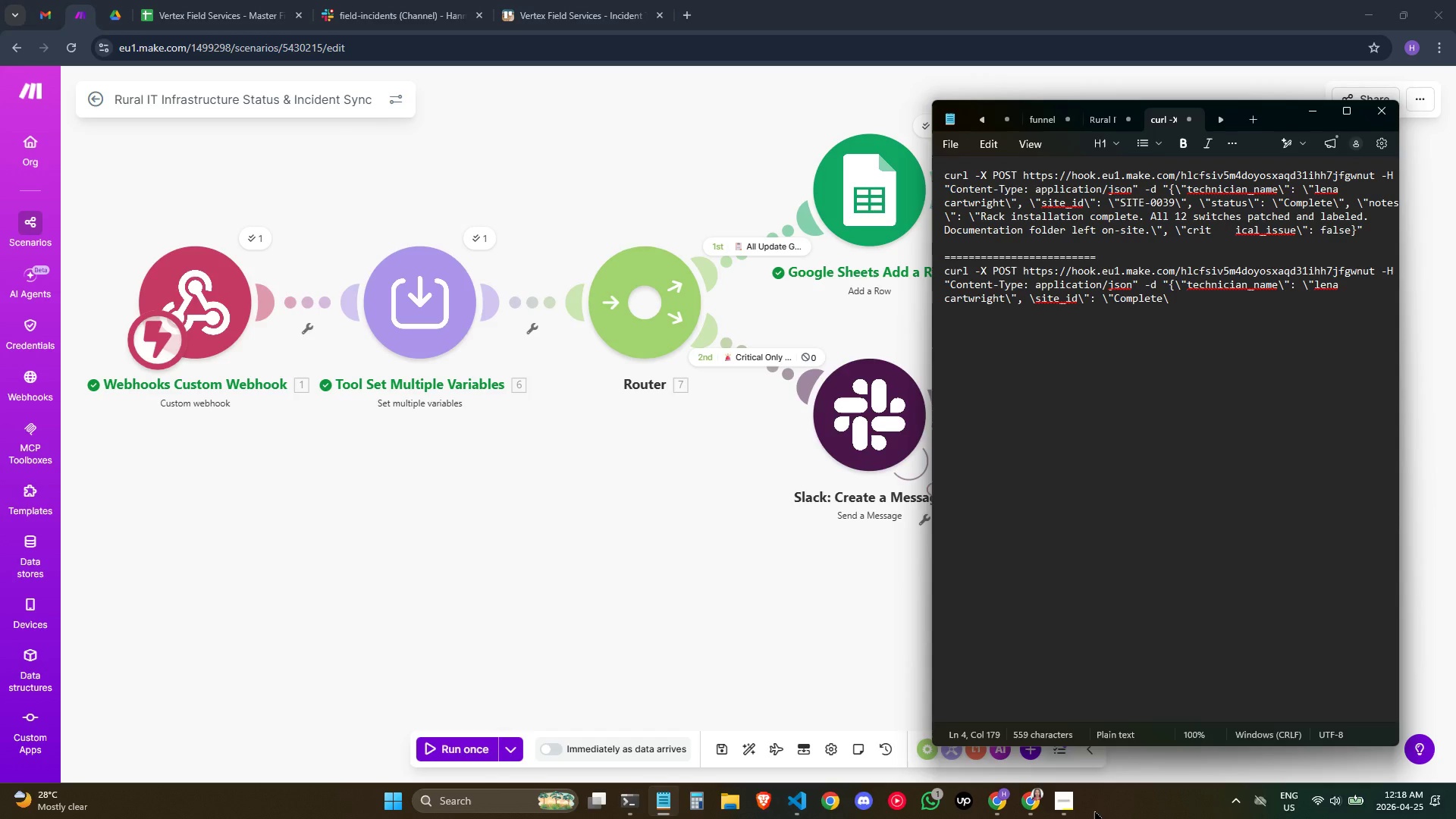 
wait(5.47)
 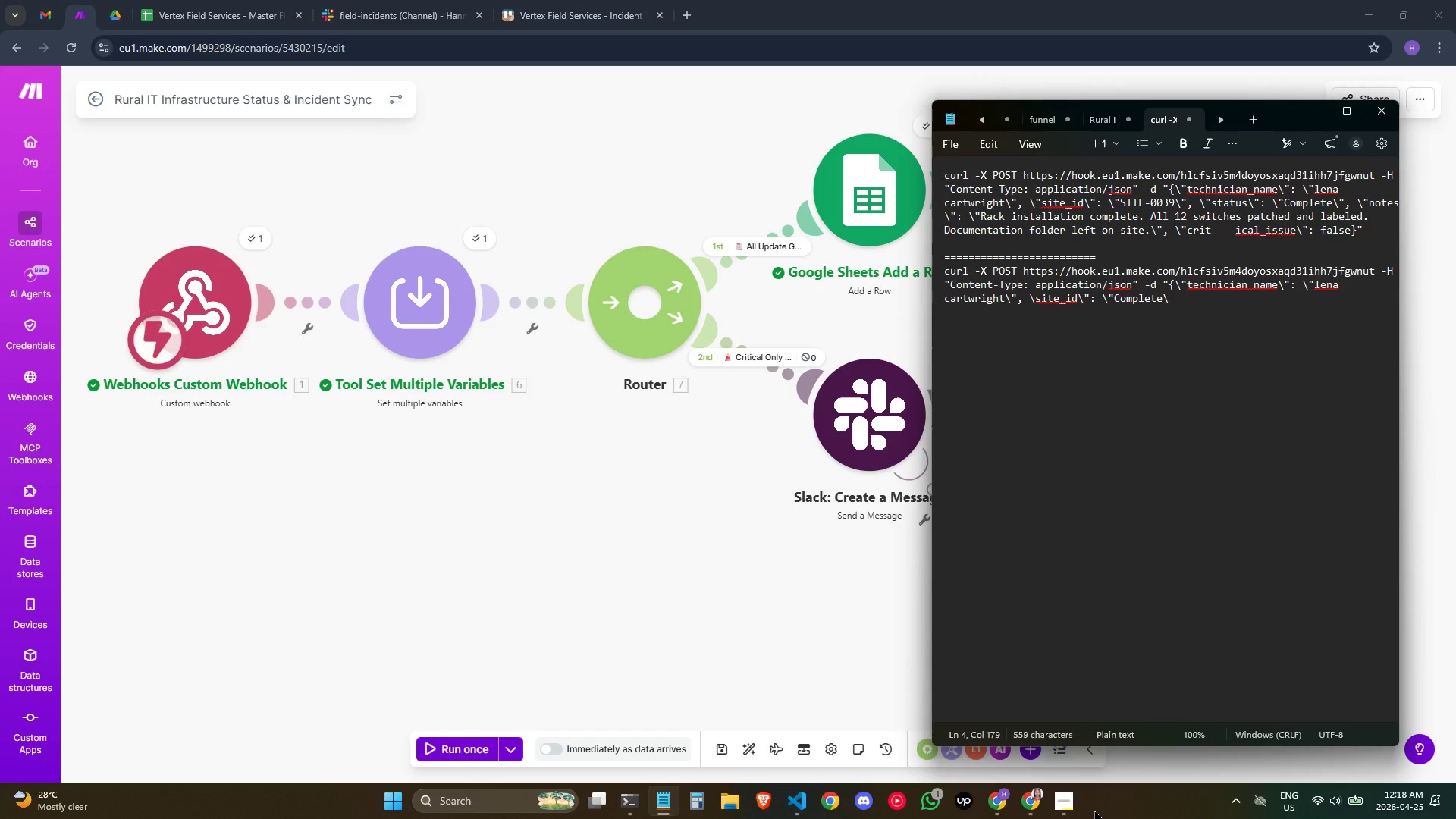 
key(Shift+ShiftRight)
 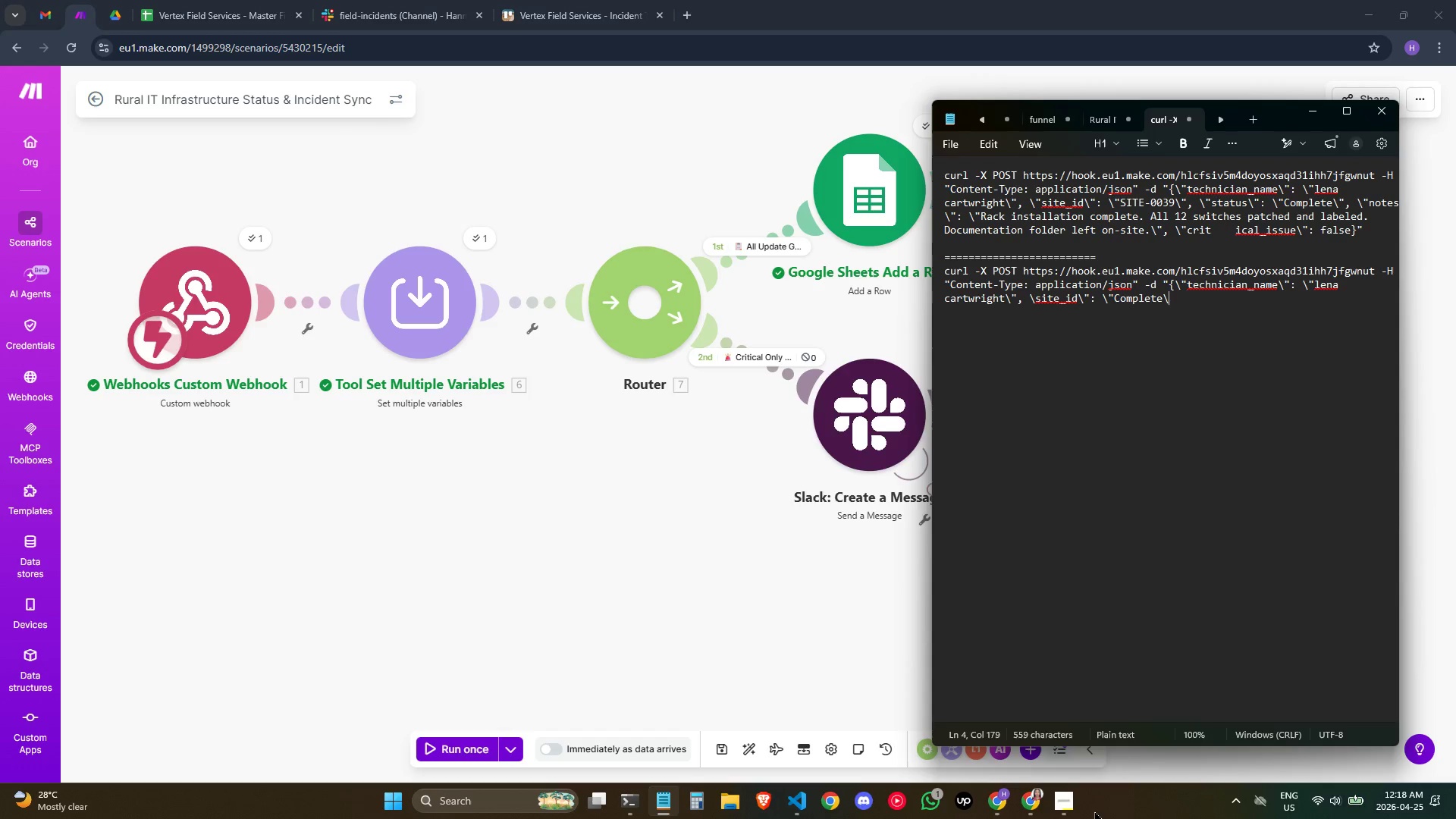 
key(Shift+Quote)
 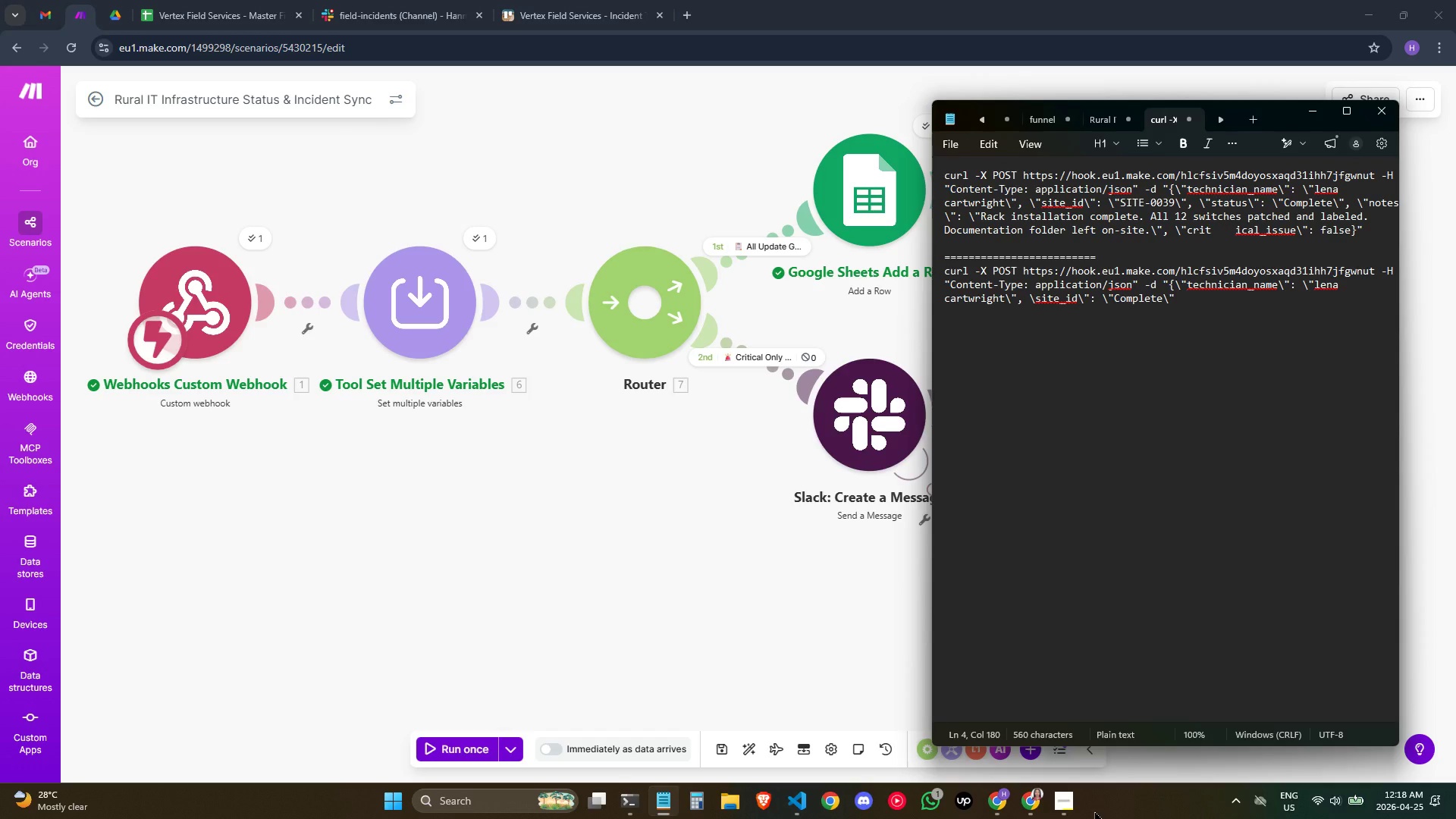 
key(ArrowUp)
 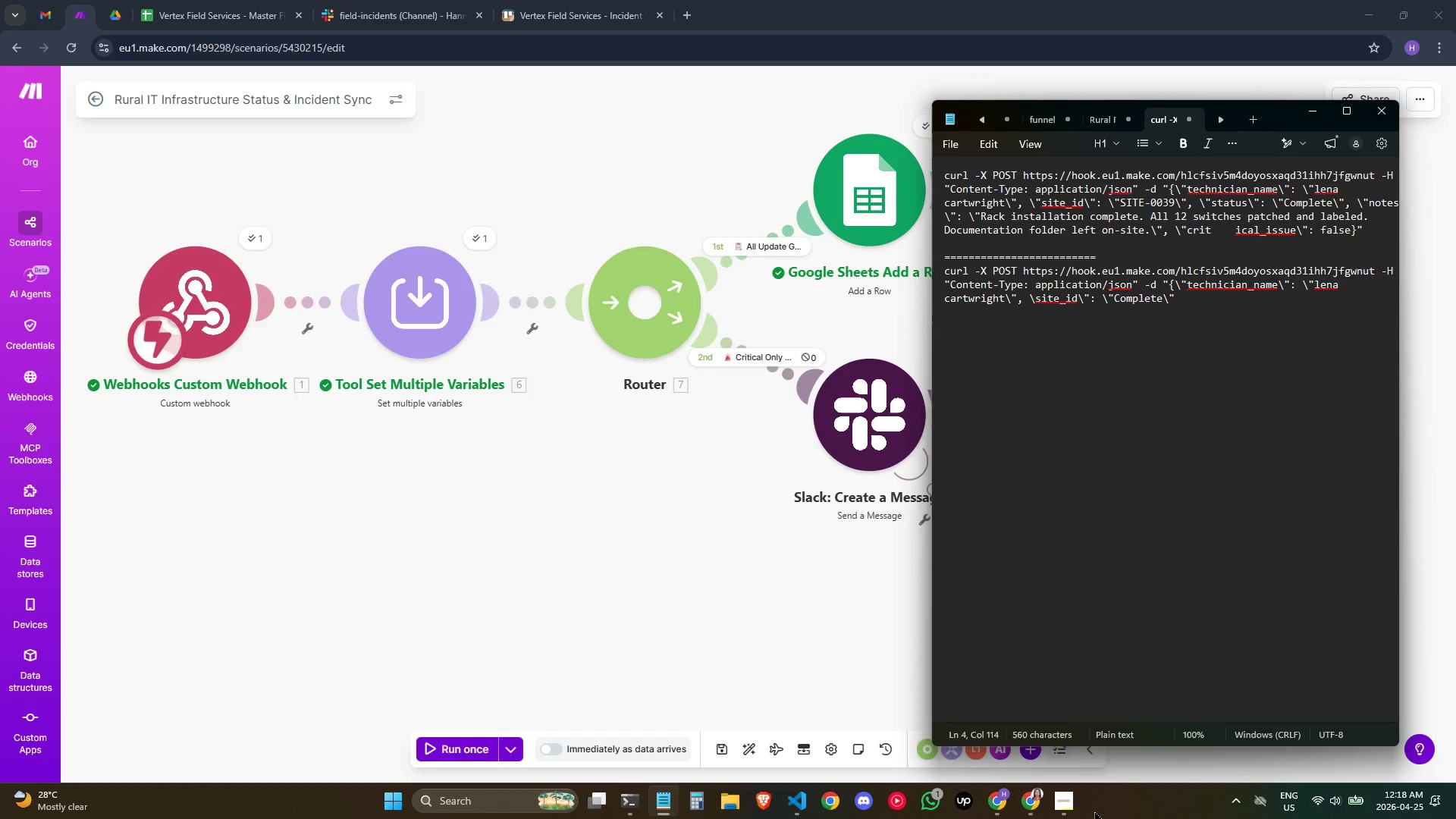 
key(ArrowLeft)
 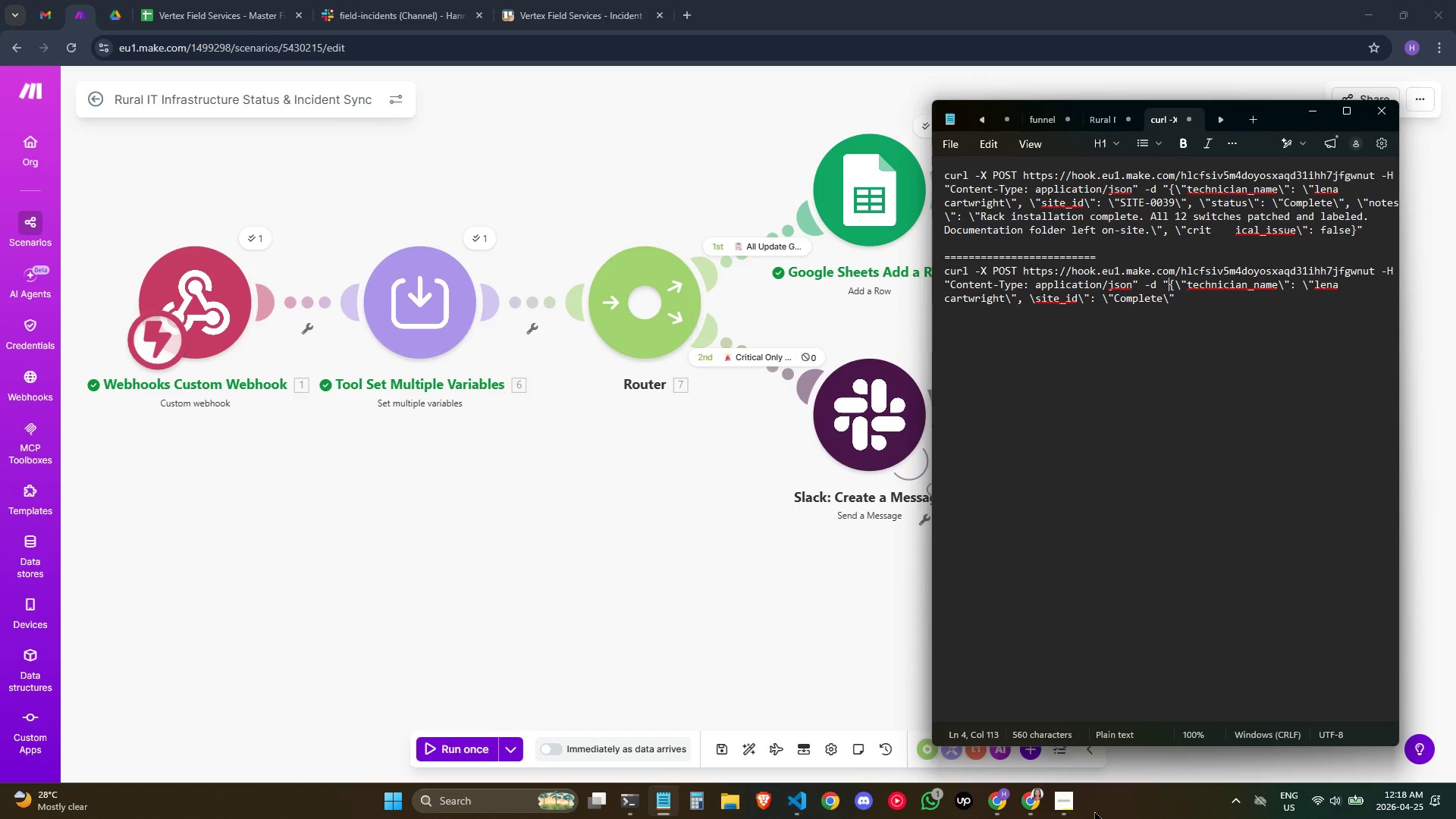 
key(ArrowLeft)
 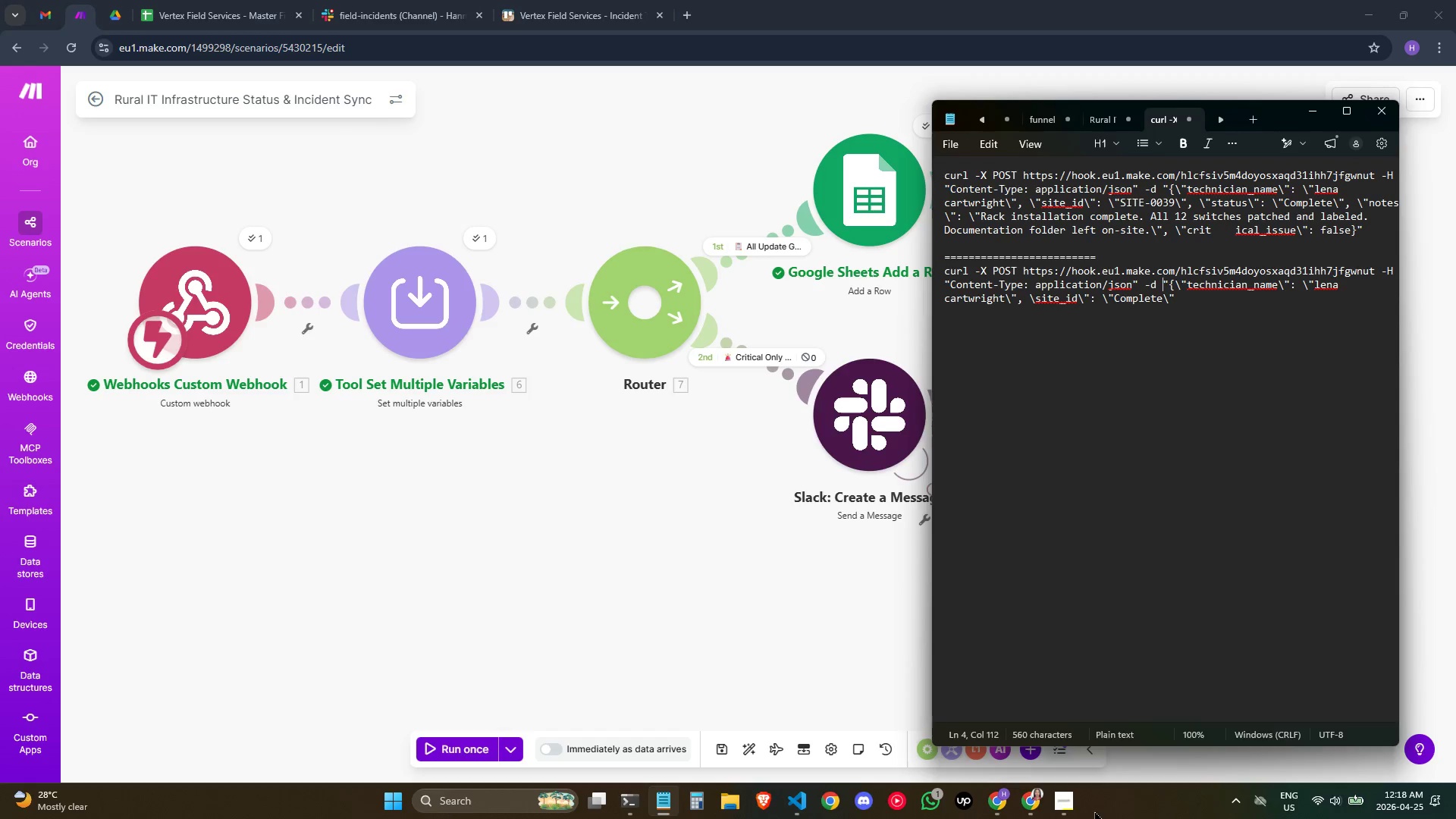 
key(ArrowLeft)
 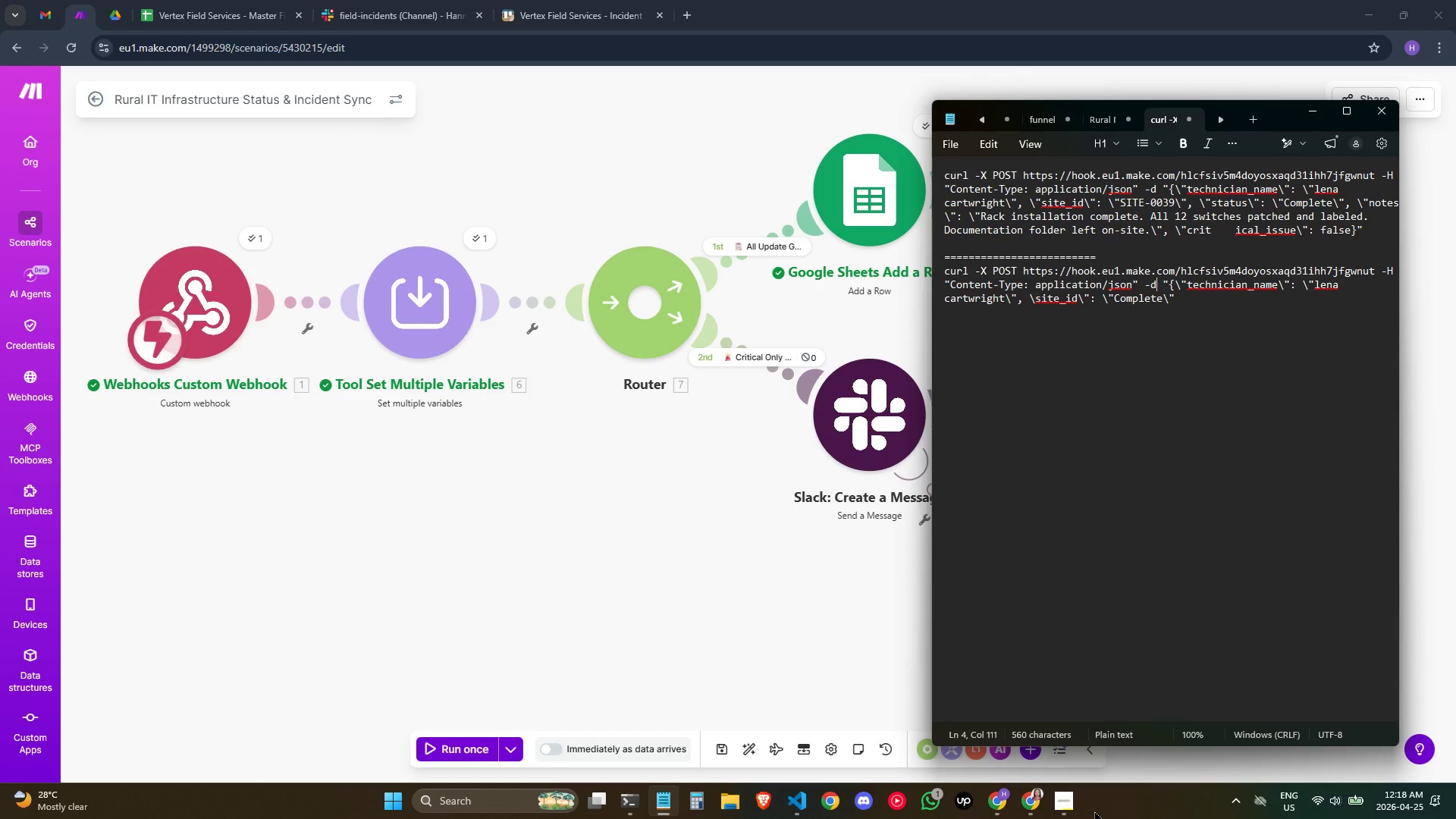 
key(ArrowLeft)
 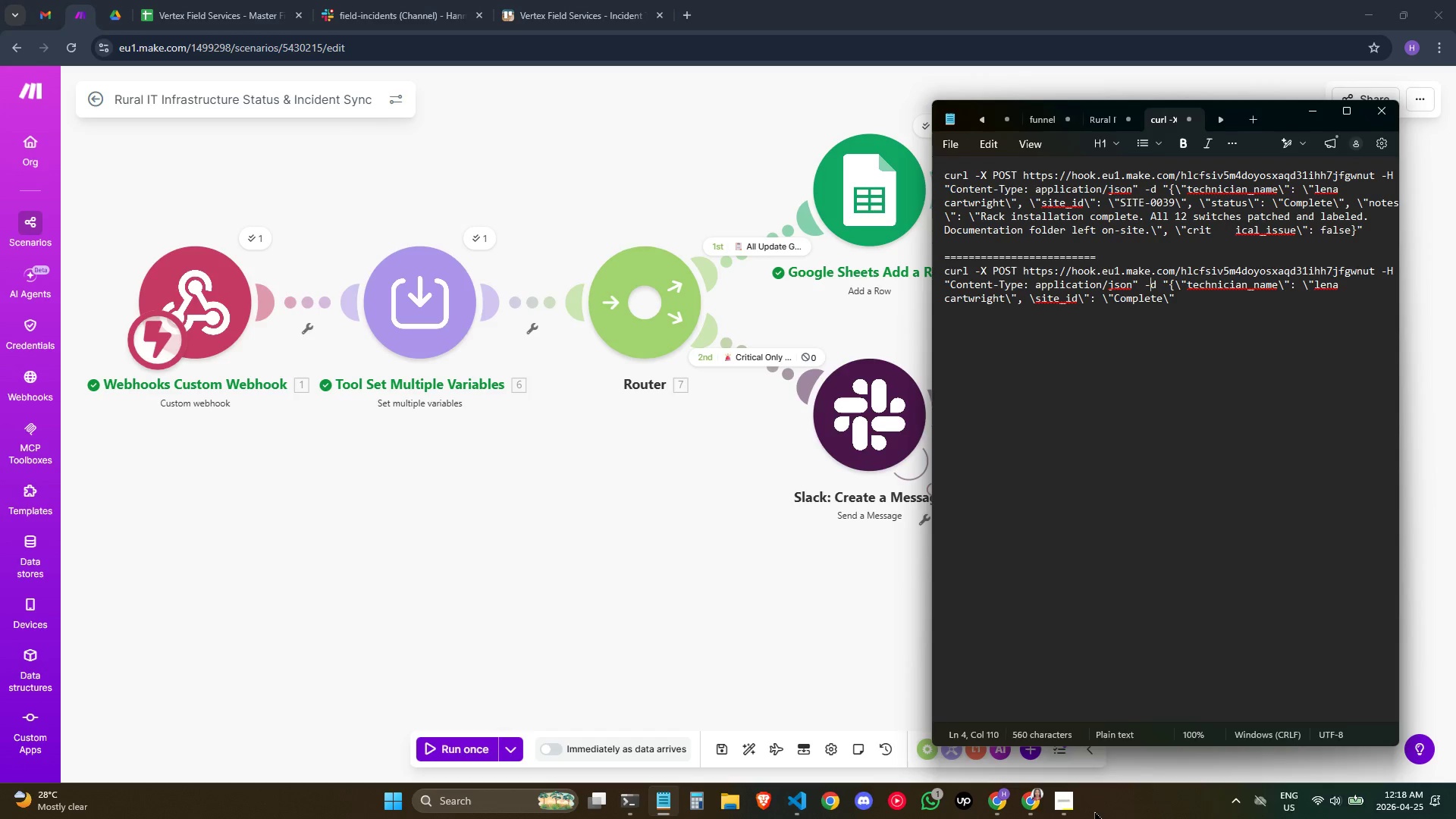 
key(ArrowLeft)
 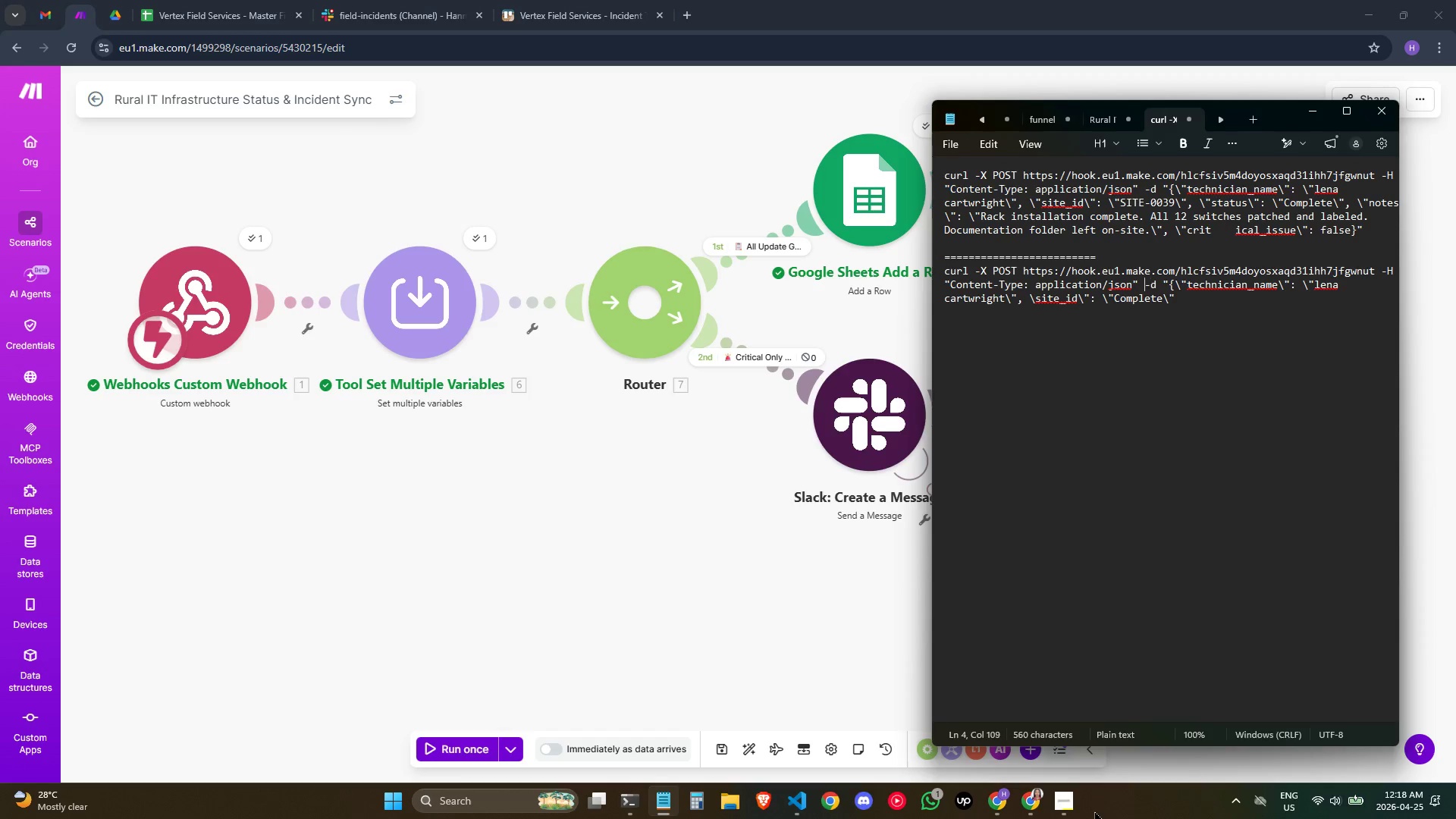 
key(ArrowLeft)
 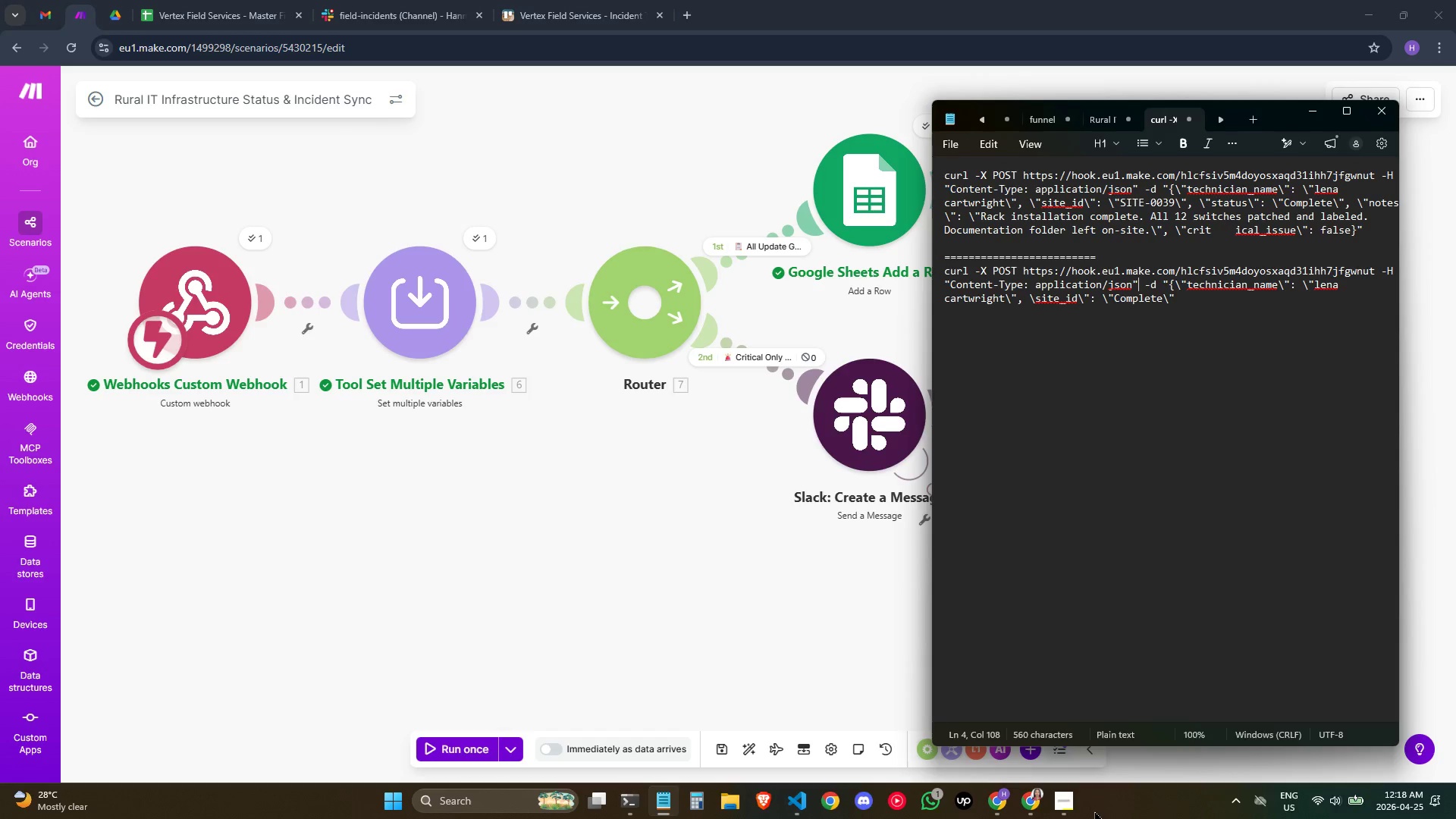 
key(ArrowLeft)
 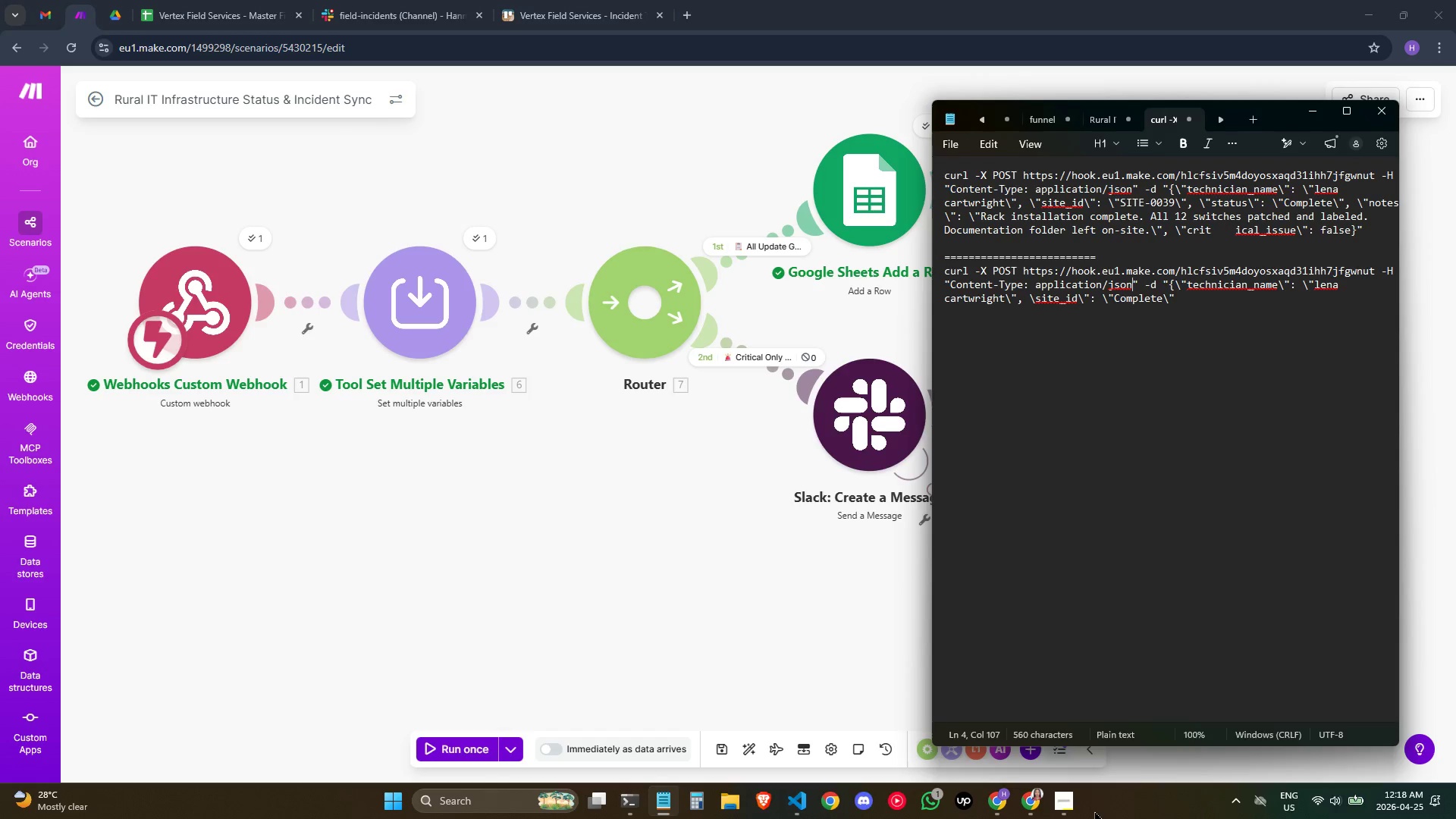 
key(ArrowLeft)
 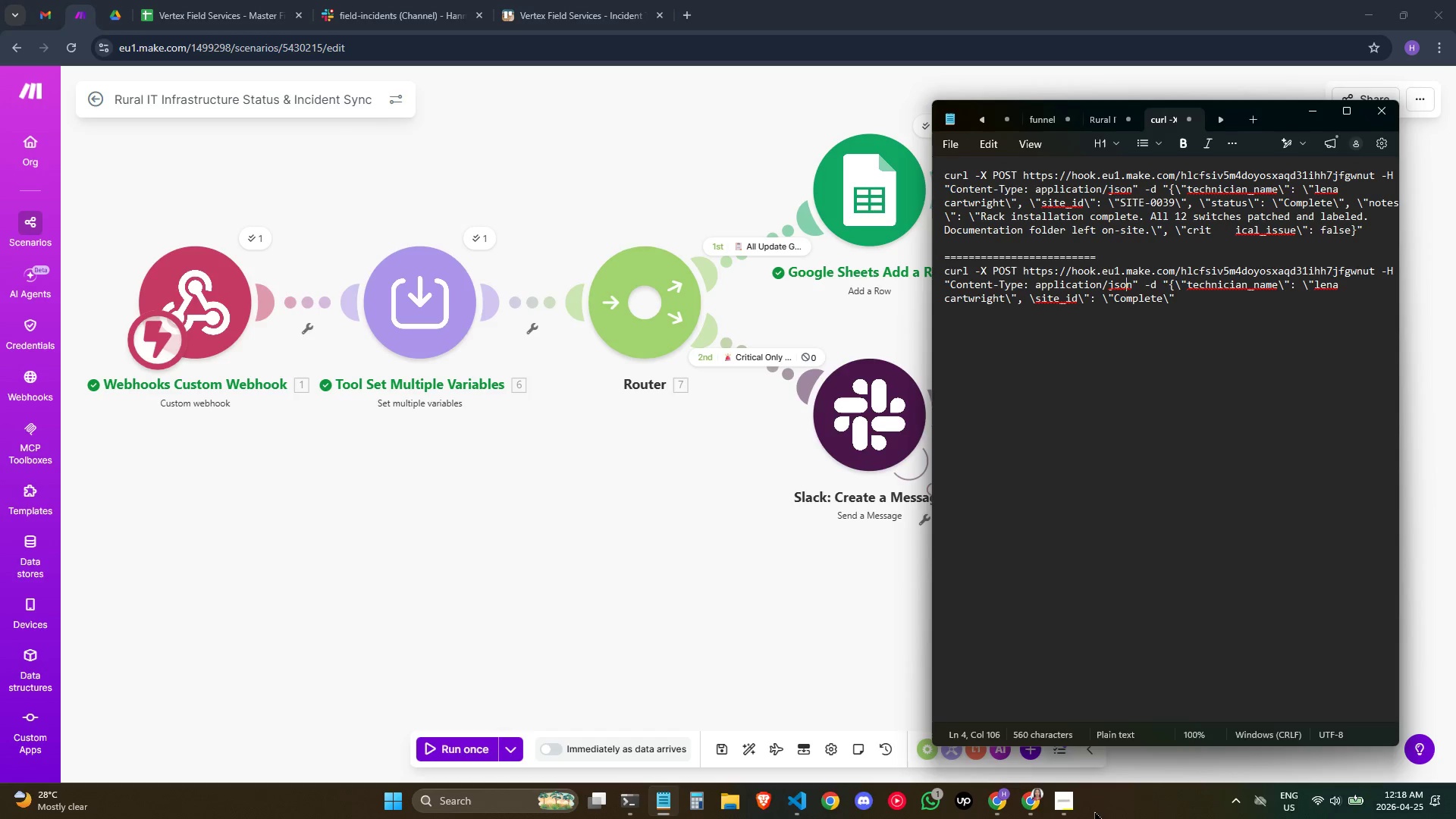 
key(ArrowLeft)
 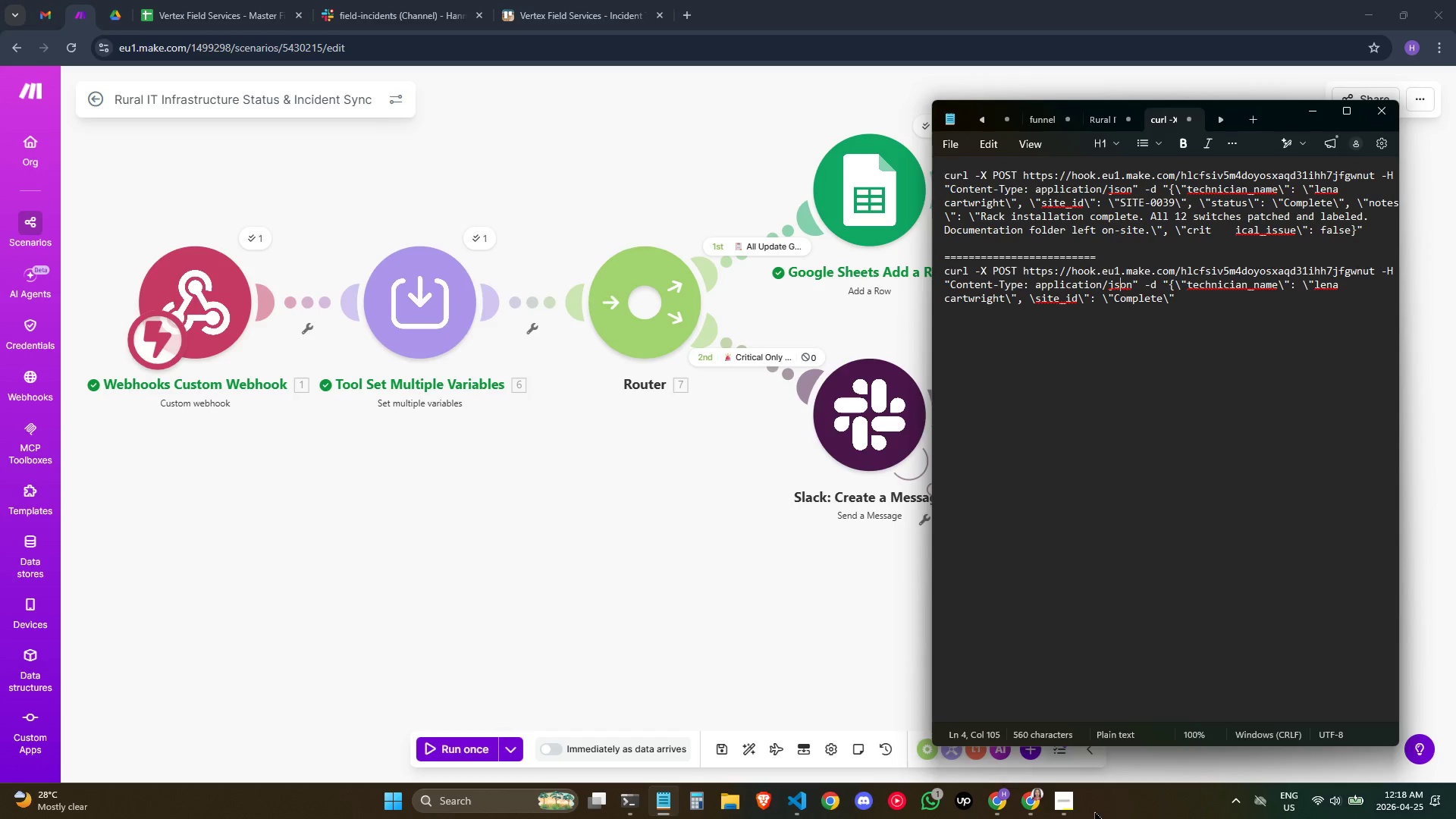 
key(ArrowLeft)
 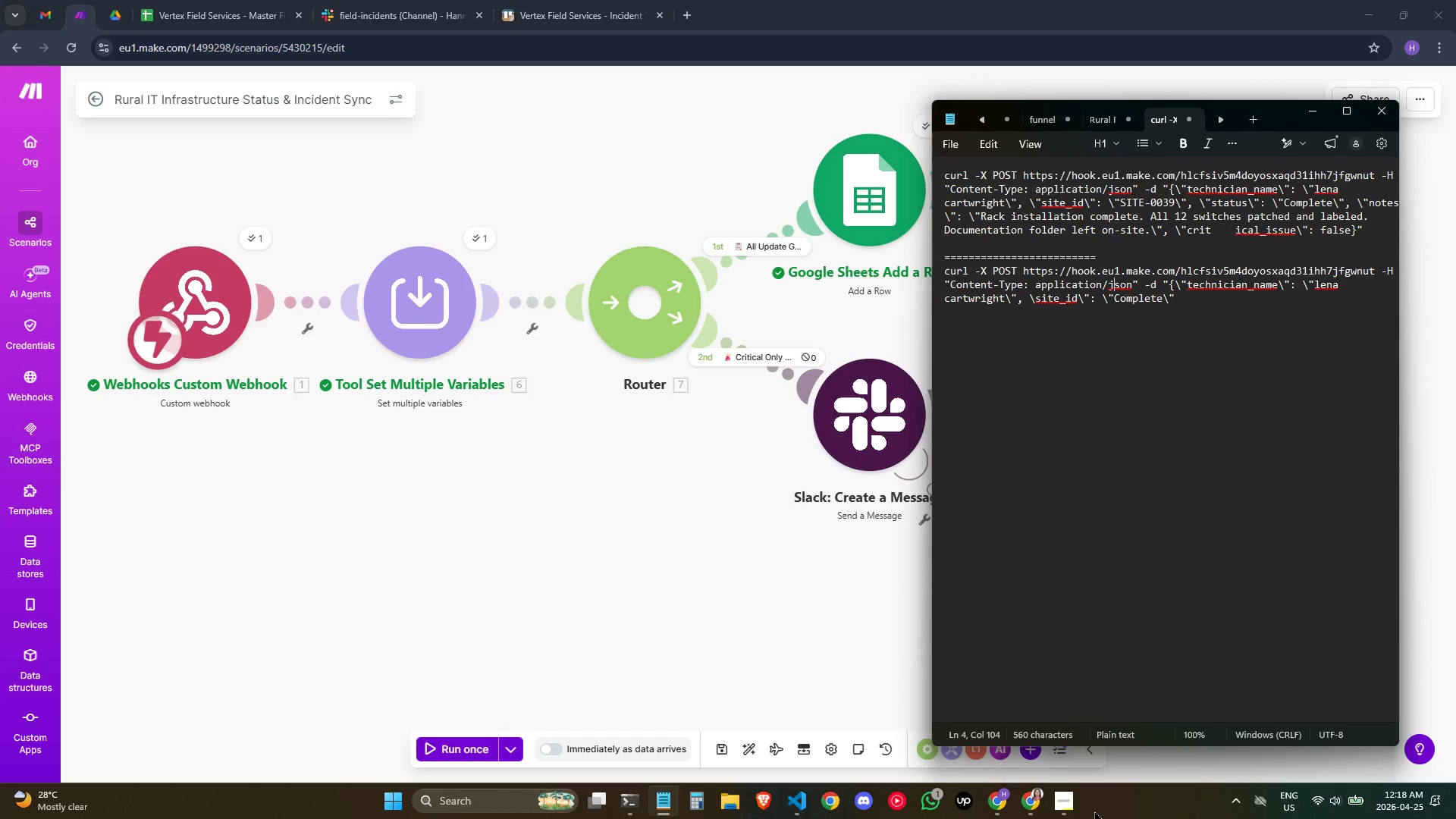 
key(ArrowLeft)
 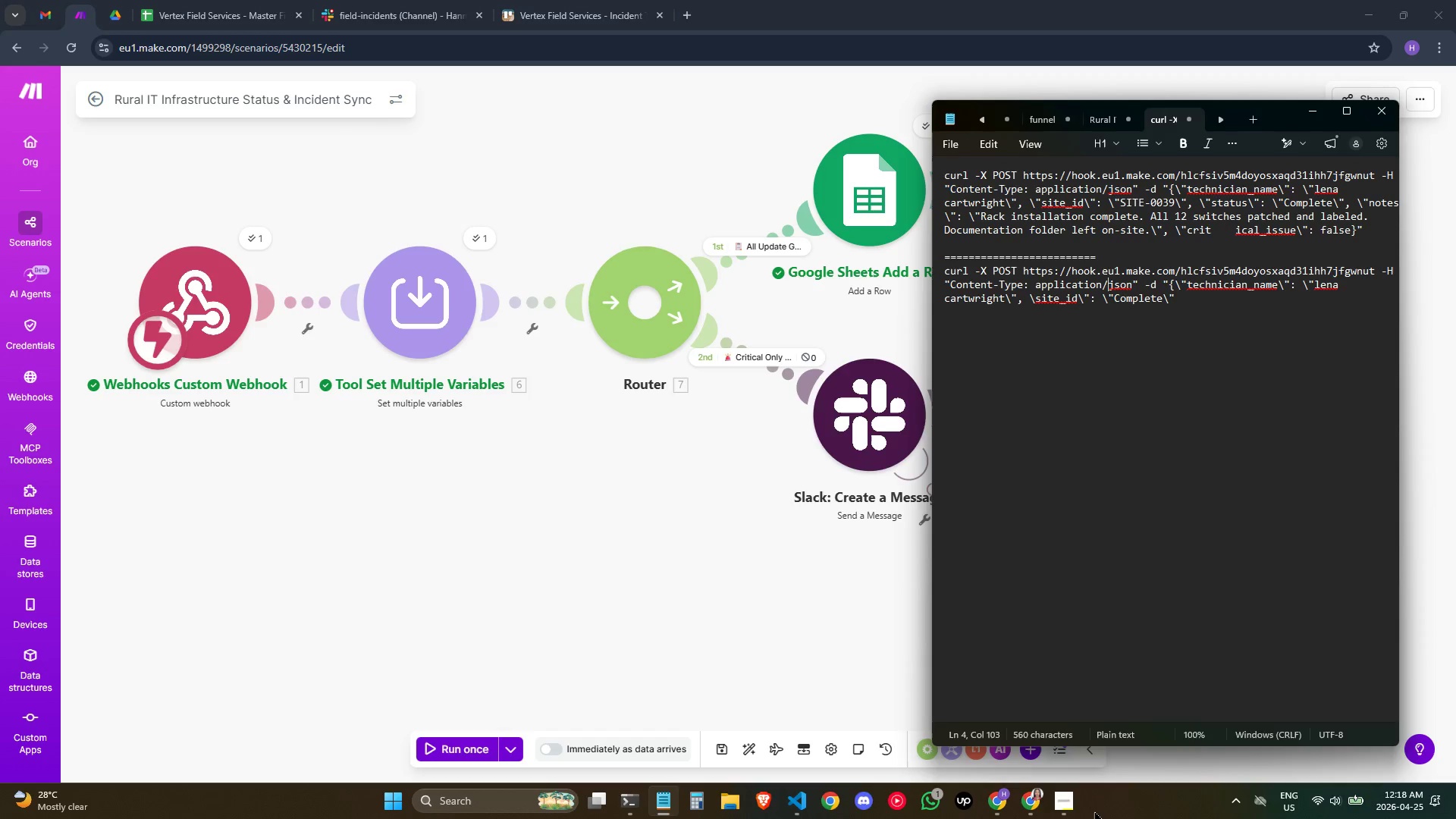 
key(ArrowLeft)
 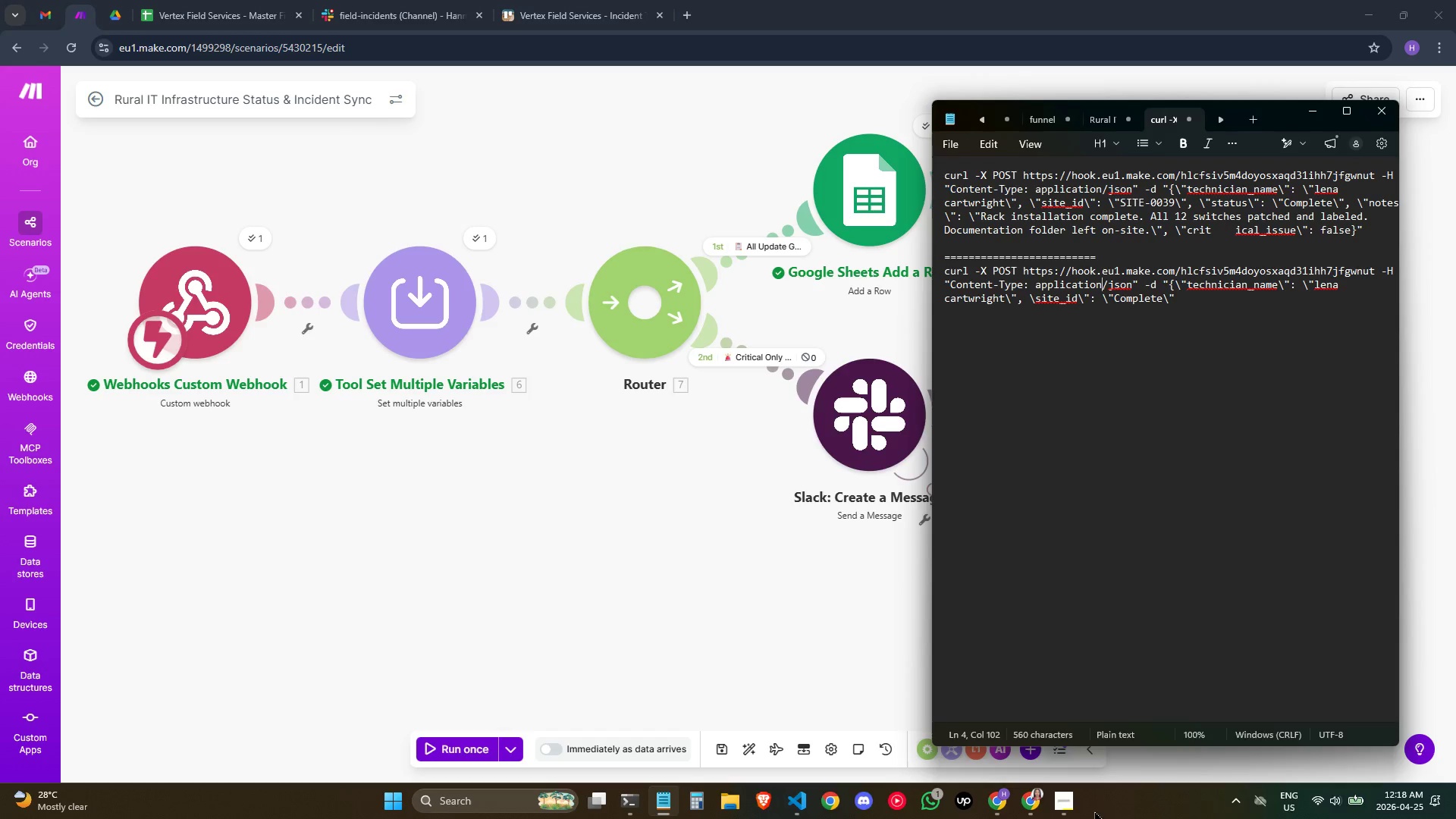 
key(ArrowDown)
 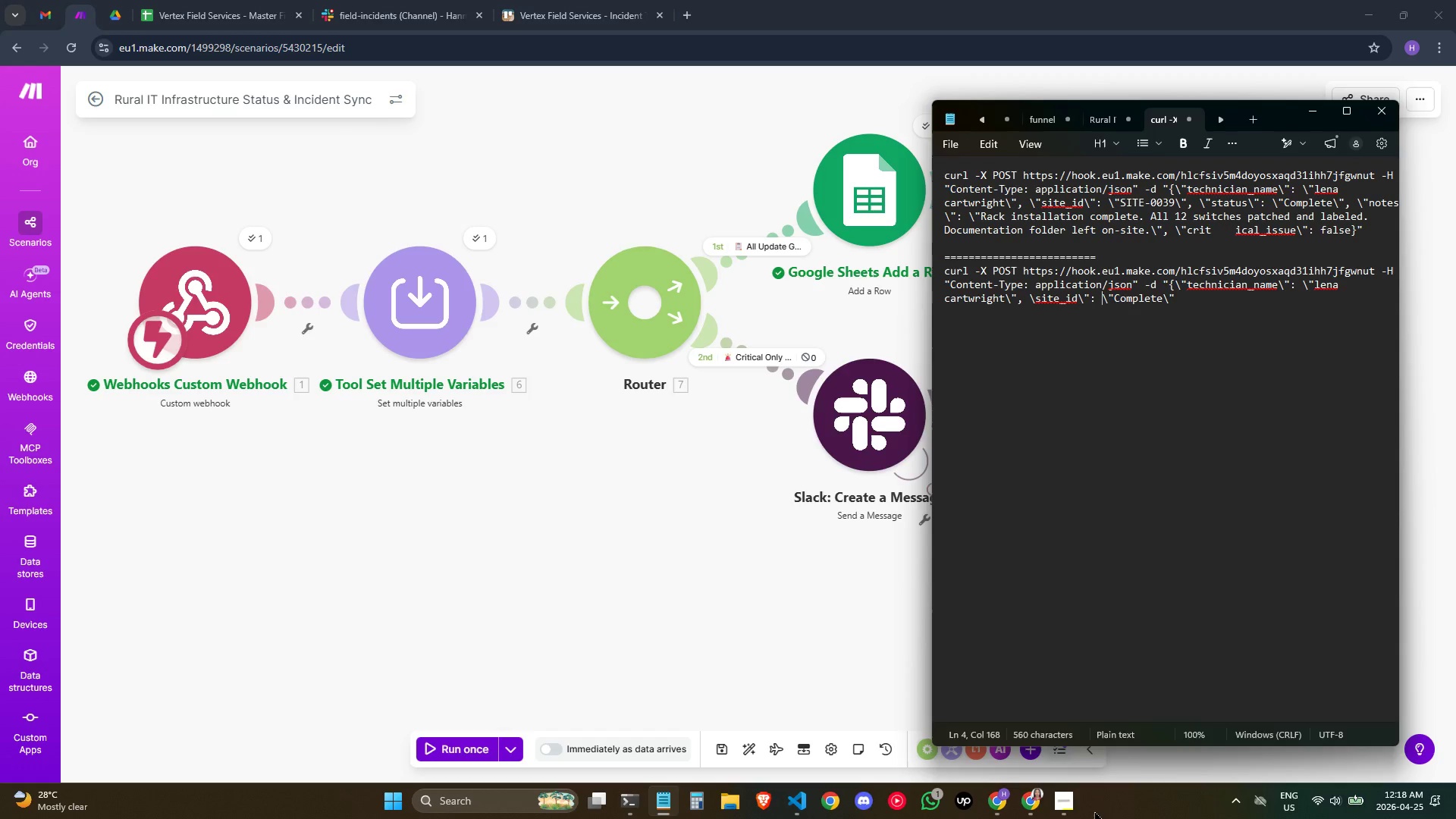 
wait(6.11)
 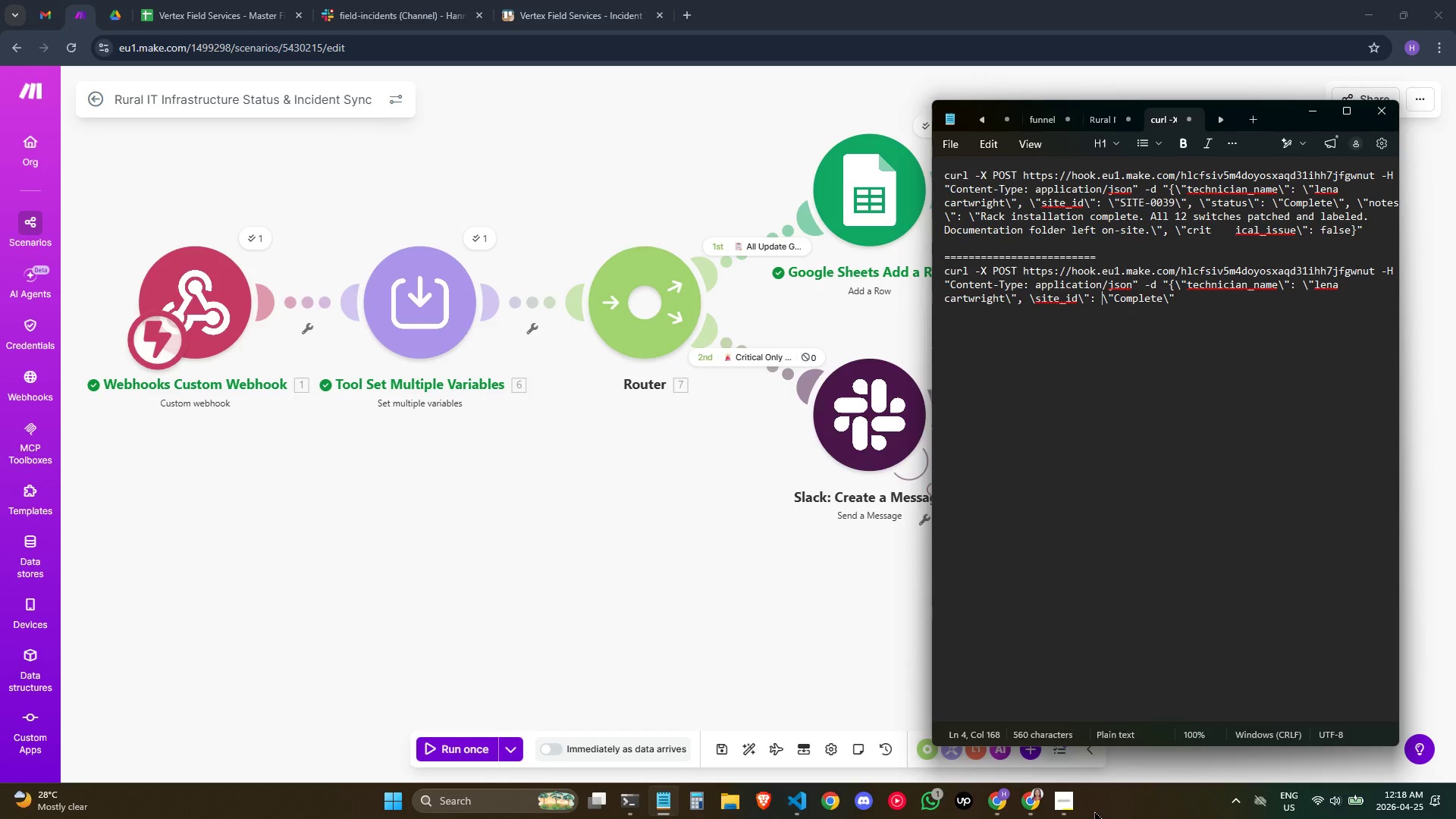 
type(\"SITE-0039)
 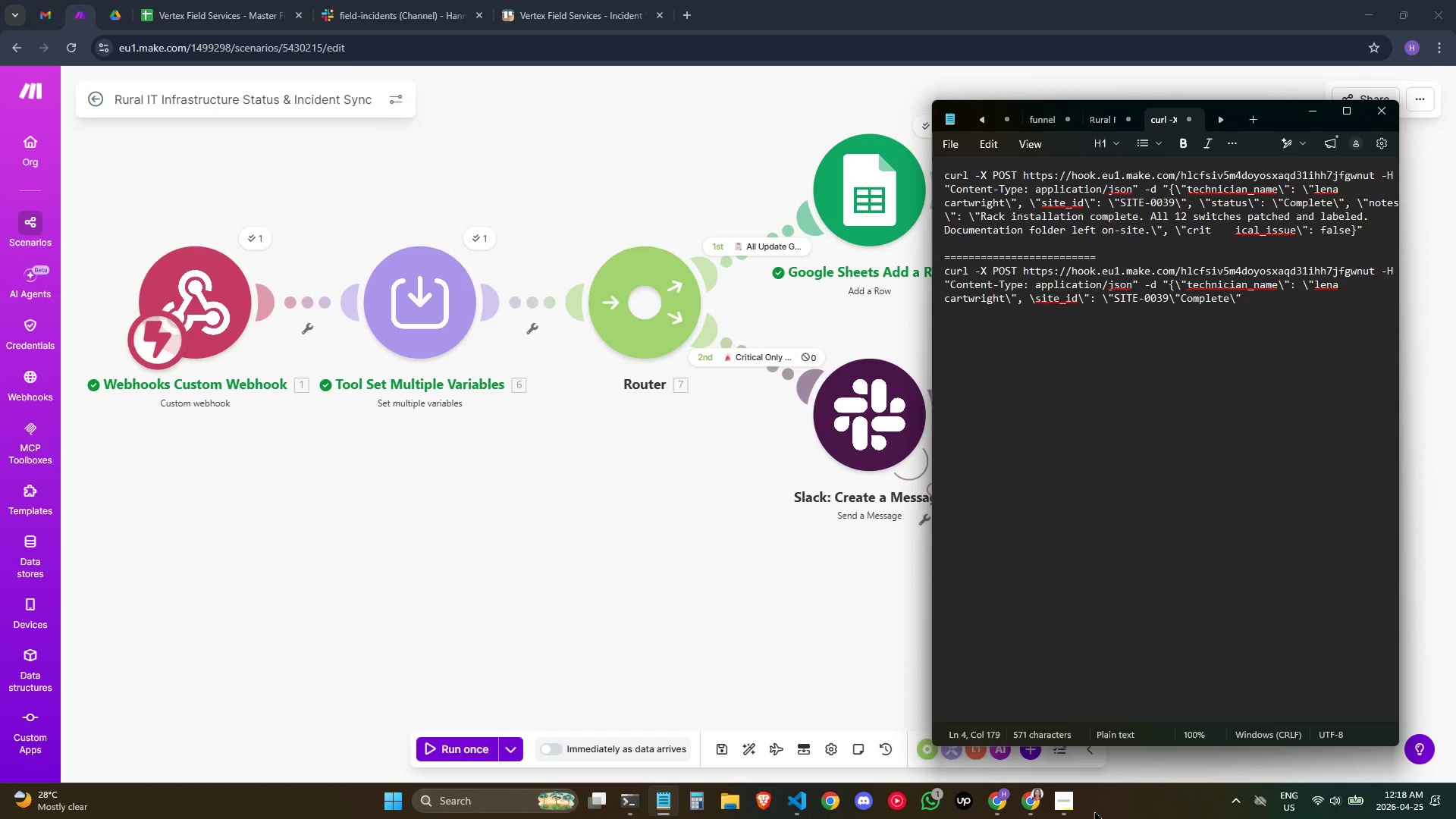 
key(Backslash)
 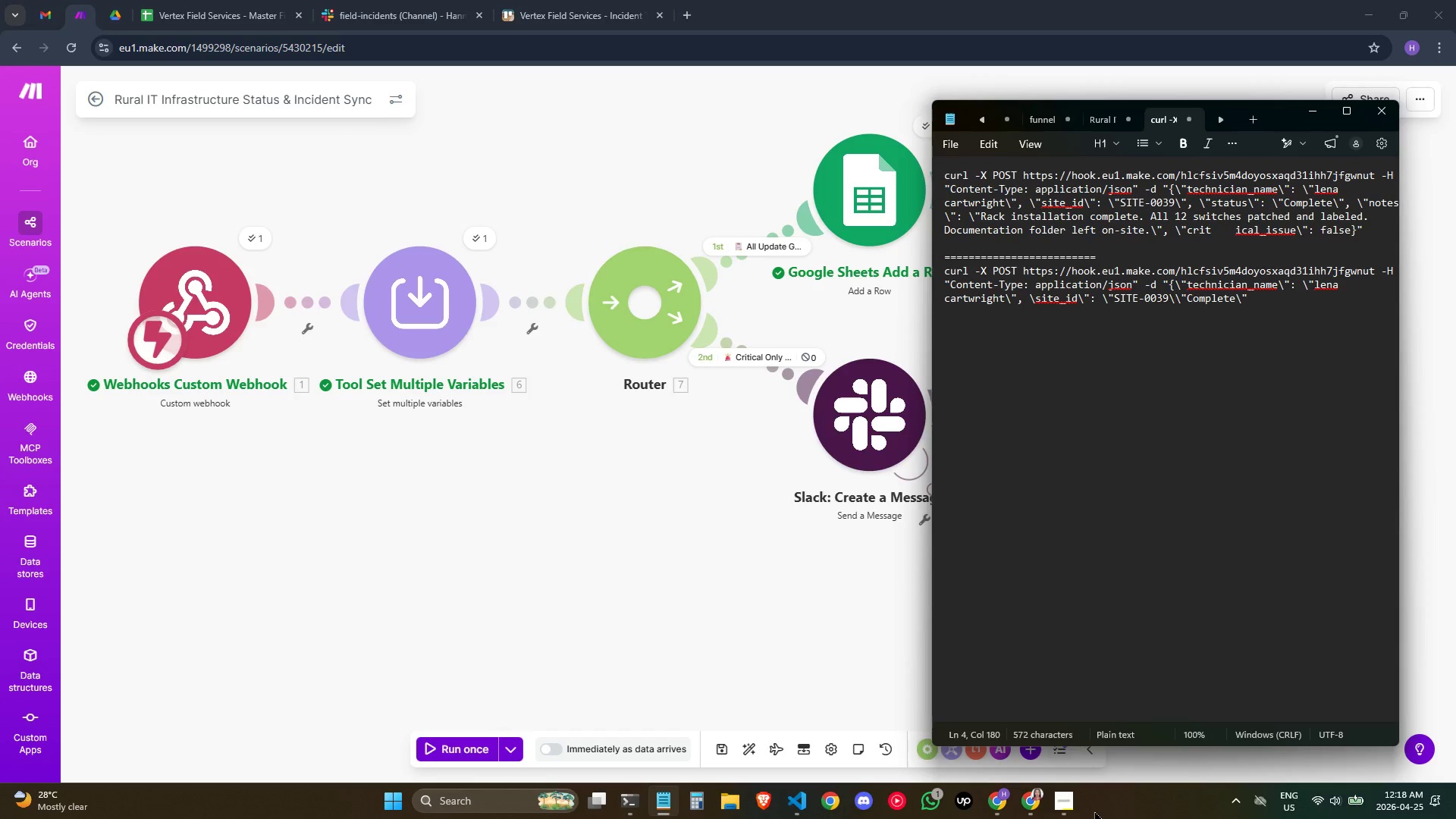 
key(Shift+Quote)
 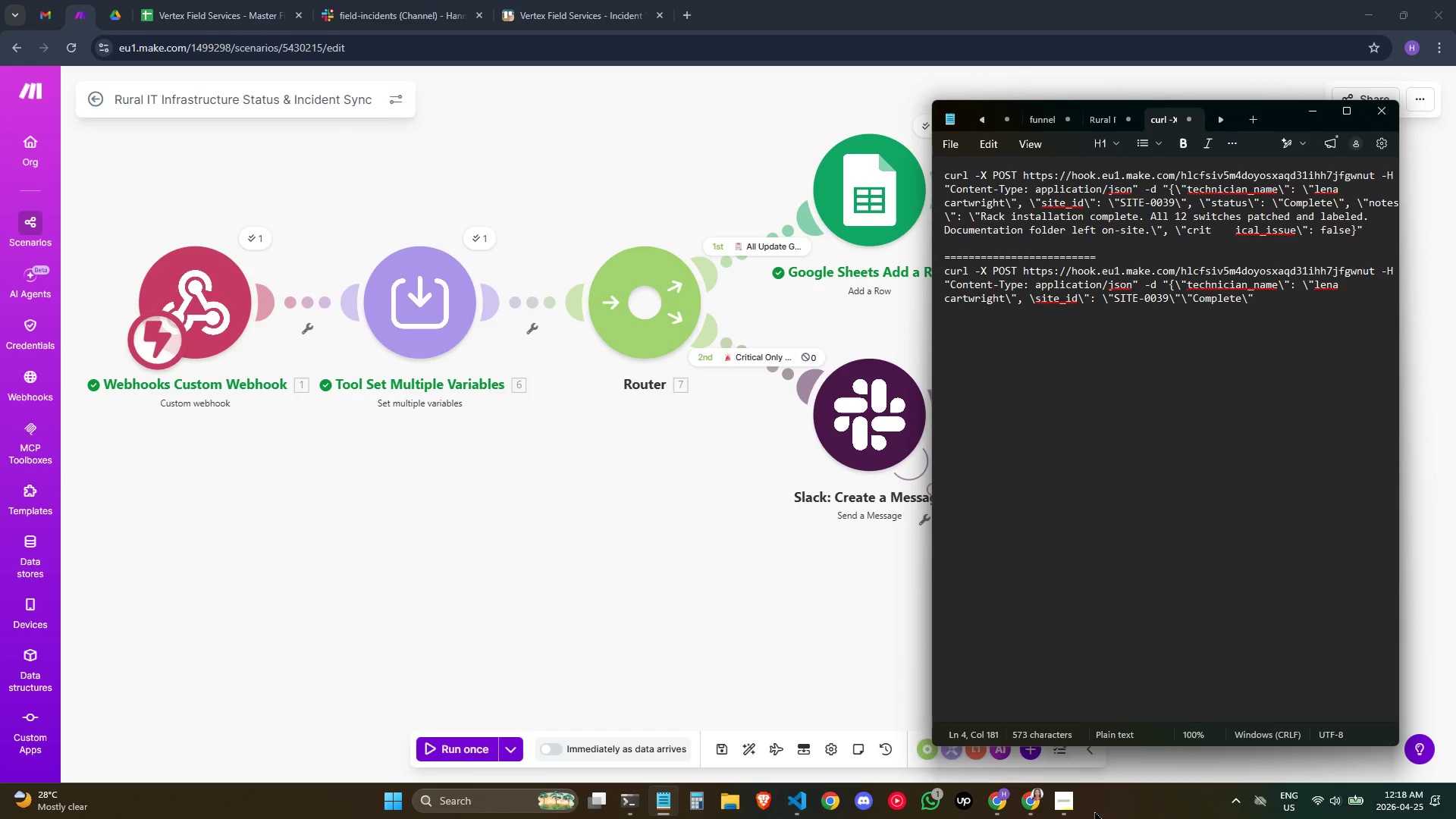 
key(Space)
 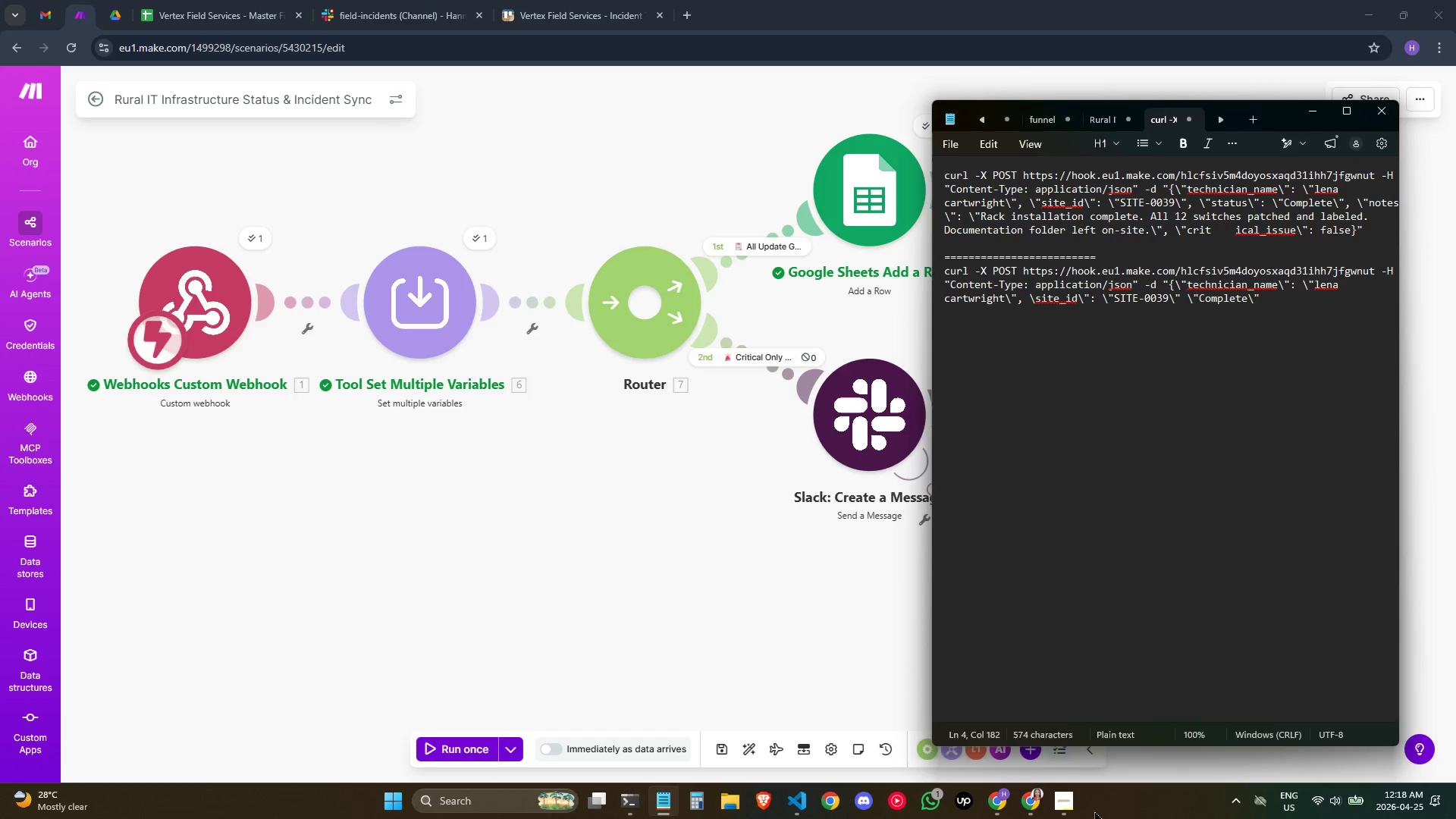 
key(ArrowLeft)
 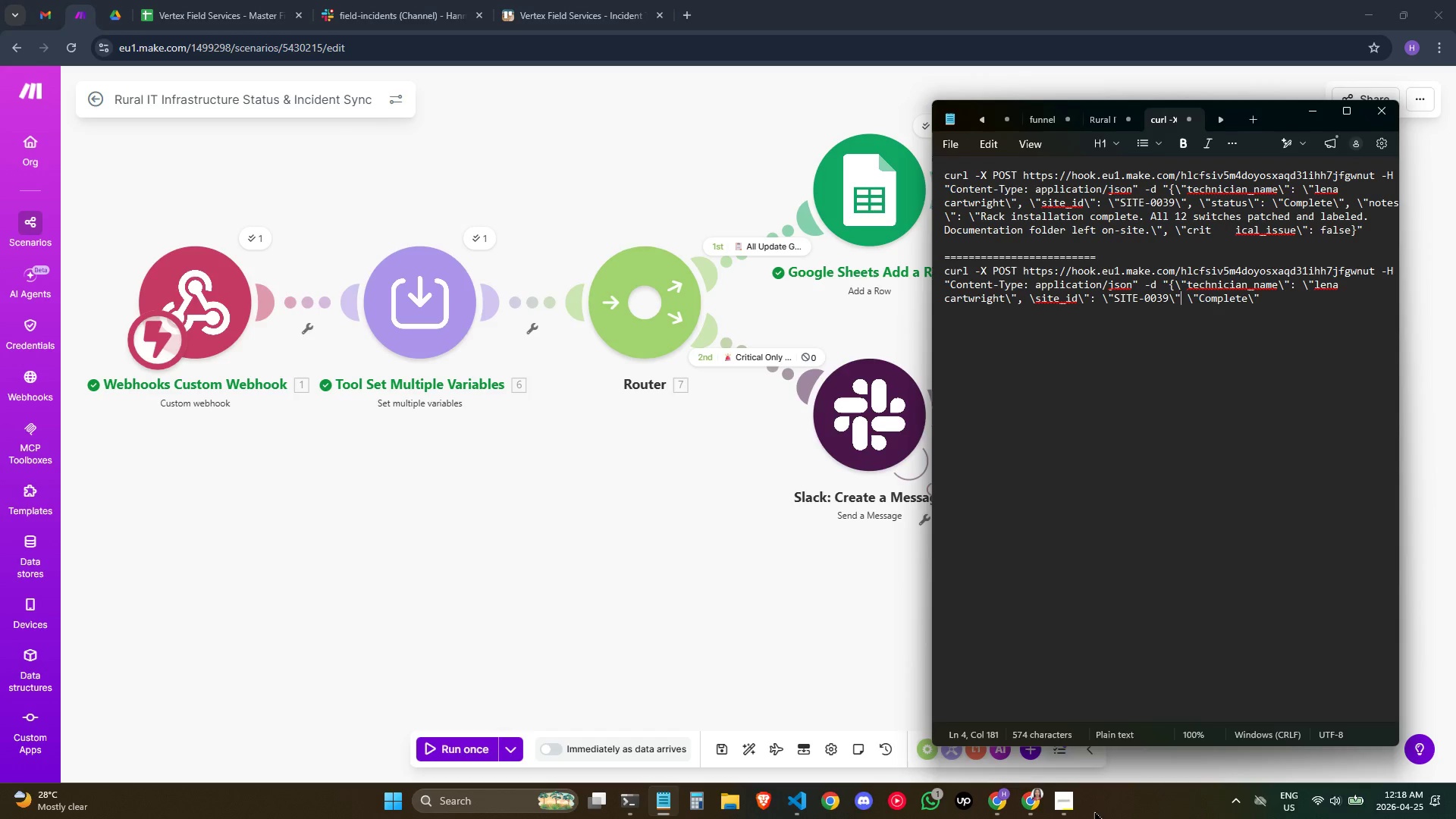 
key(Comma)
 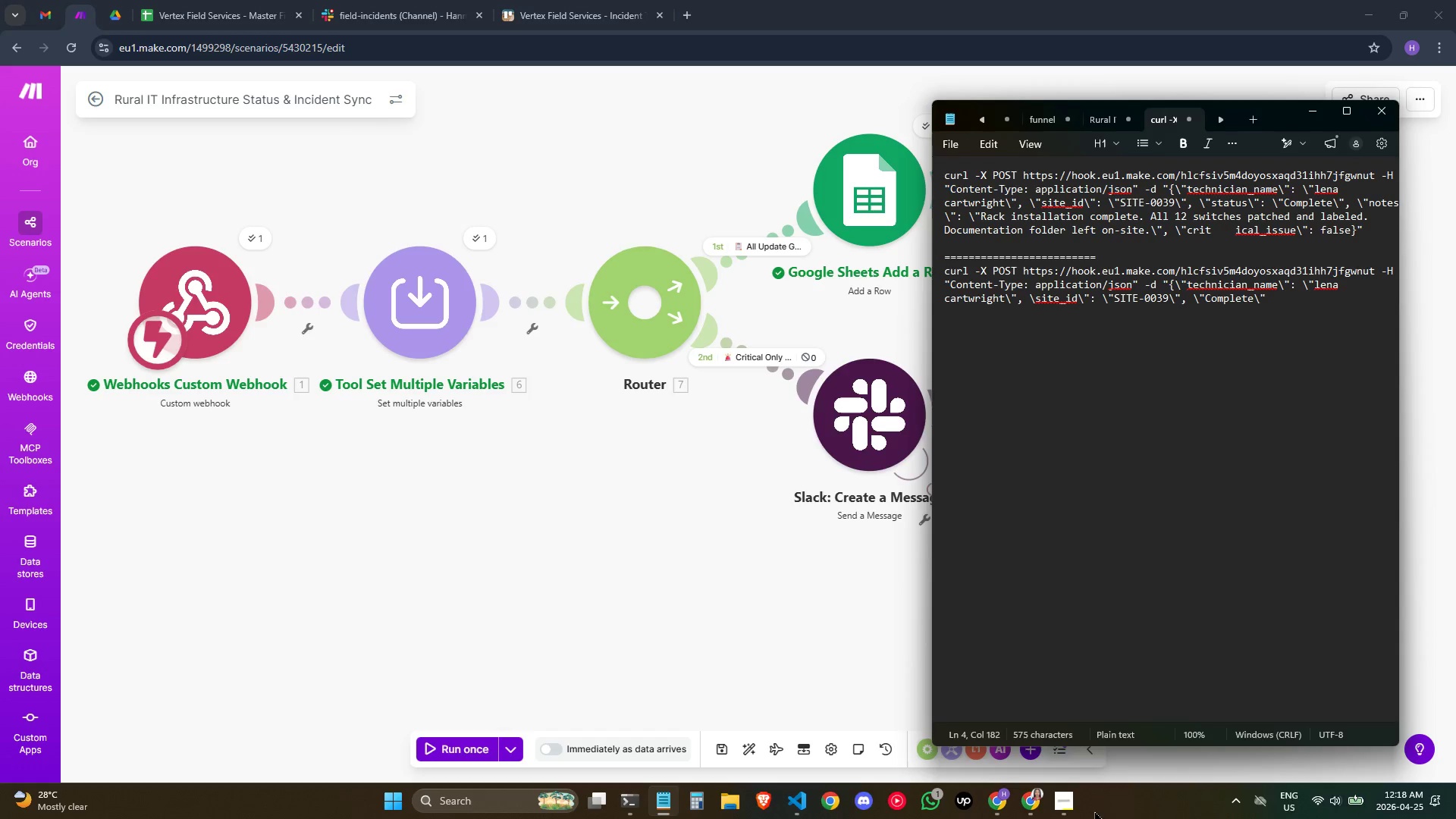 
type( \status)
 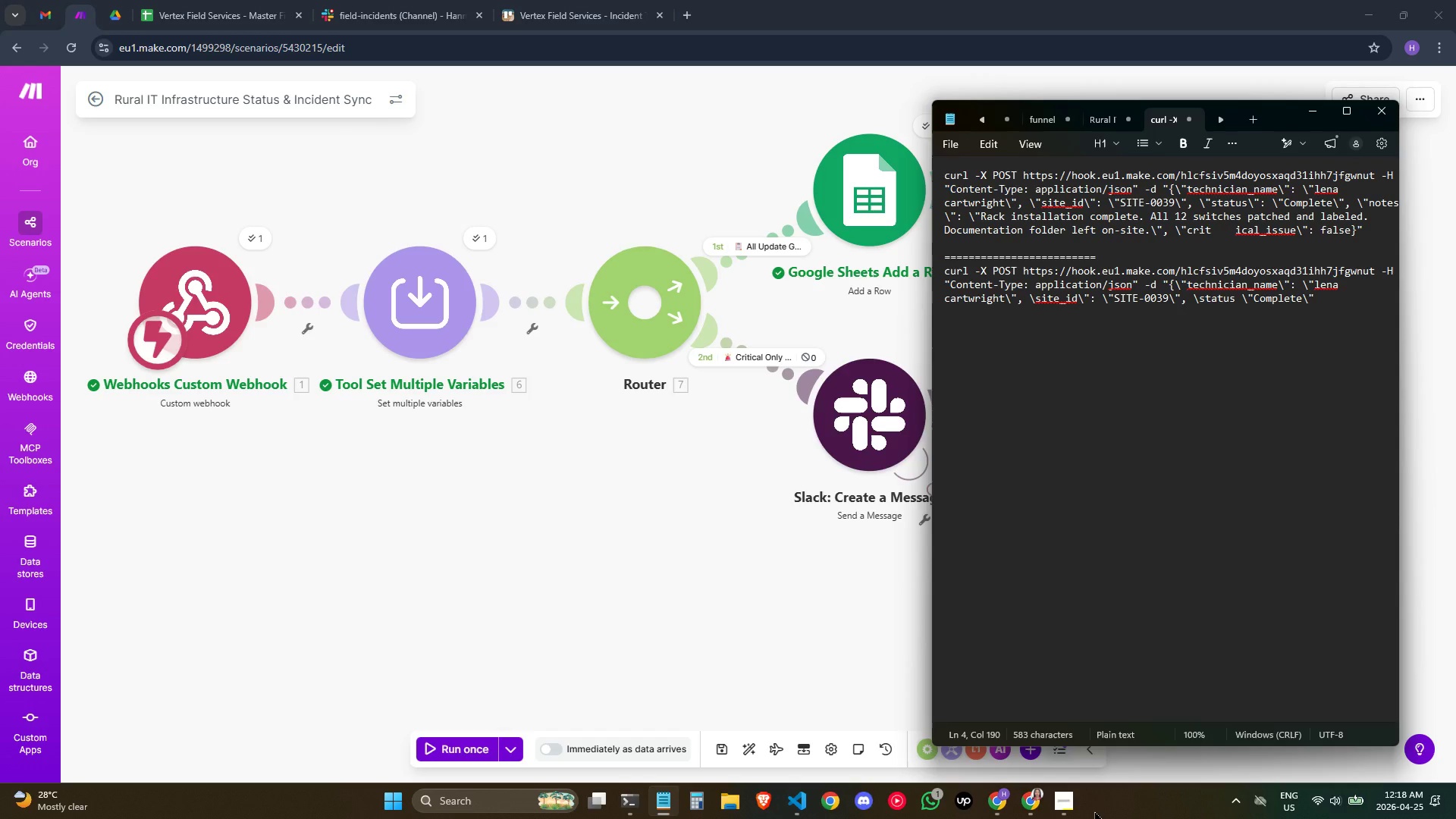 
wait(5.12)
 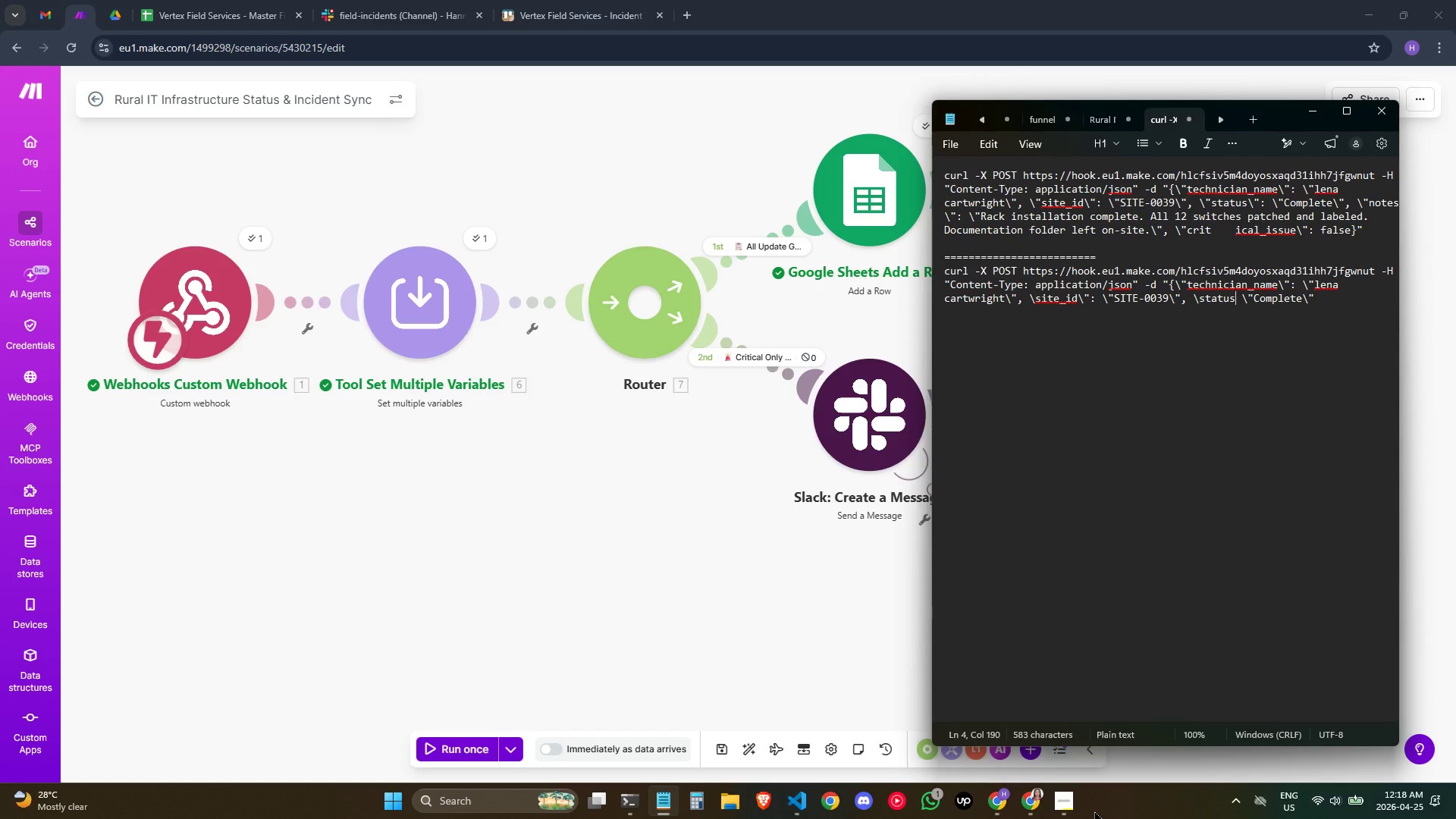 
hold_key(key=ArrowLeft, duration=0.75)
 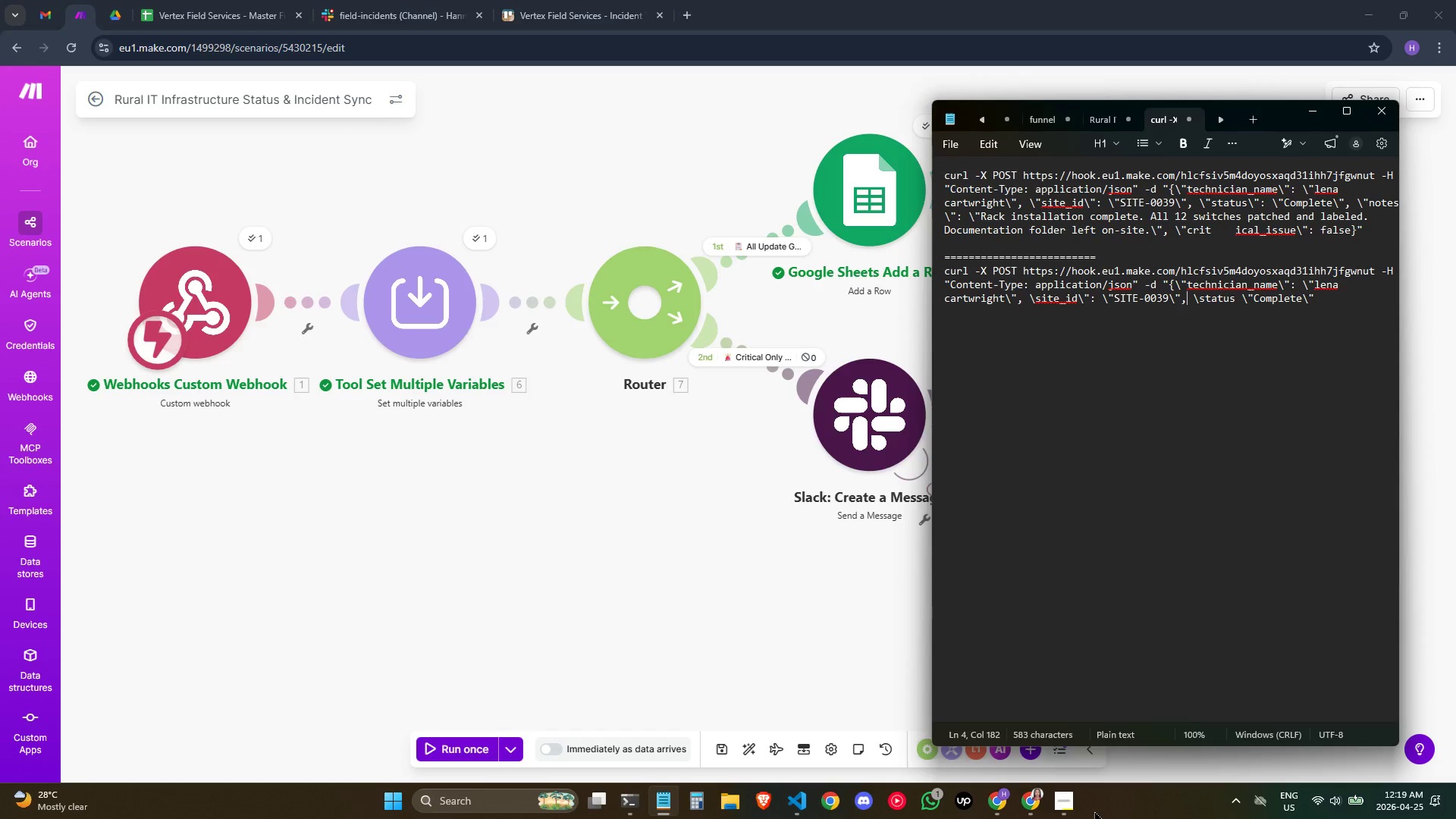 
key(ArrowRight)
 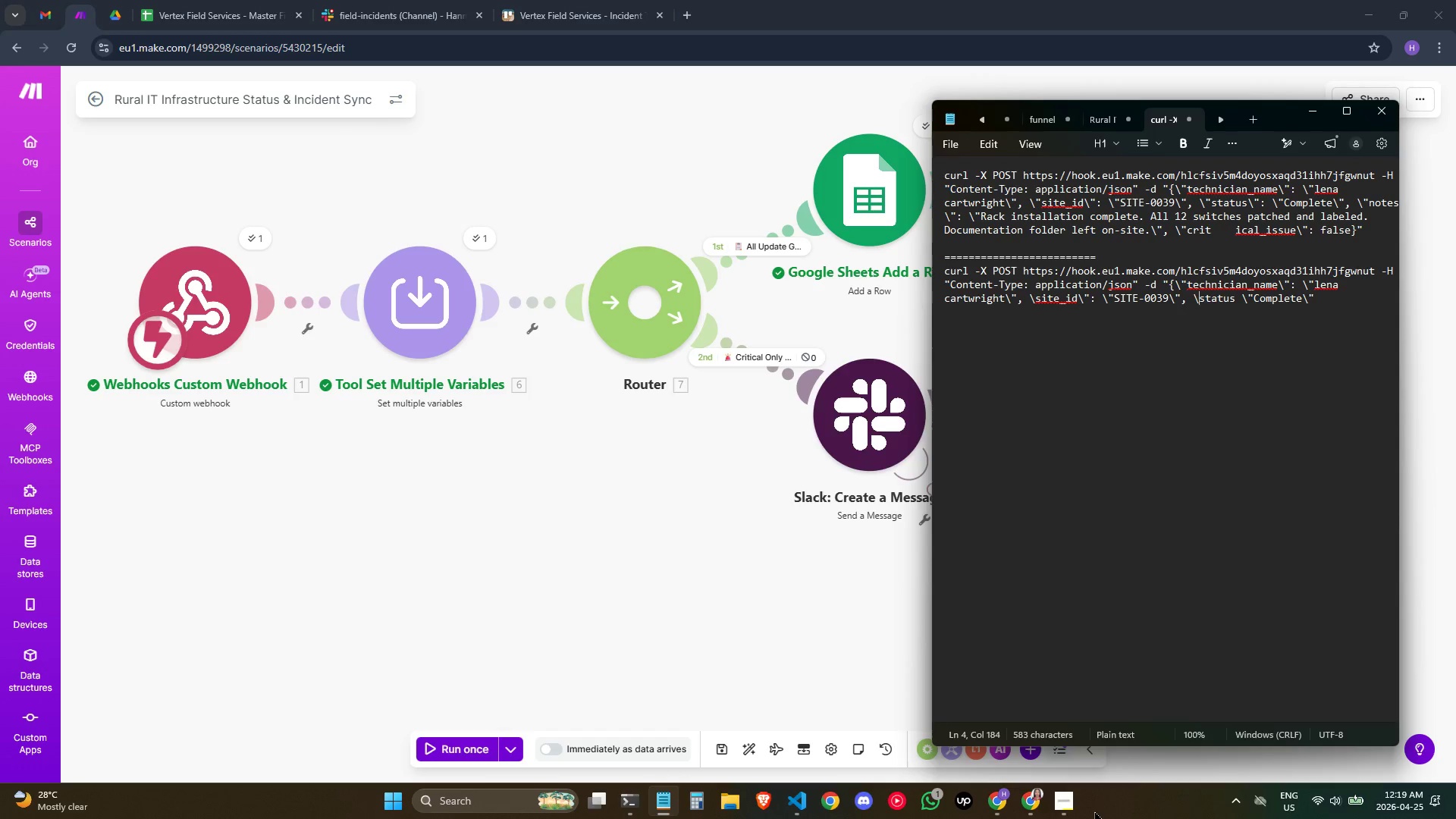 
key(ArrowRight)
 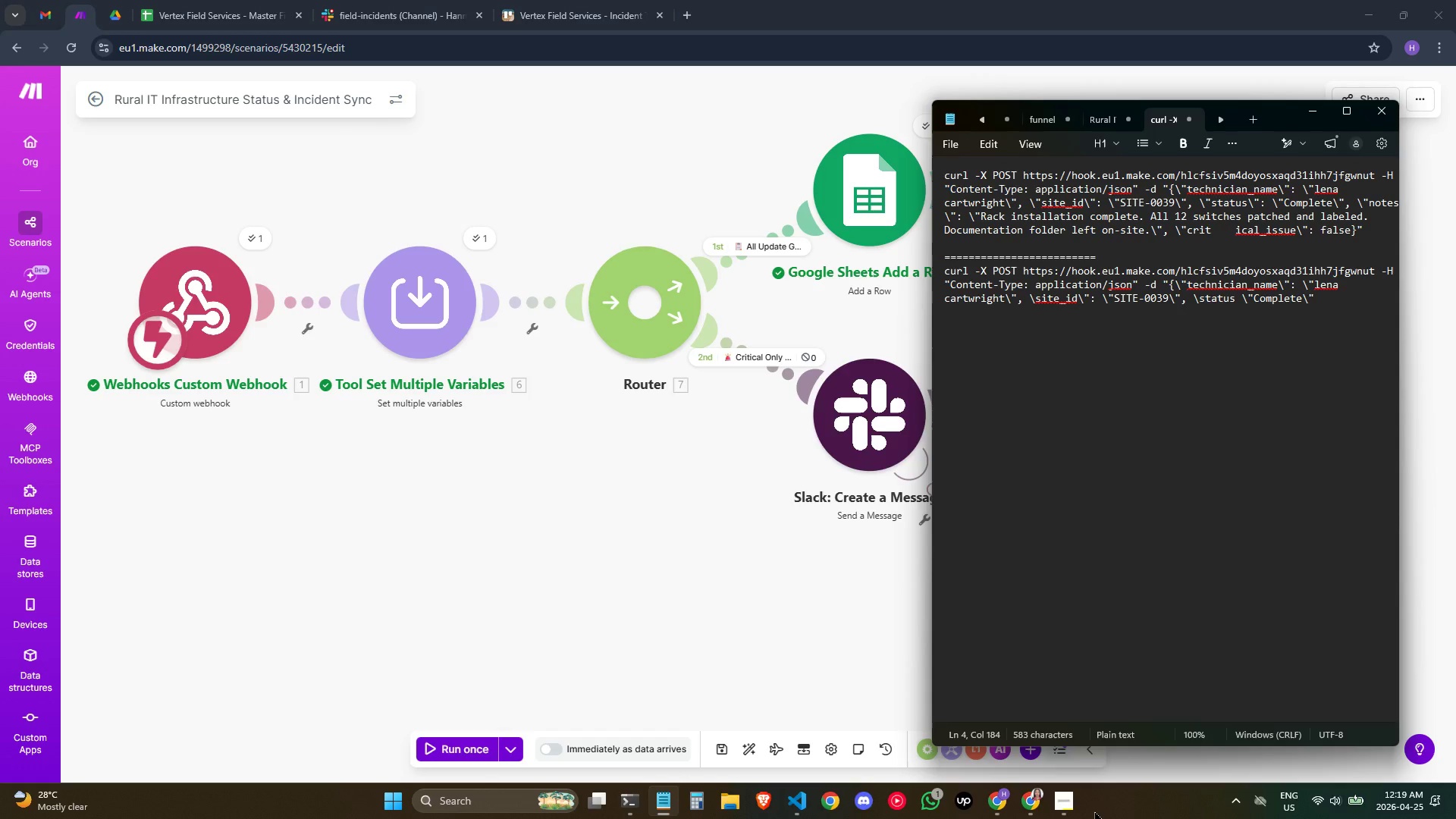 
key(Shift+Quote)
 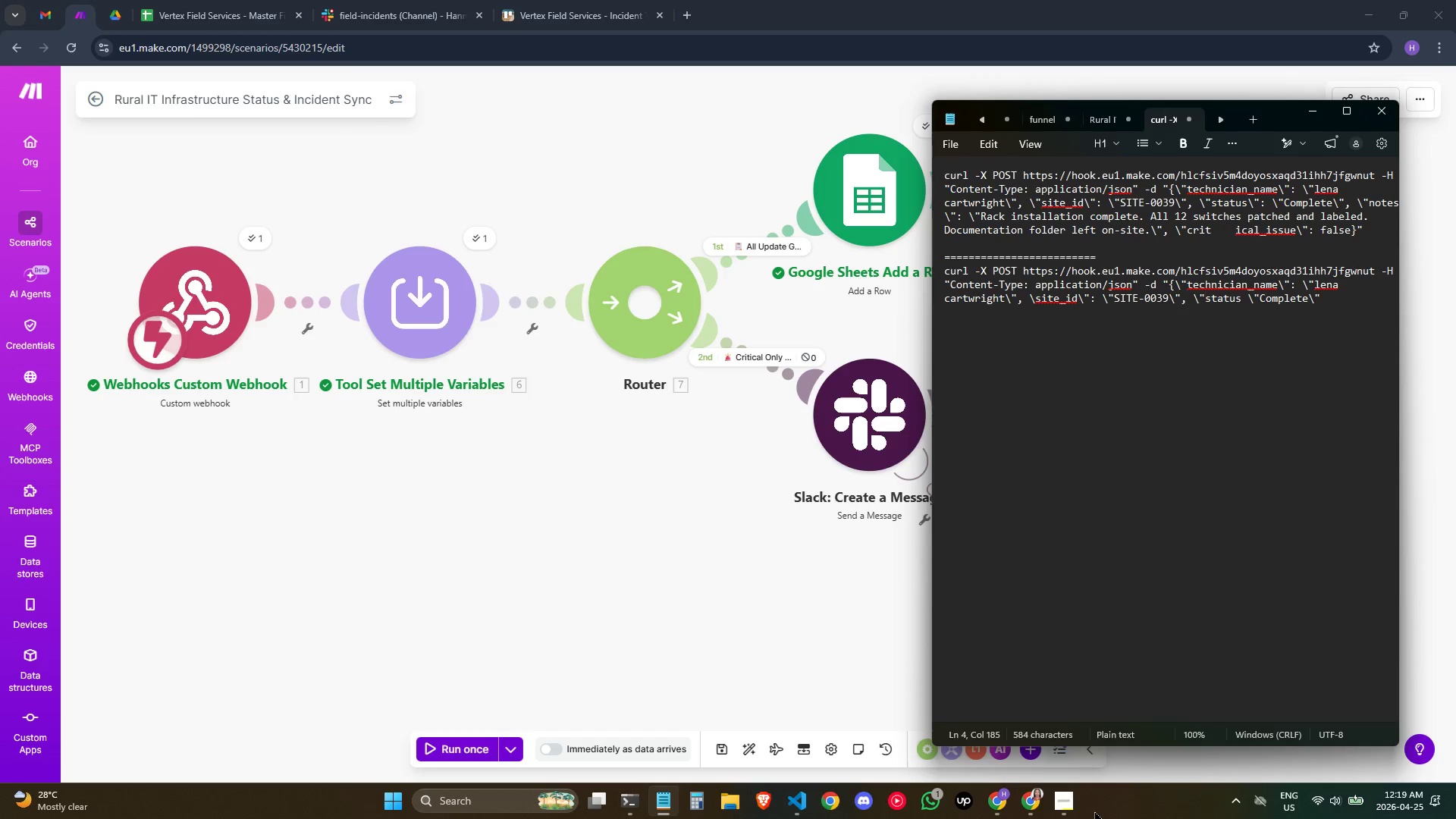 
key(ArrowRight)
 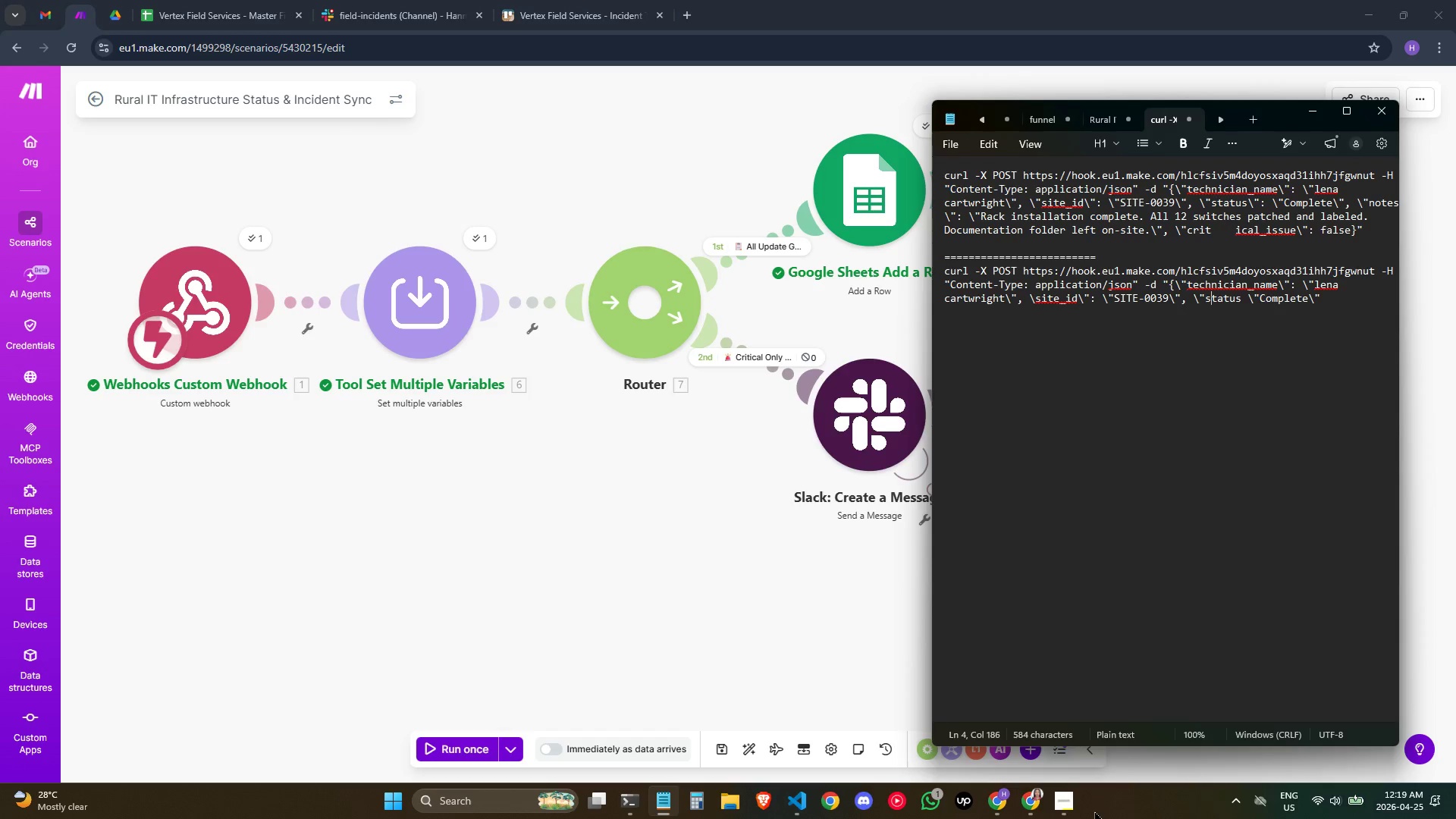 
key(ArrowRight)
 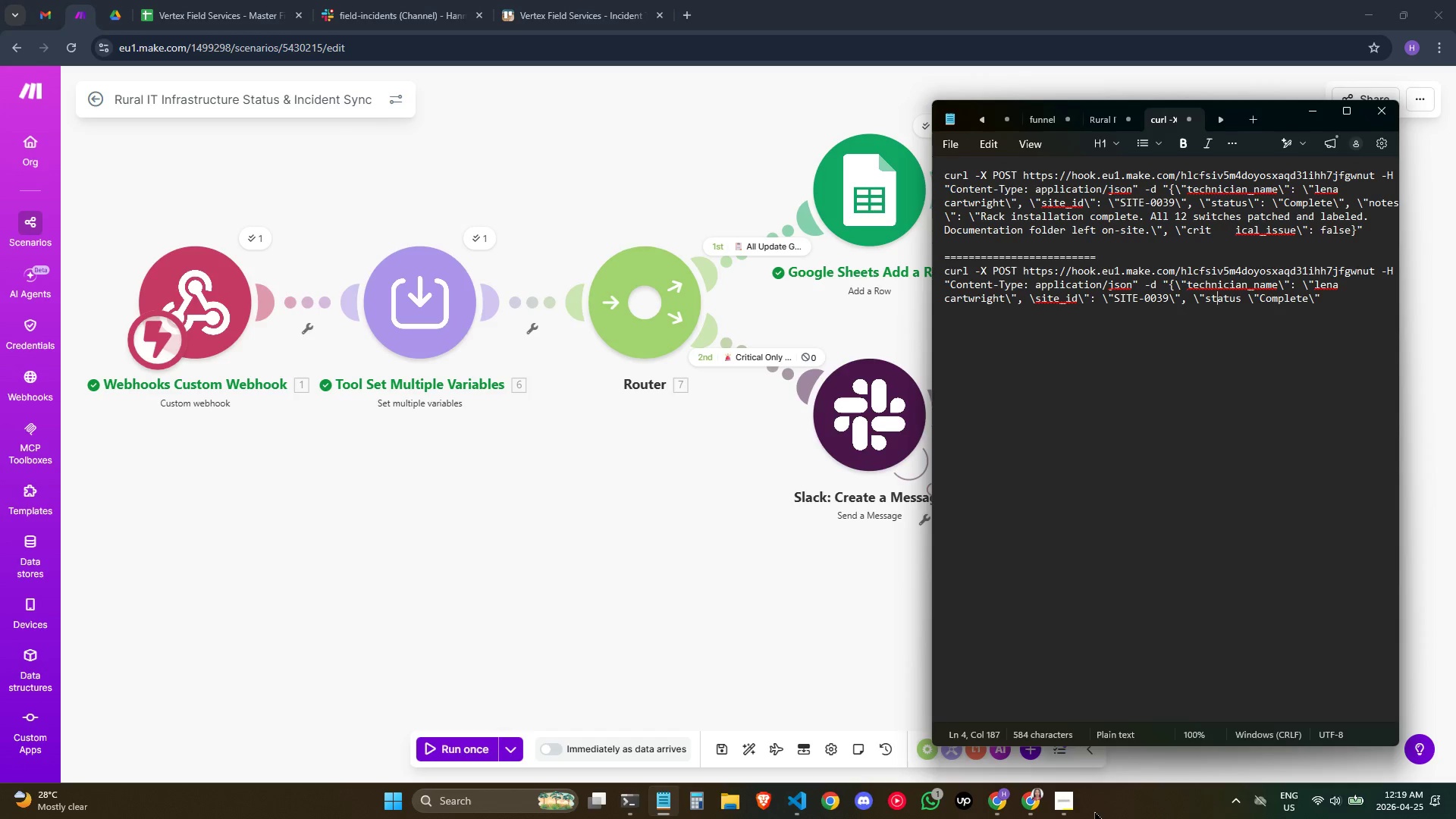 
key(ArrowRight)
 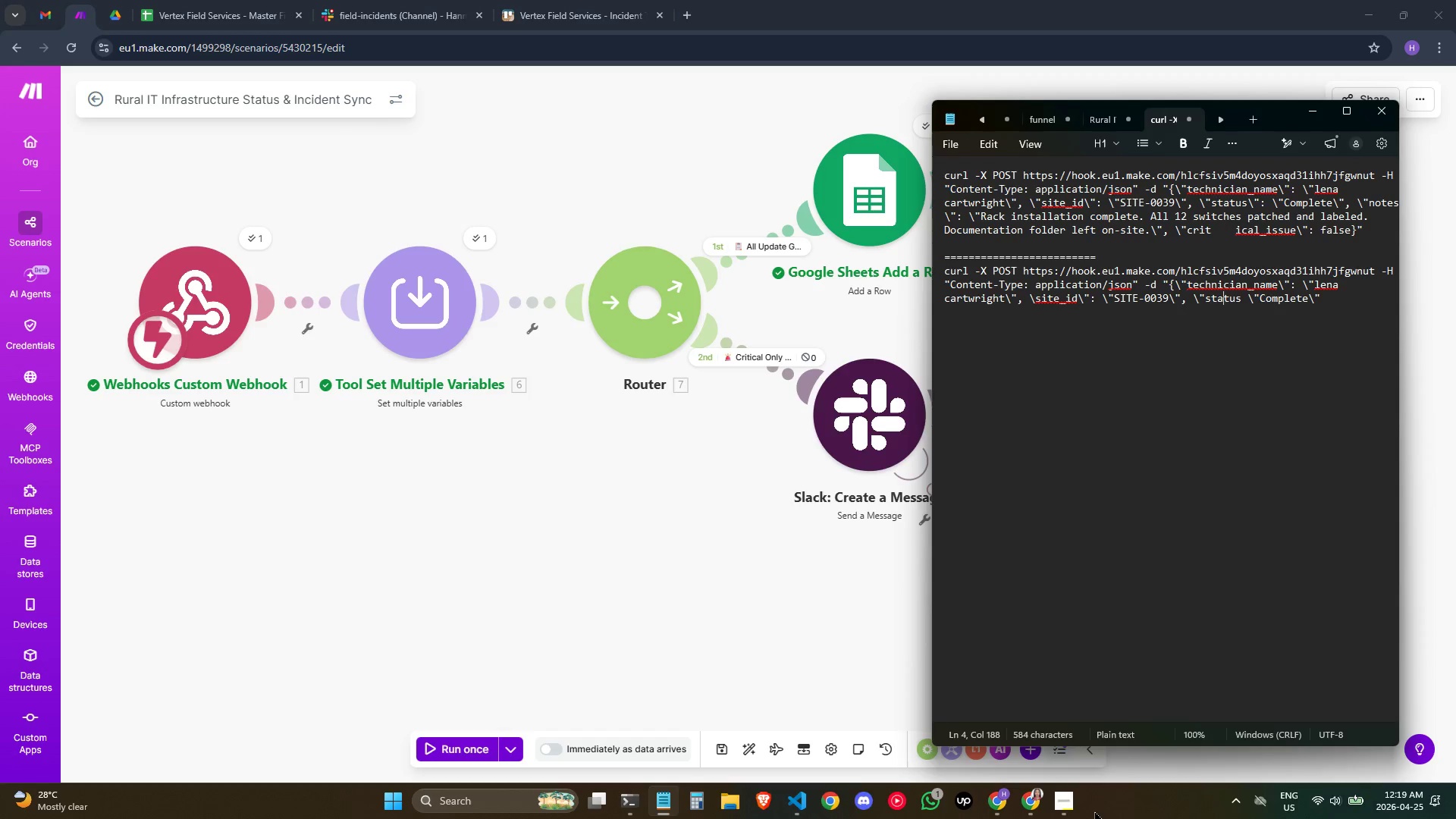 
key(ArrowRight)
 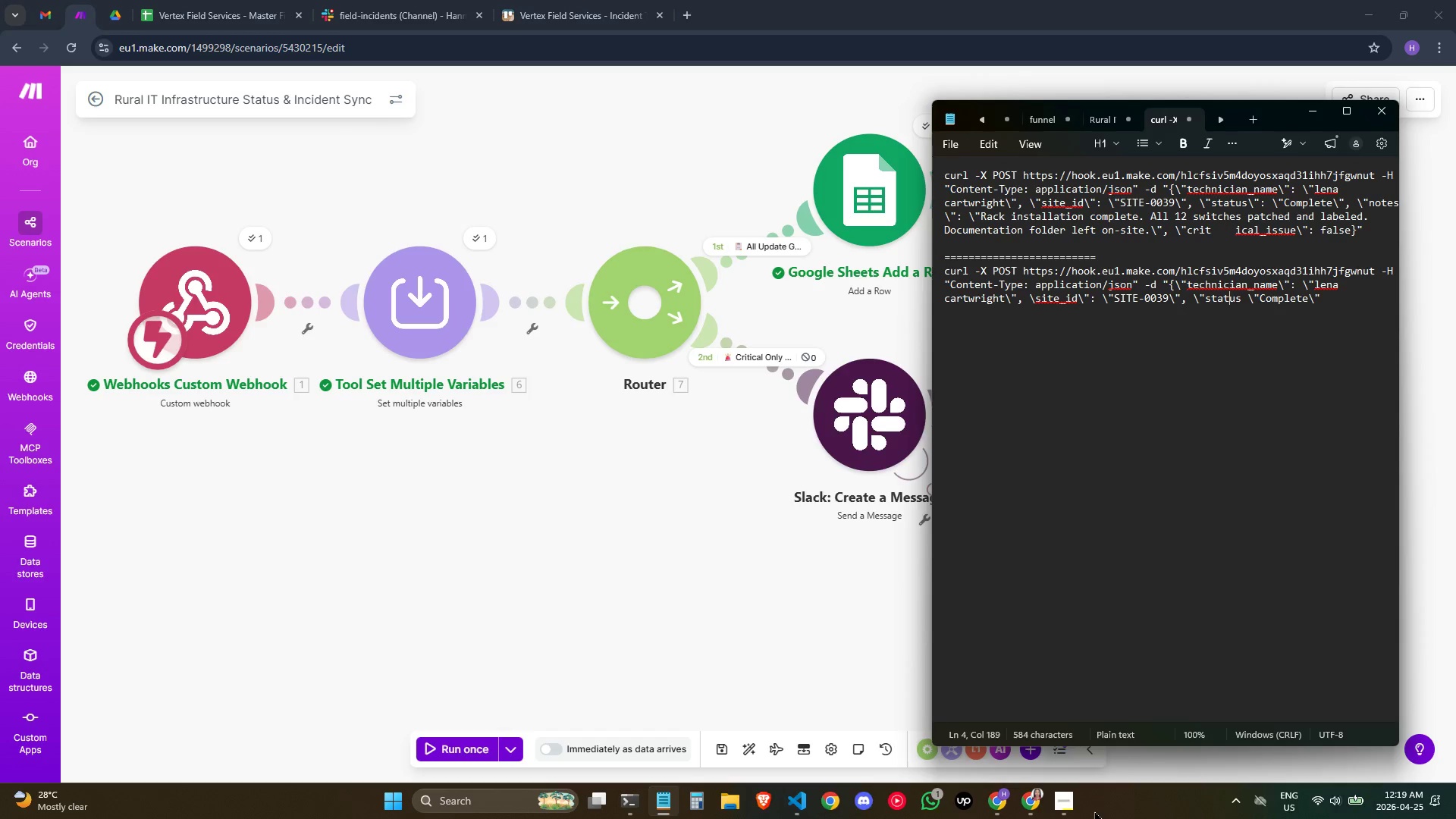 
key(ArrowRight)
 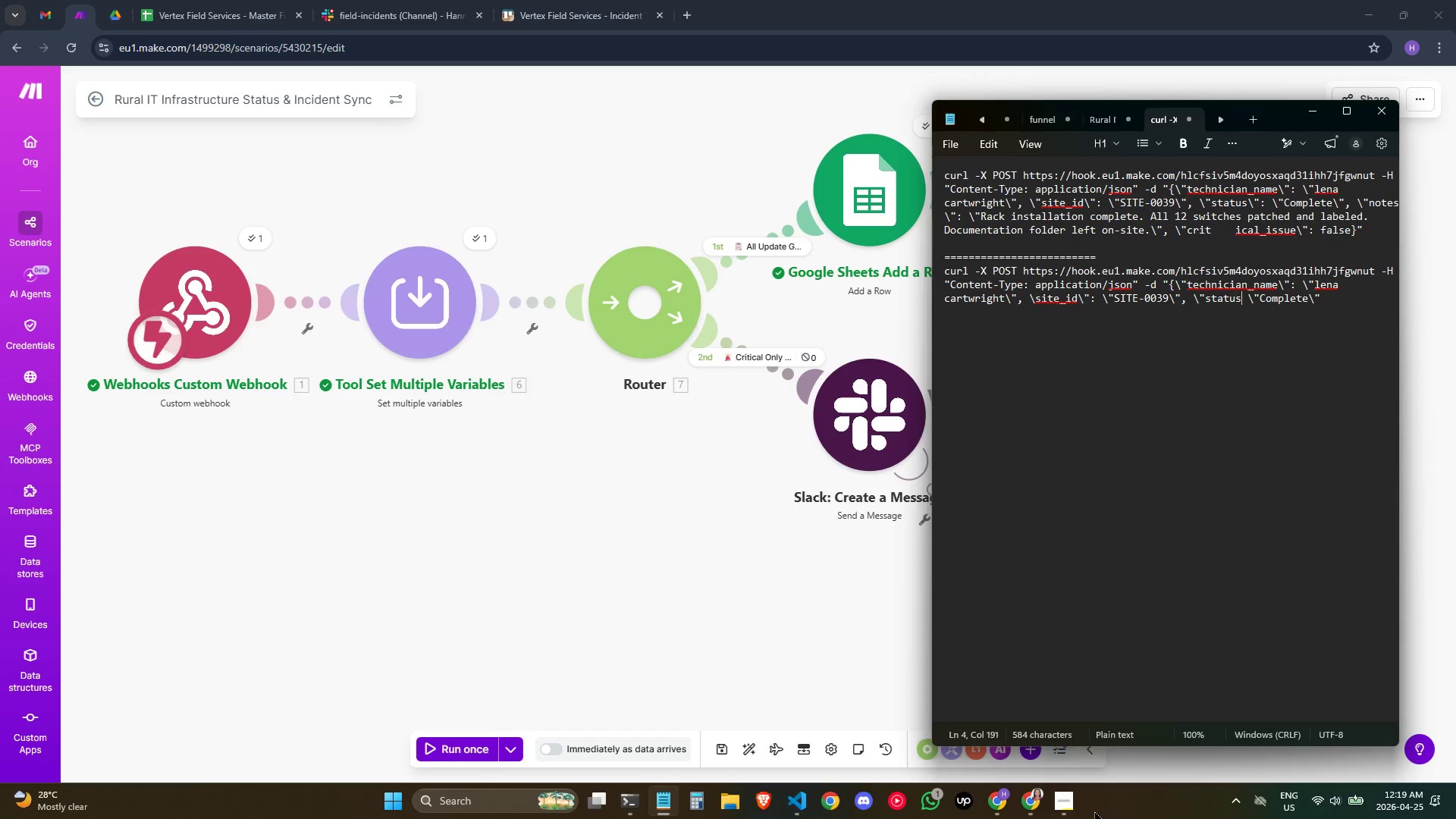 
key(ArrowRight)
 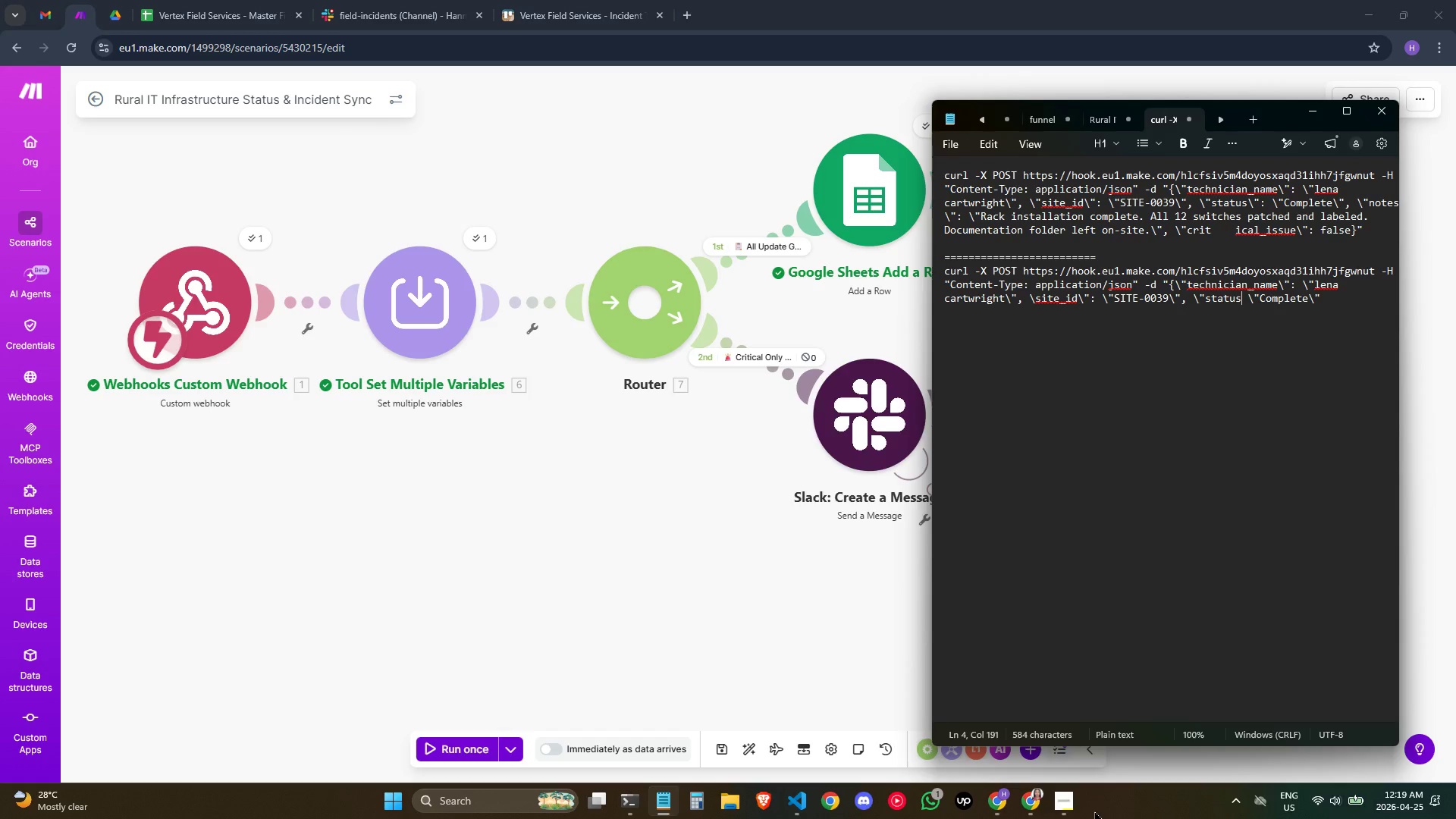 
key(Backslash)
 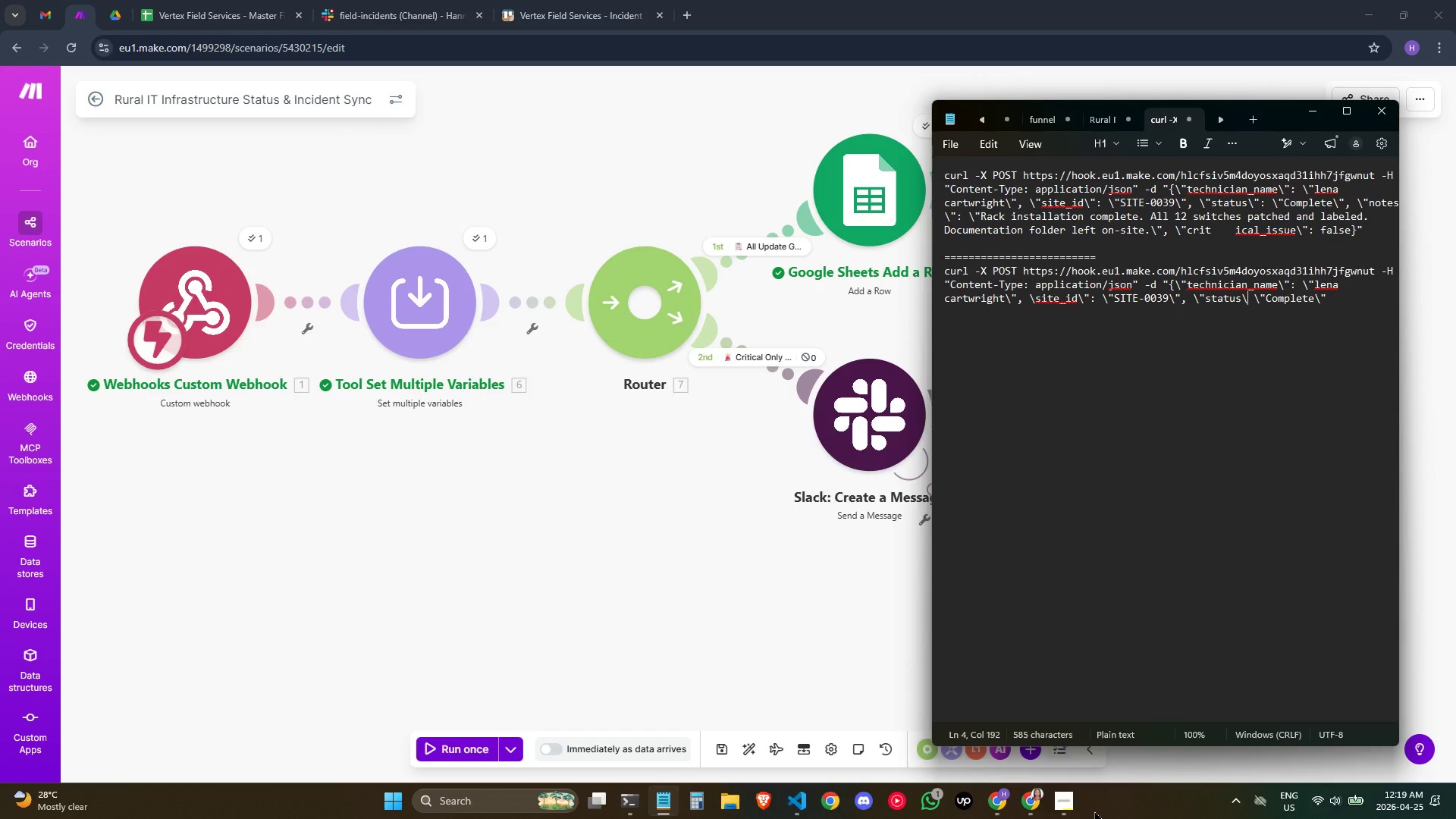 
key(Shift+Quote)
 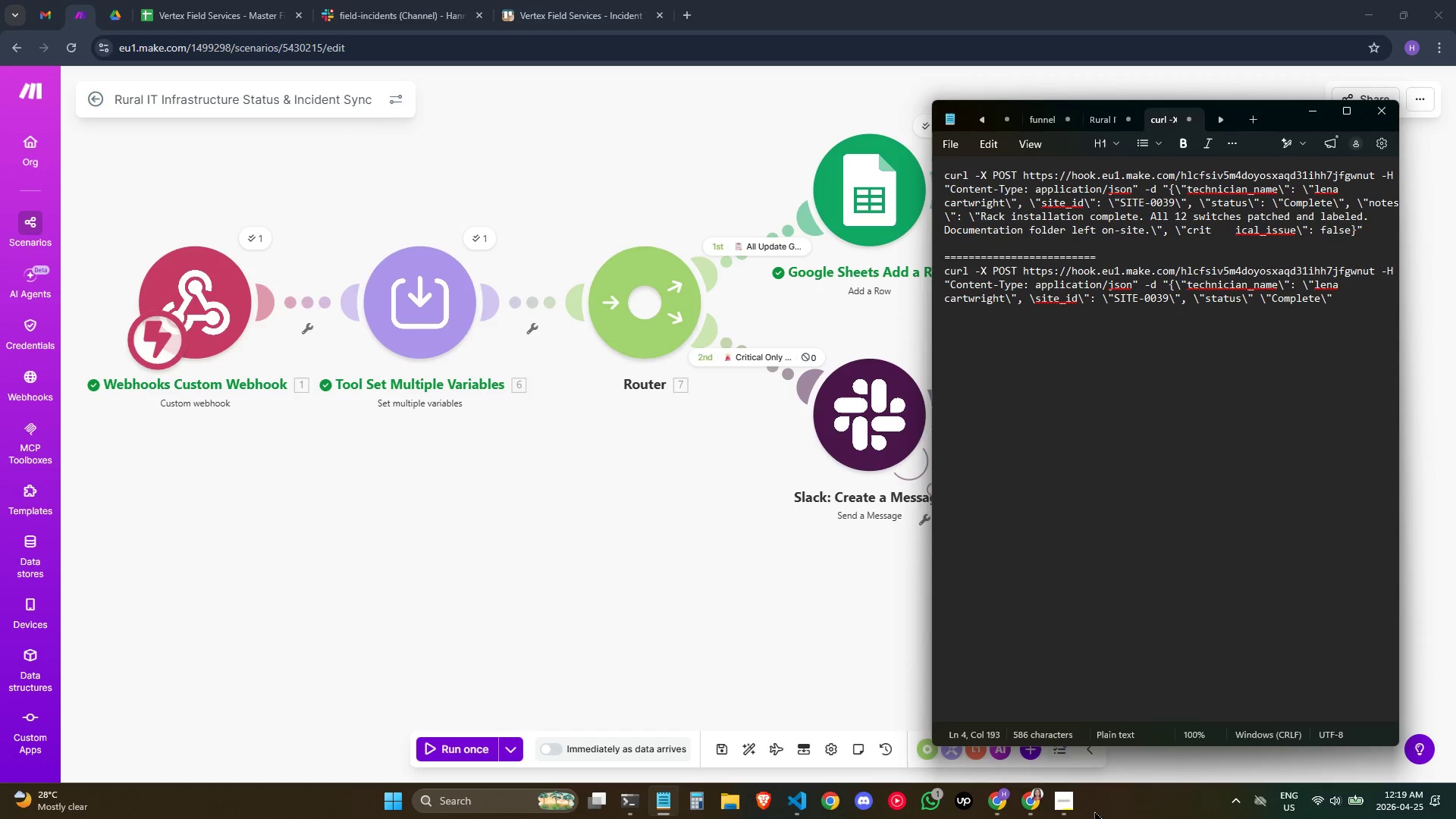 
wait(8.92)
 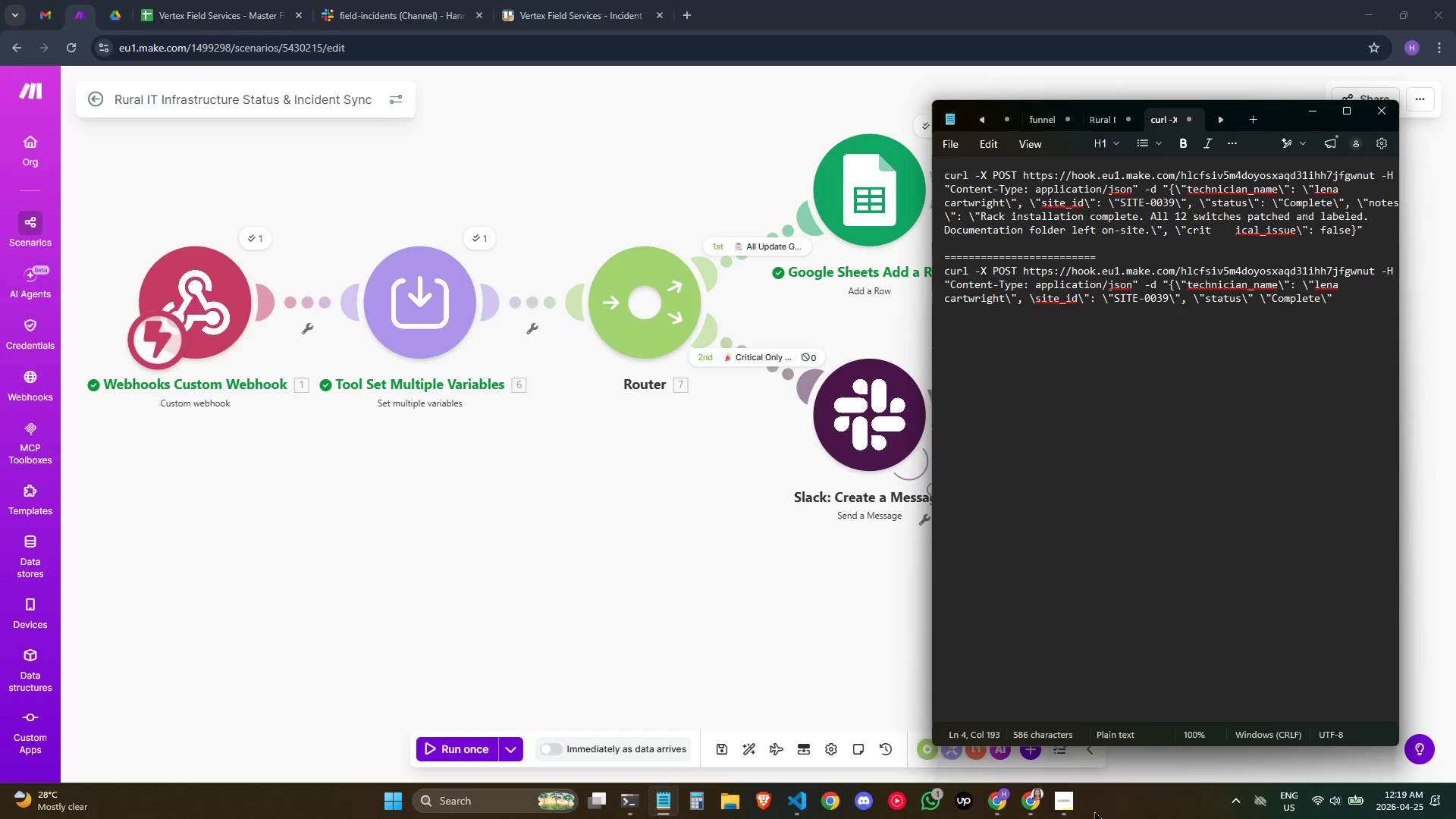 
key(Shift+Semicolon)
 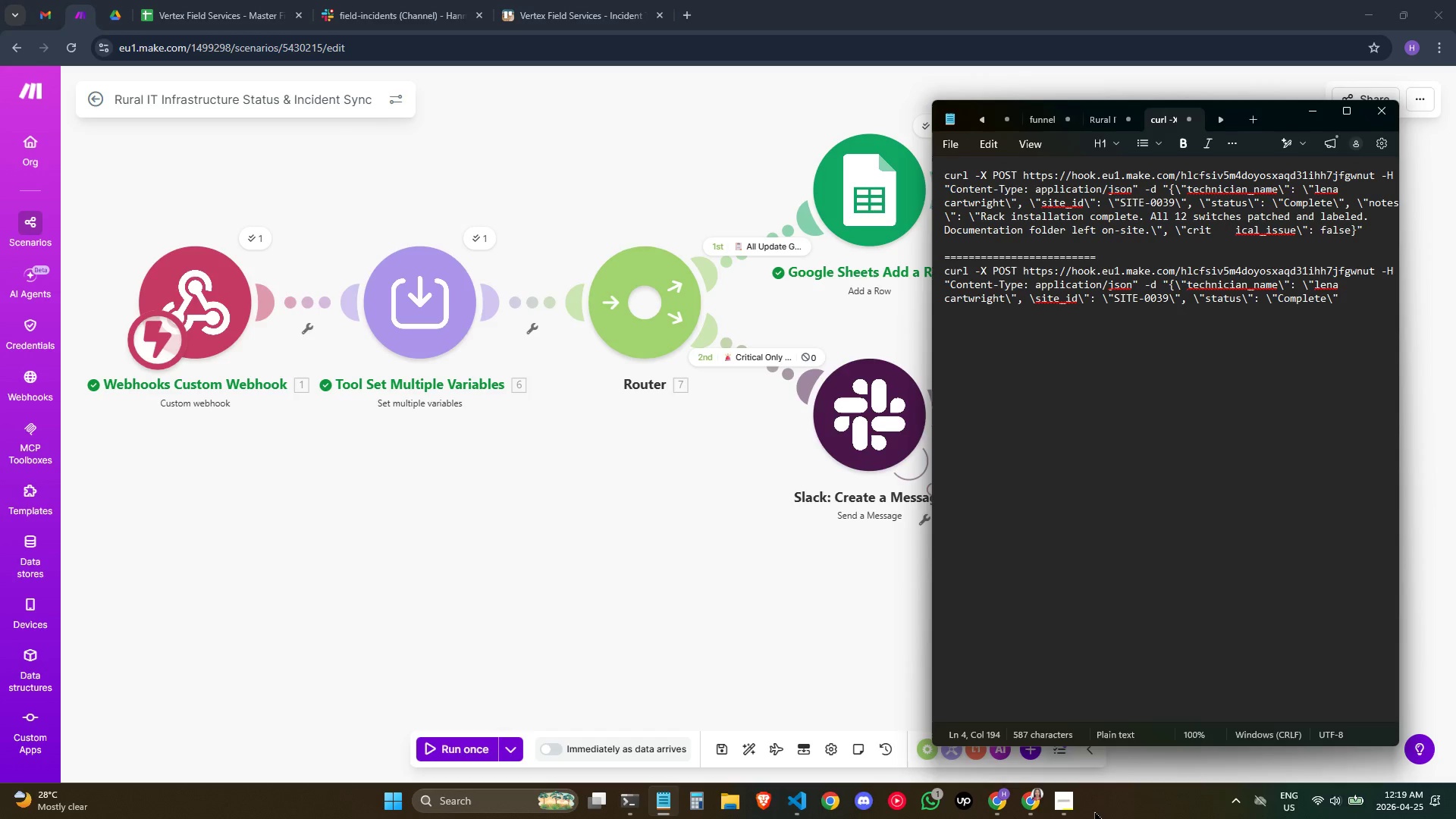 
hold_key(key=ArrowRight, duration=0.72)
 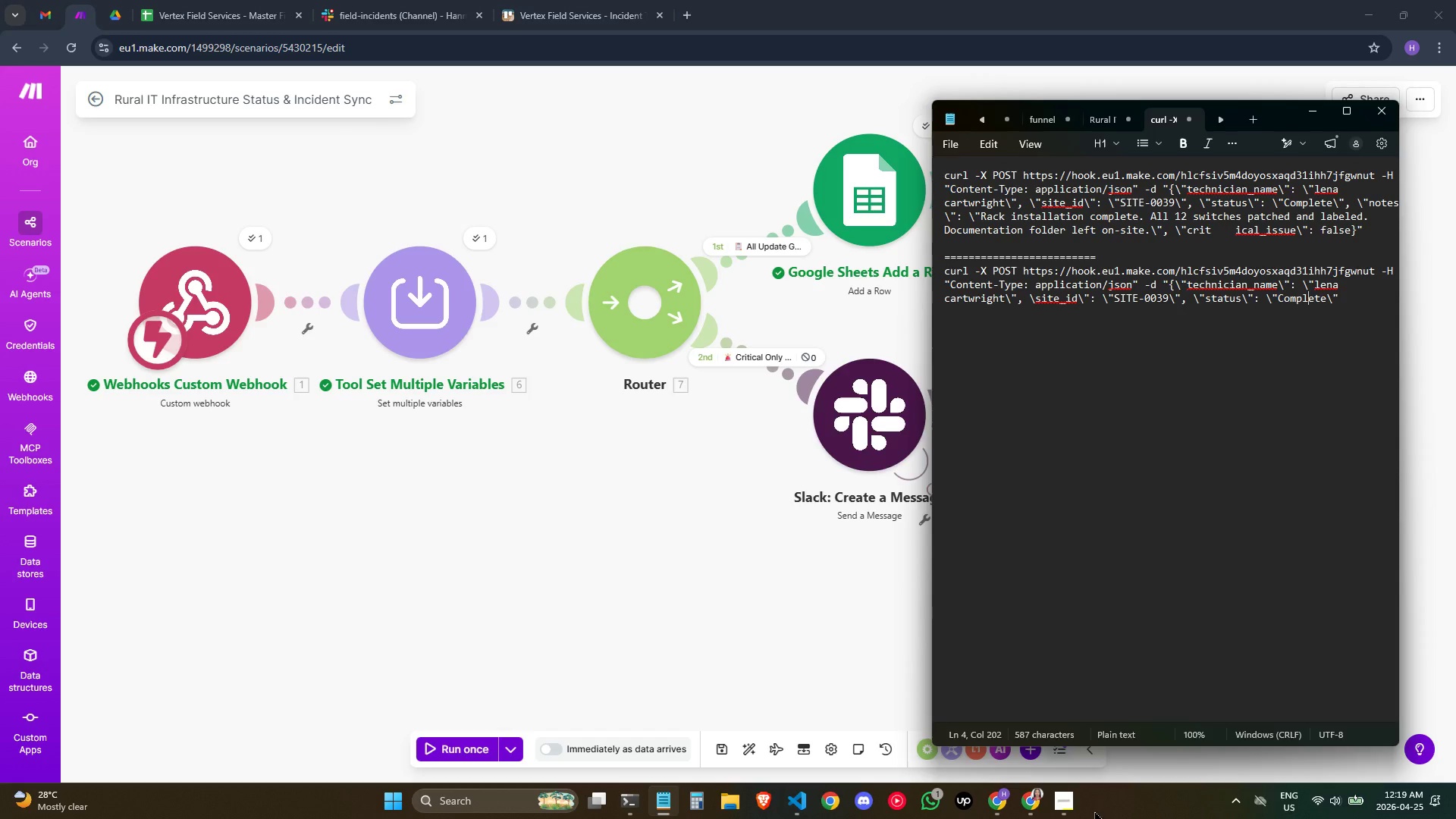 
key(ArrowRight)
 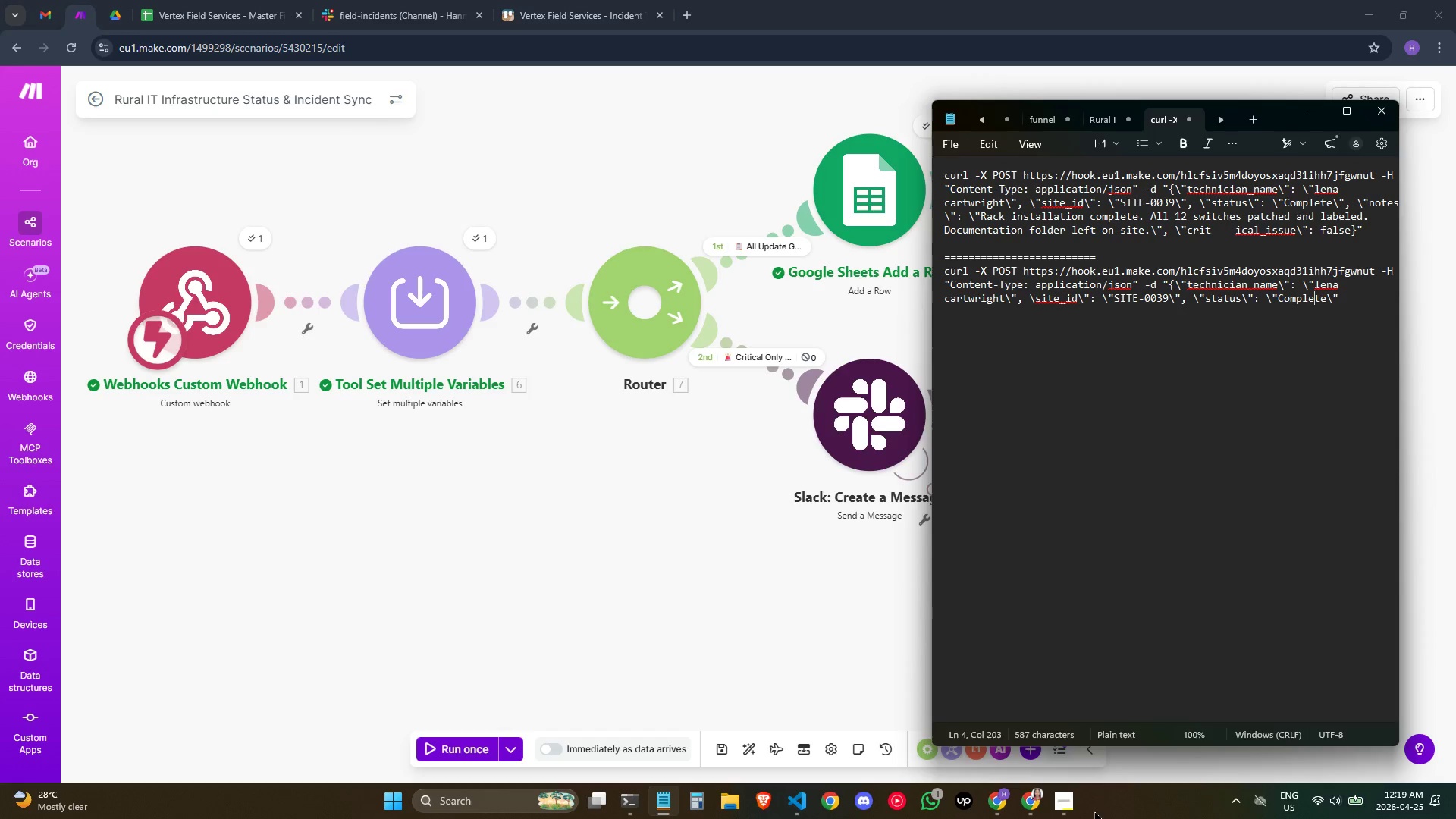 
key(ArrowRight)
 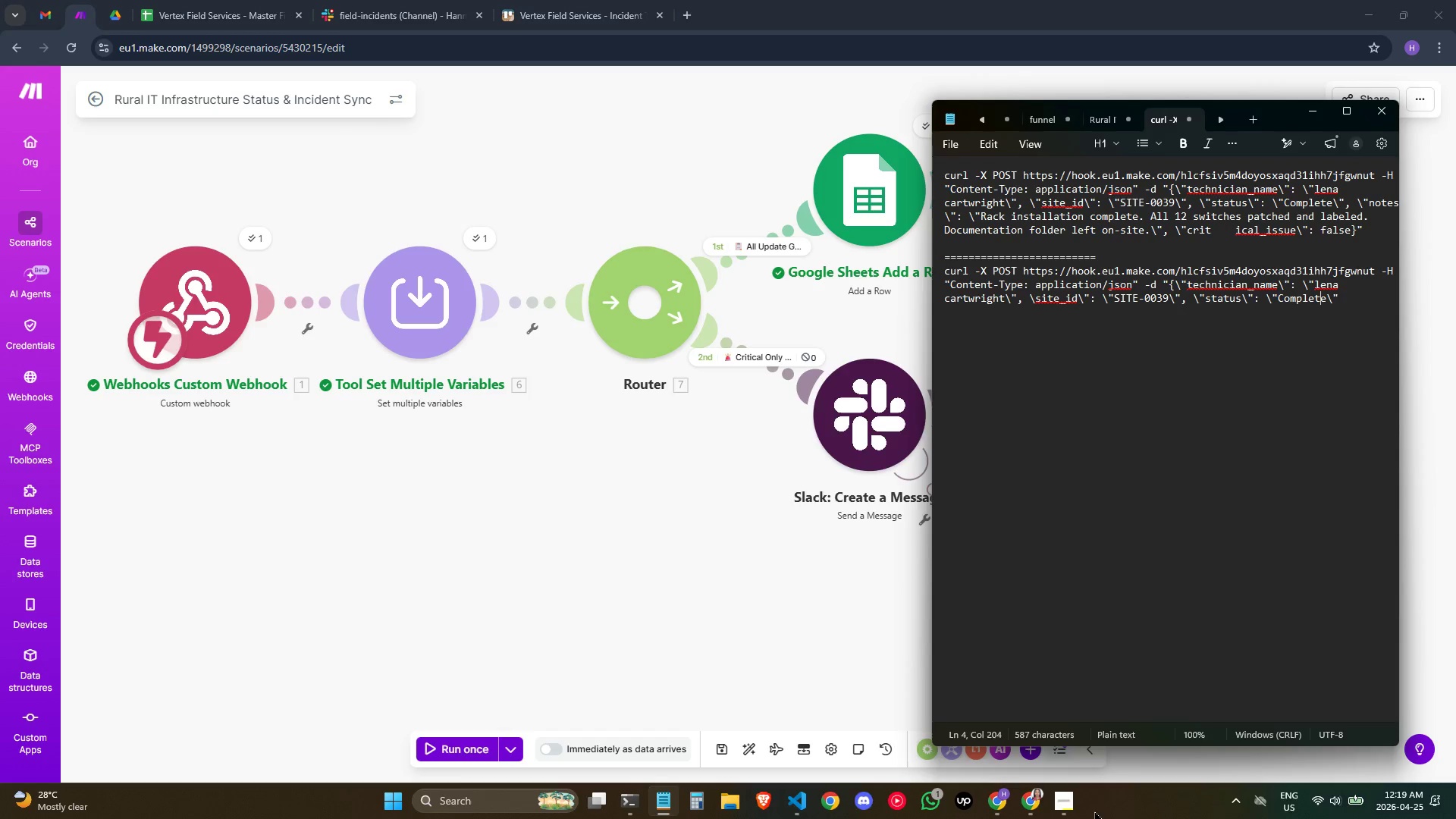 
key(ArrowRight)
 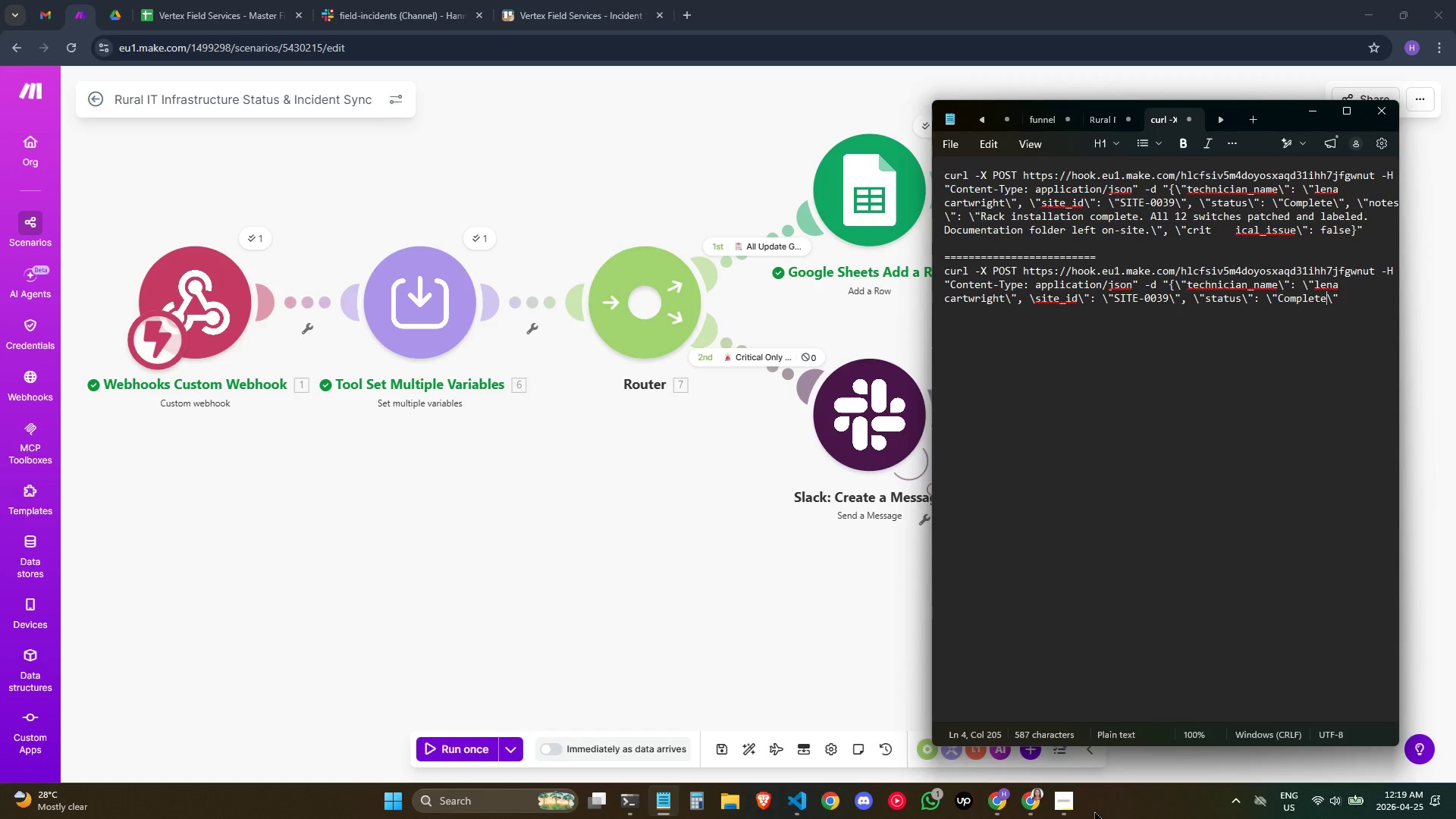 
key(ArrowRight)
 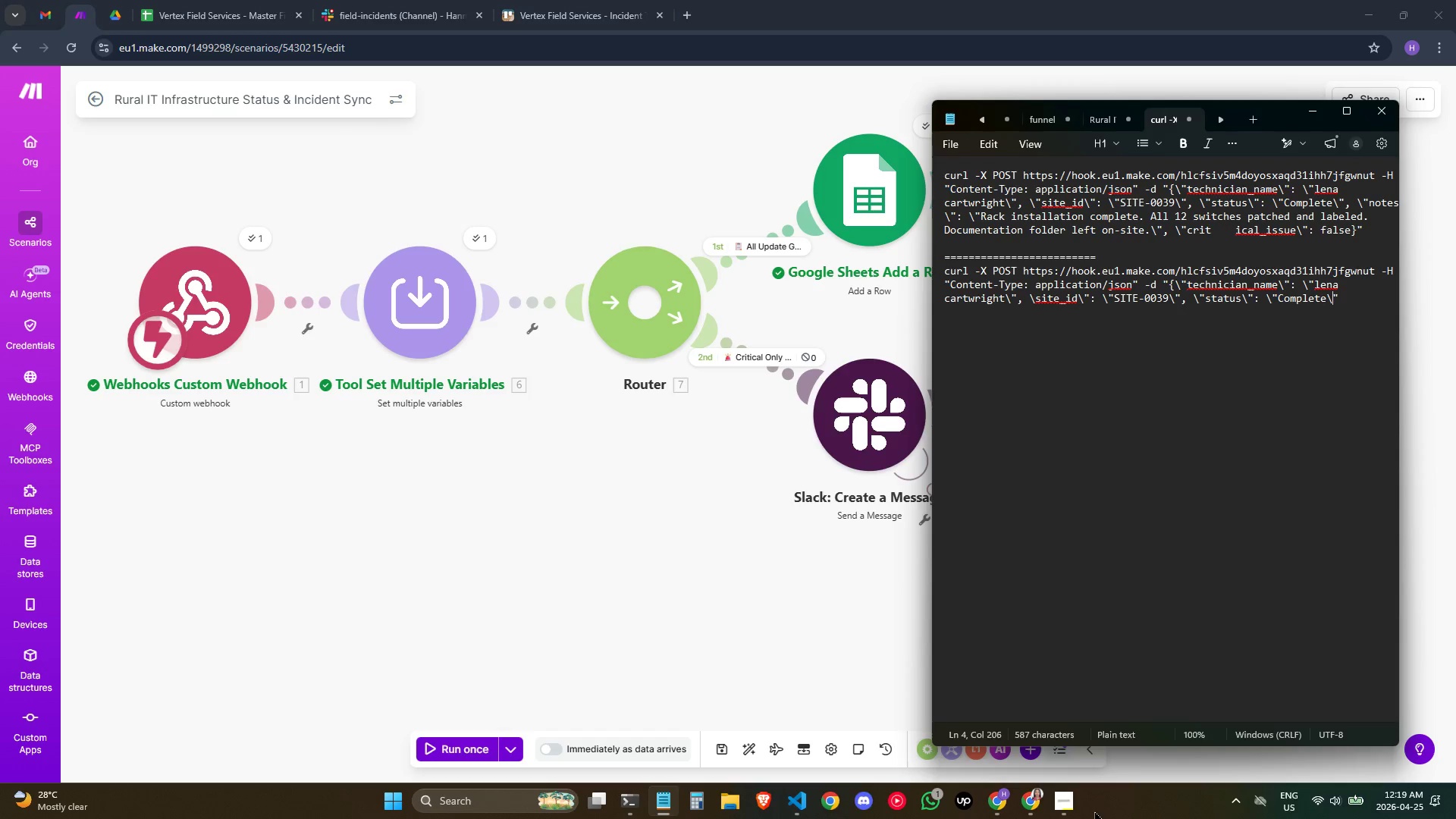 
key(ArrowRight)
 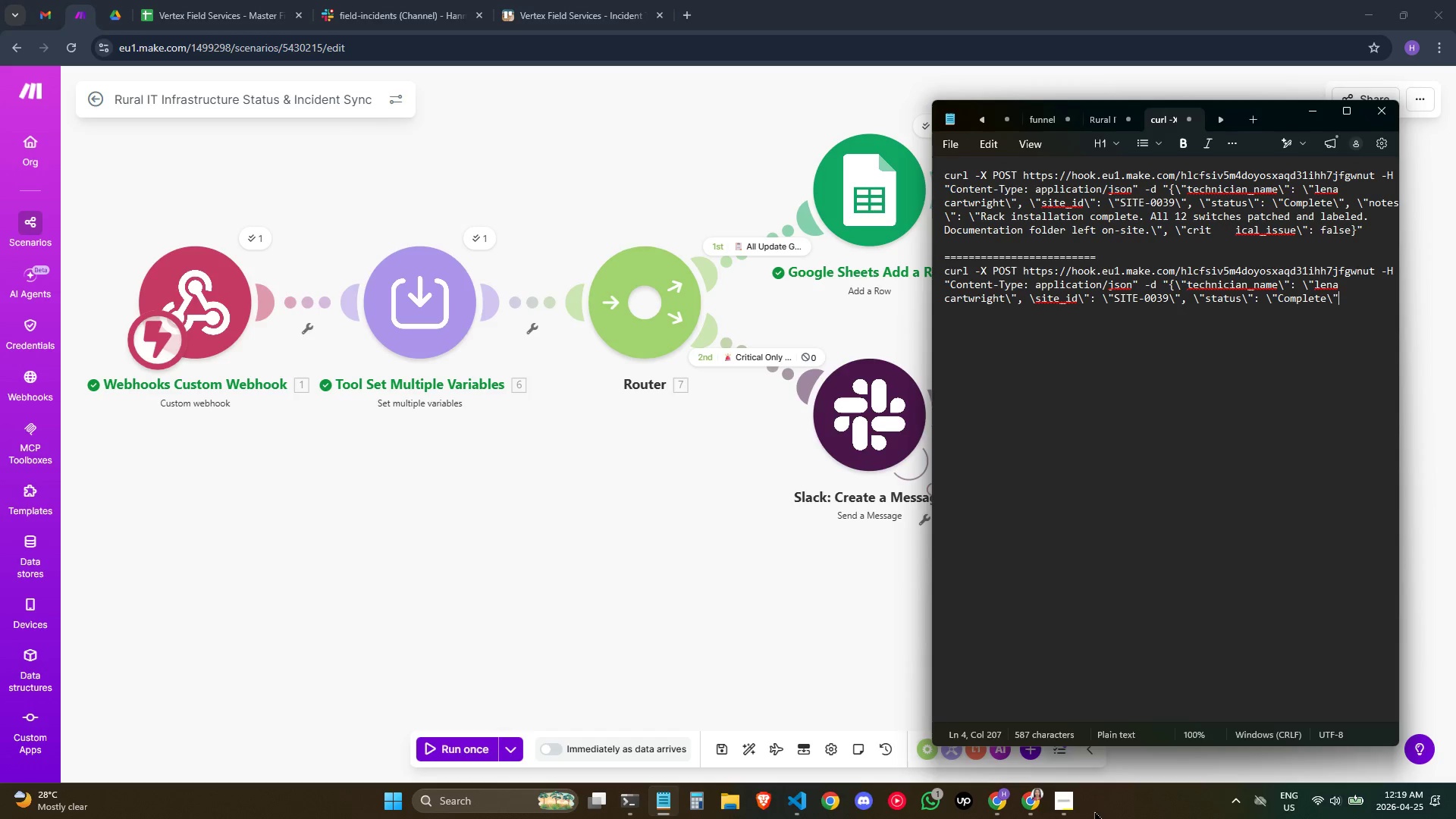 
key(Comma)
 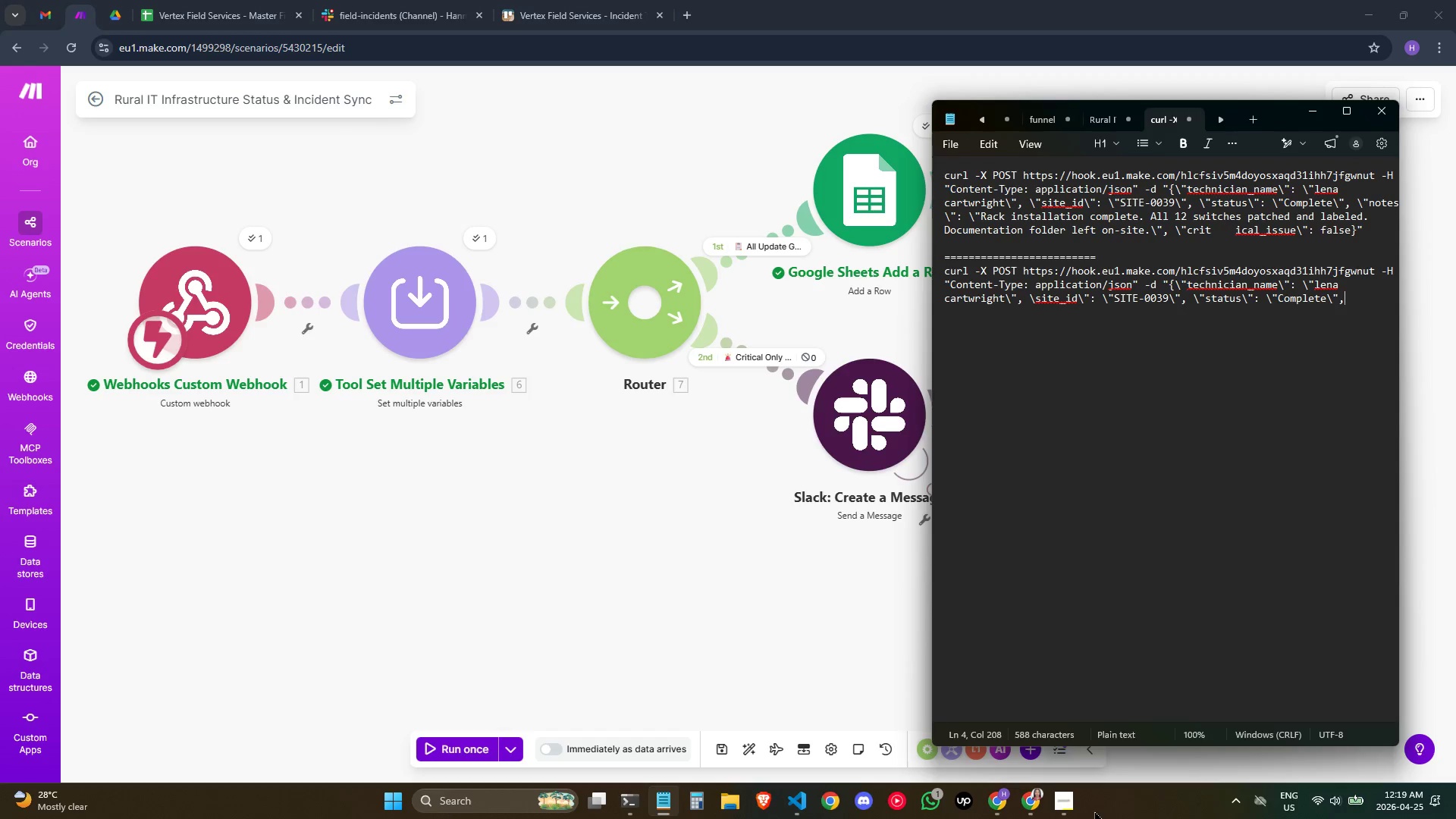 
key(Space)
 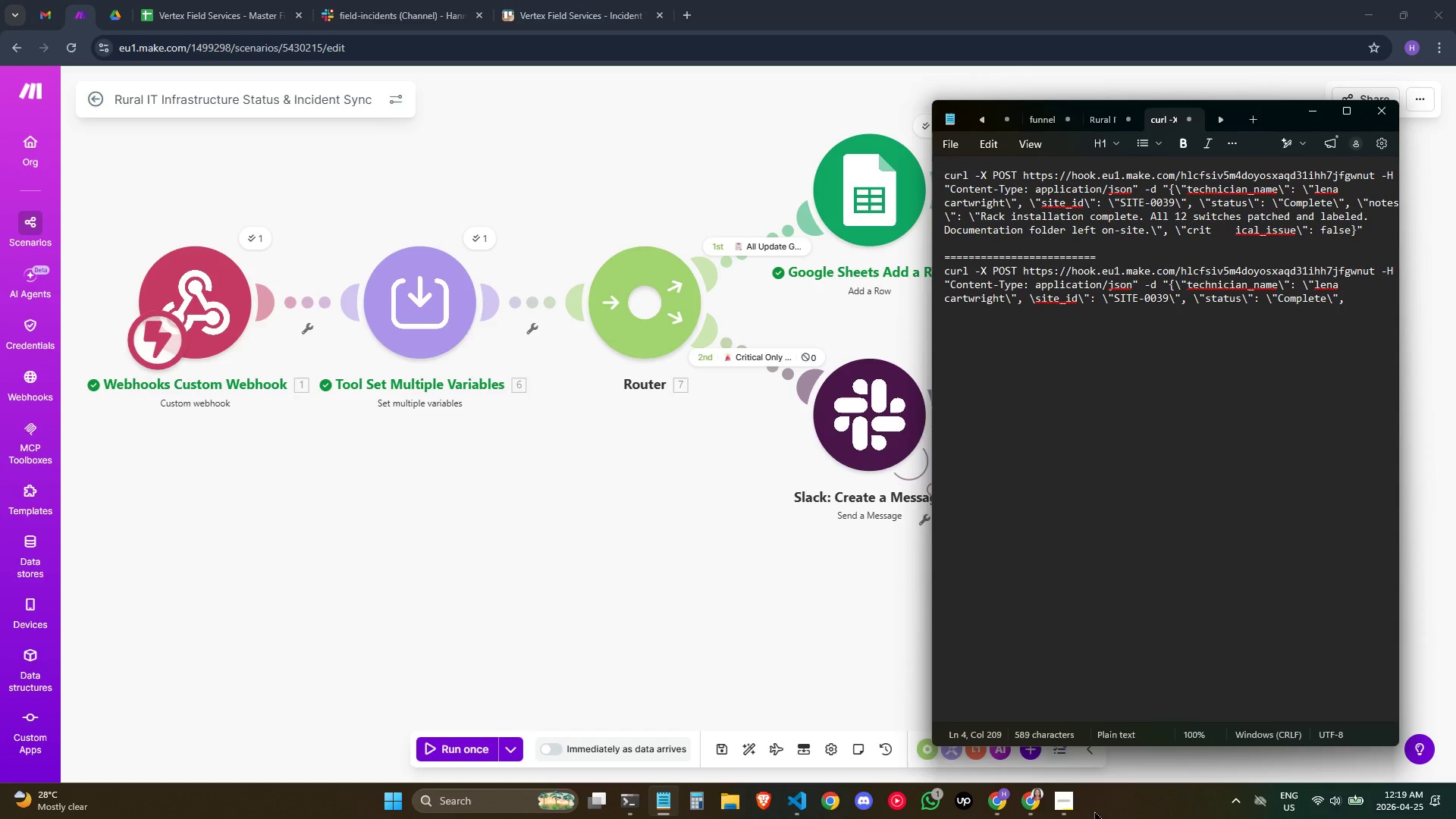 
key(Backslash)
 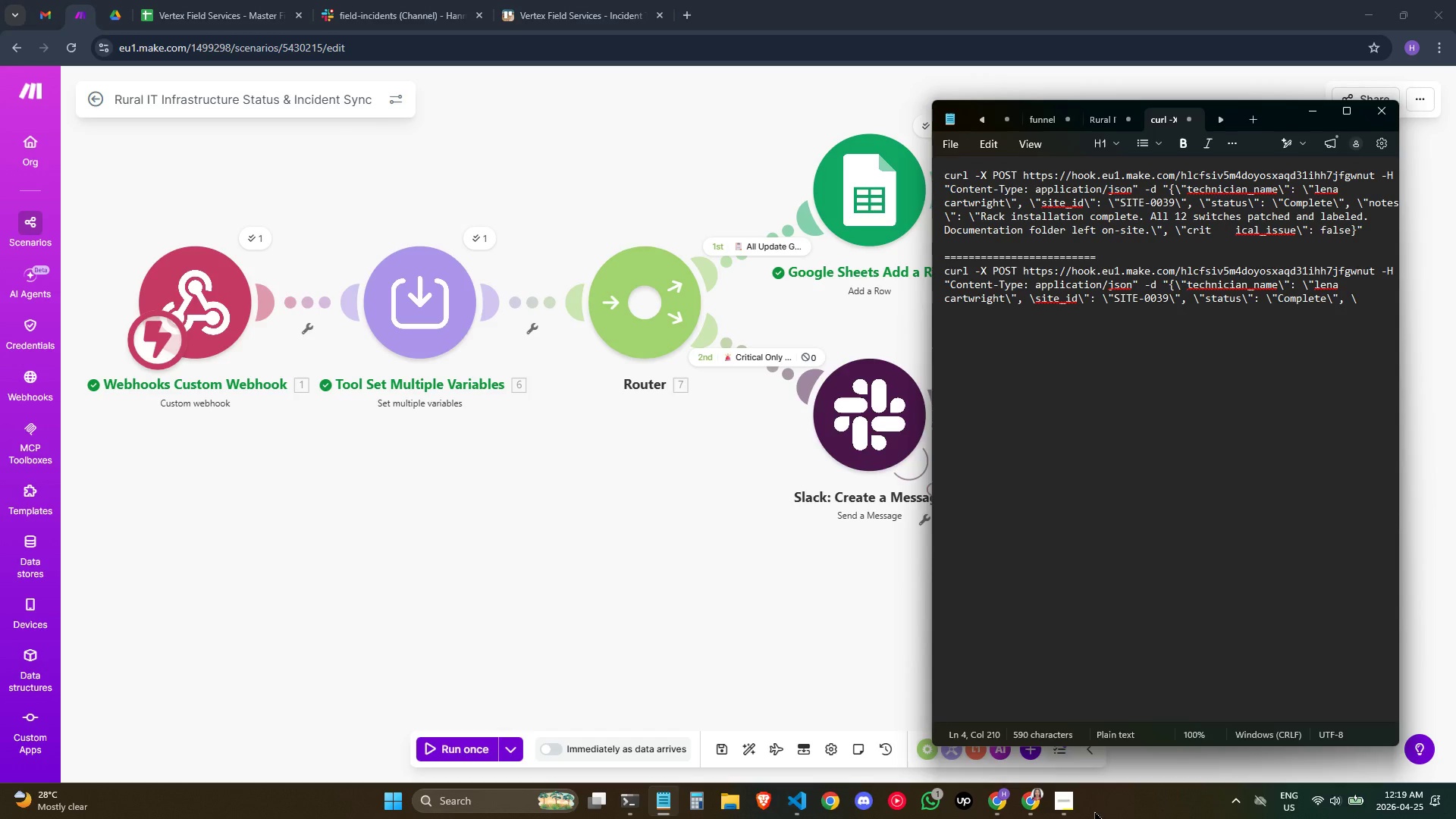 
wait(5.53)
 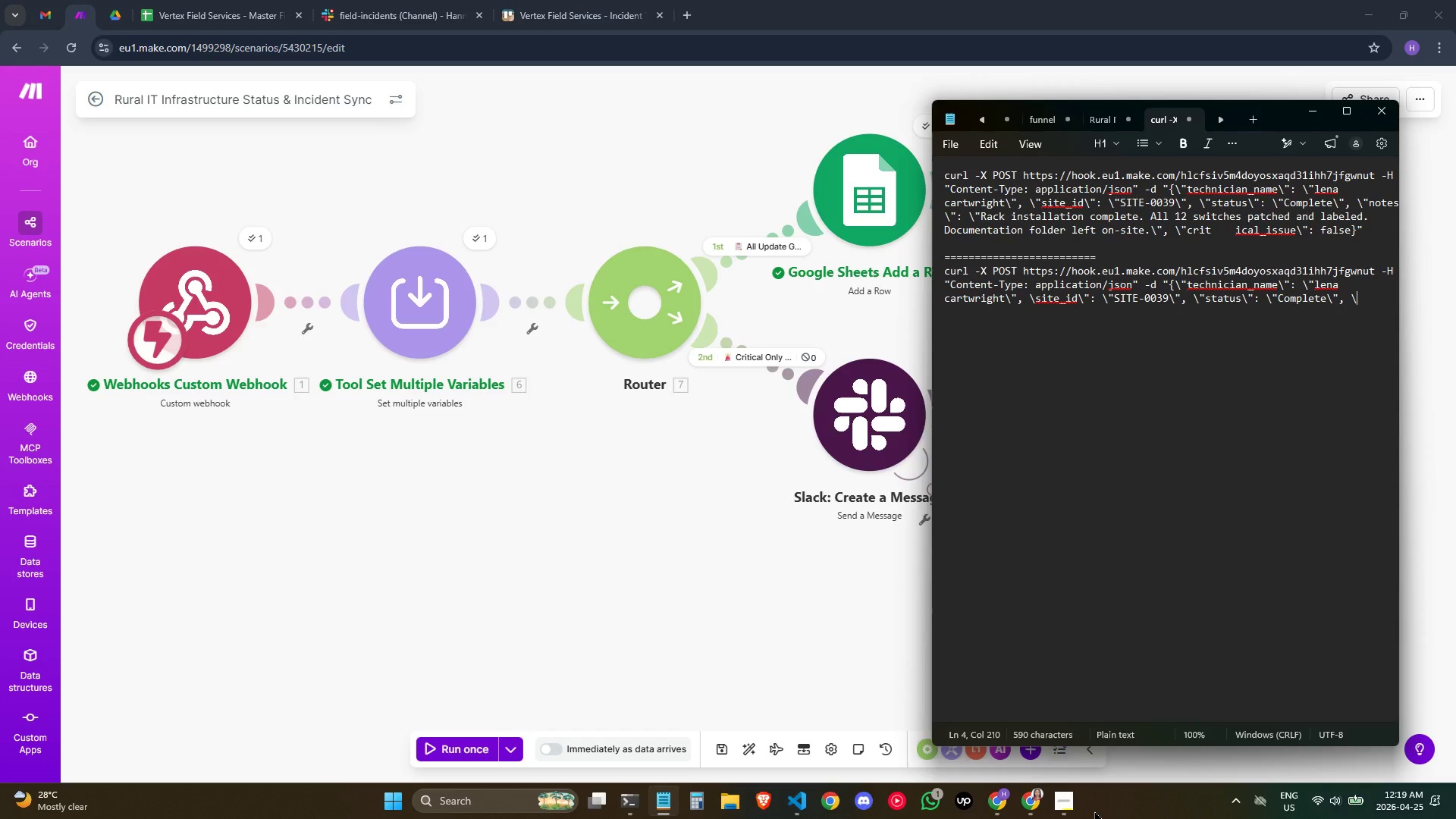 
type("notes\")
 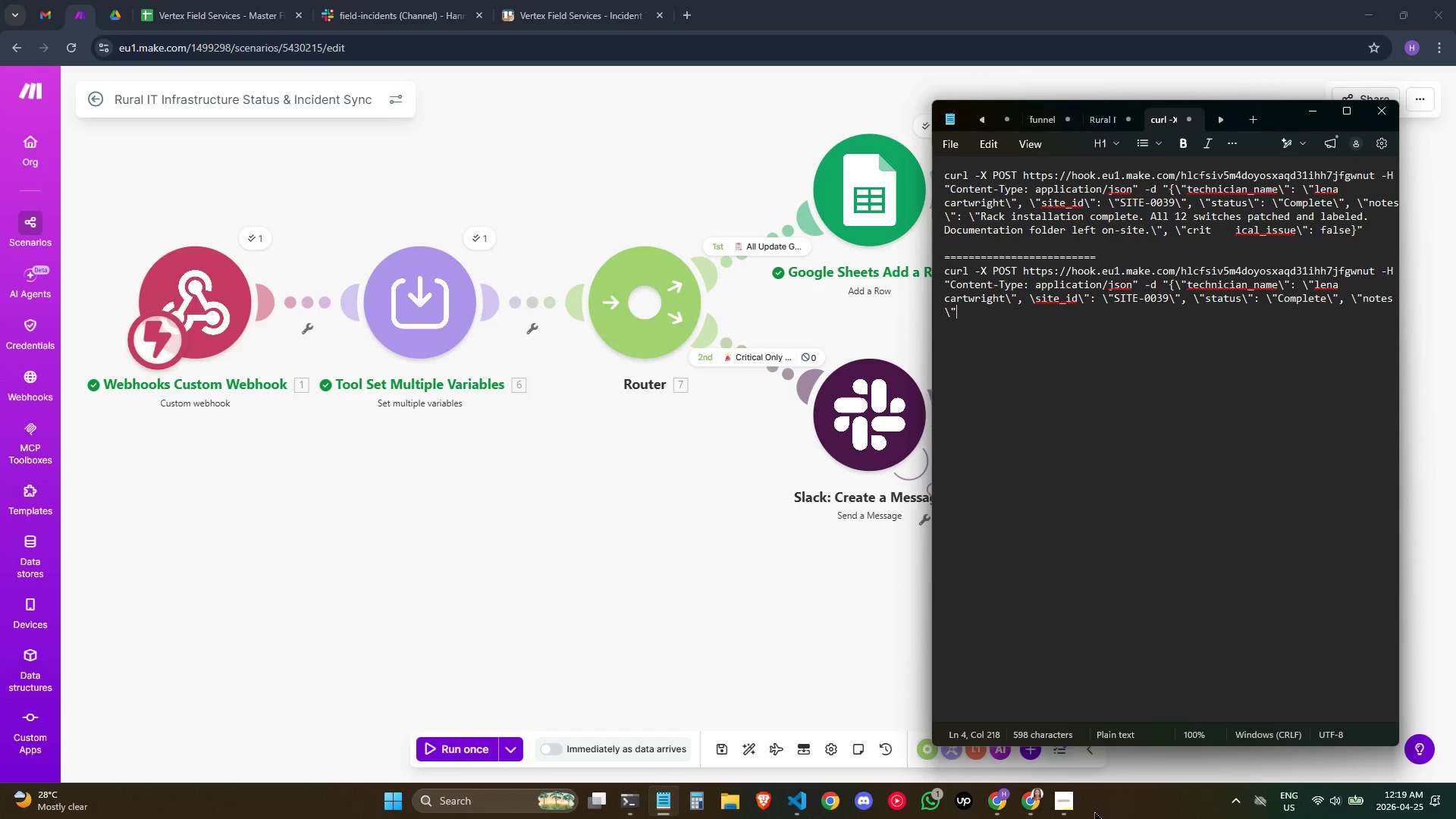 
key(Shift+Semicolon)
 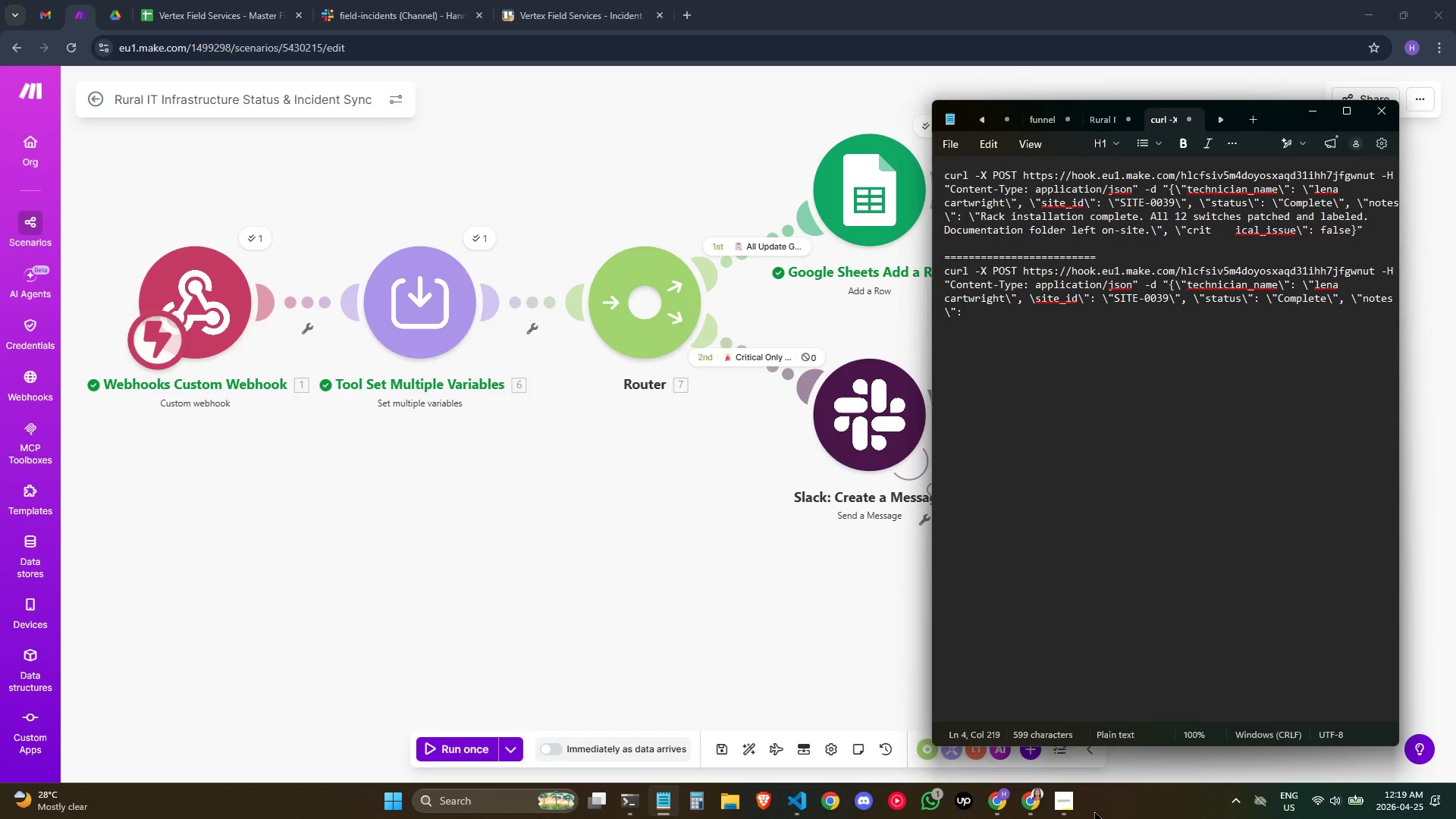 
wait(6.34)
 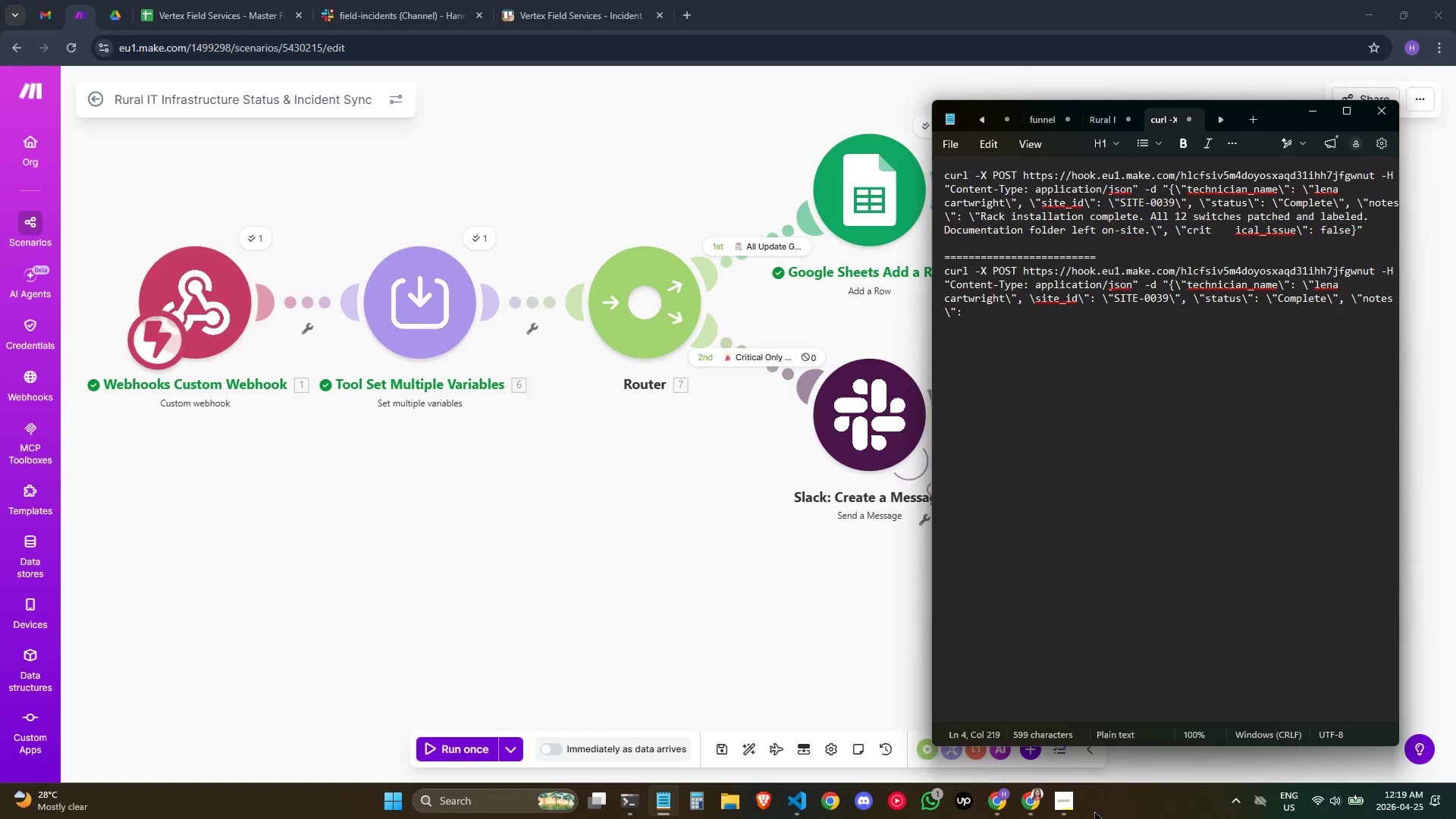 
key(Space)
 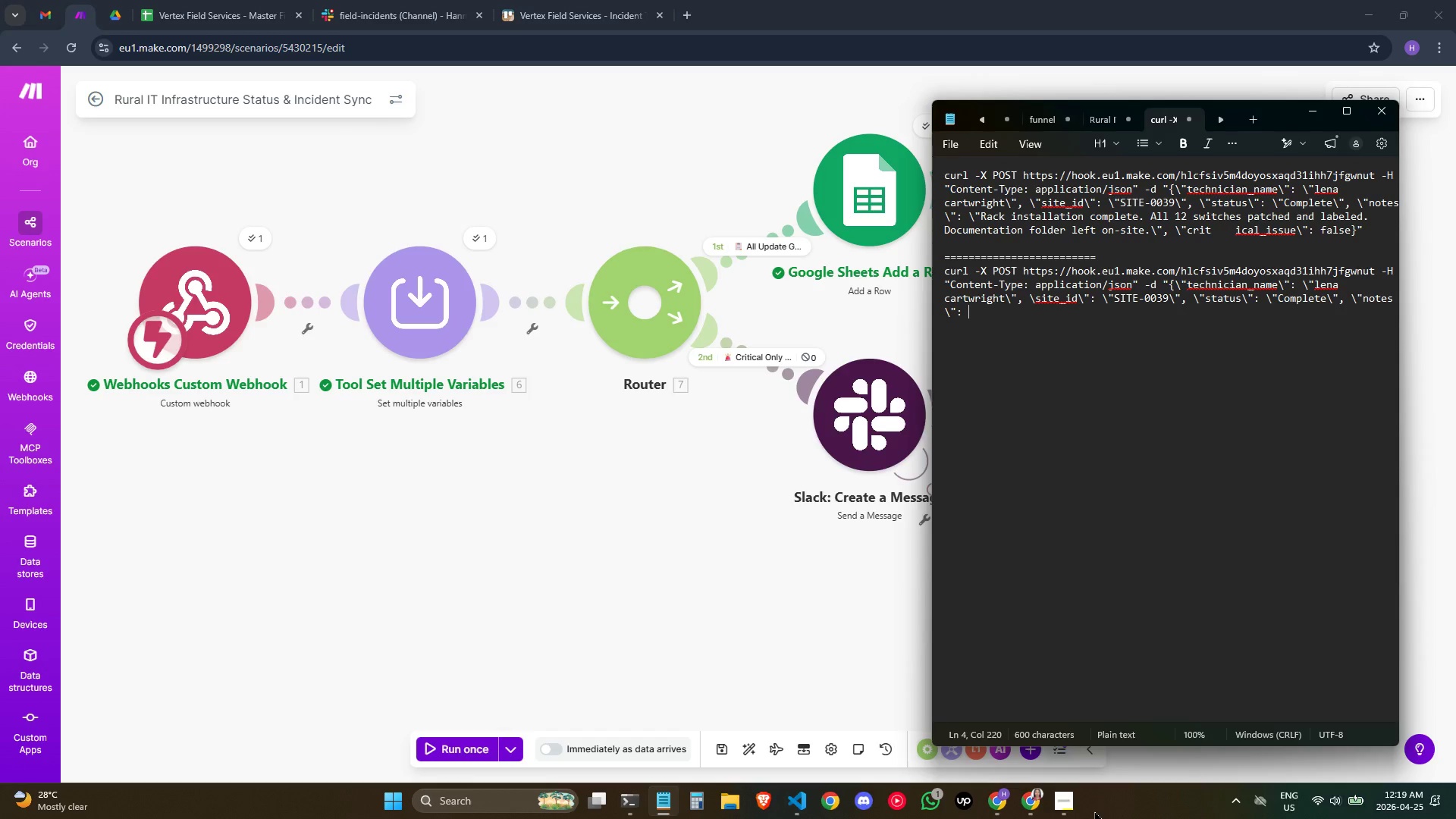 
type(\"Rack isntalalt)
key(Backspace)
key(Backspace)
key(Backspace)
type(lation)
 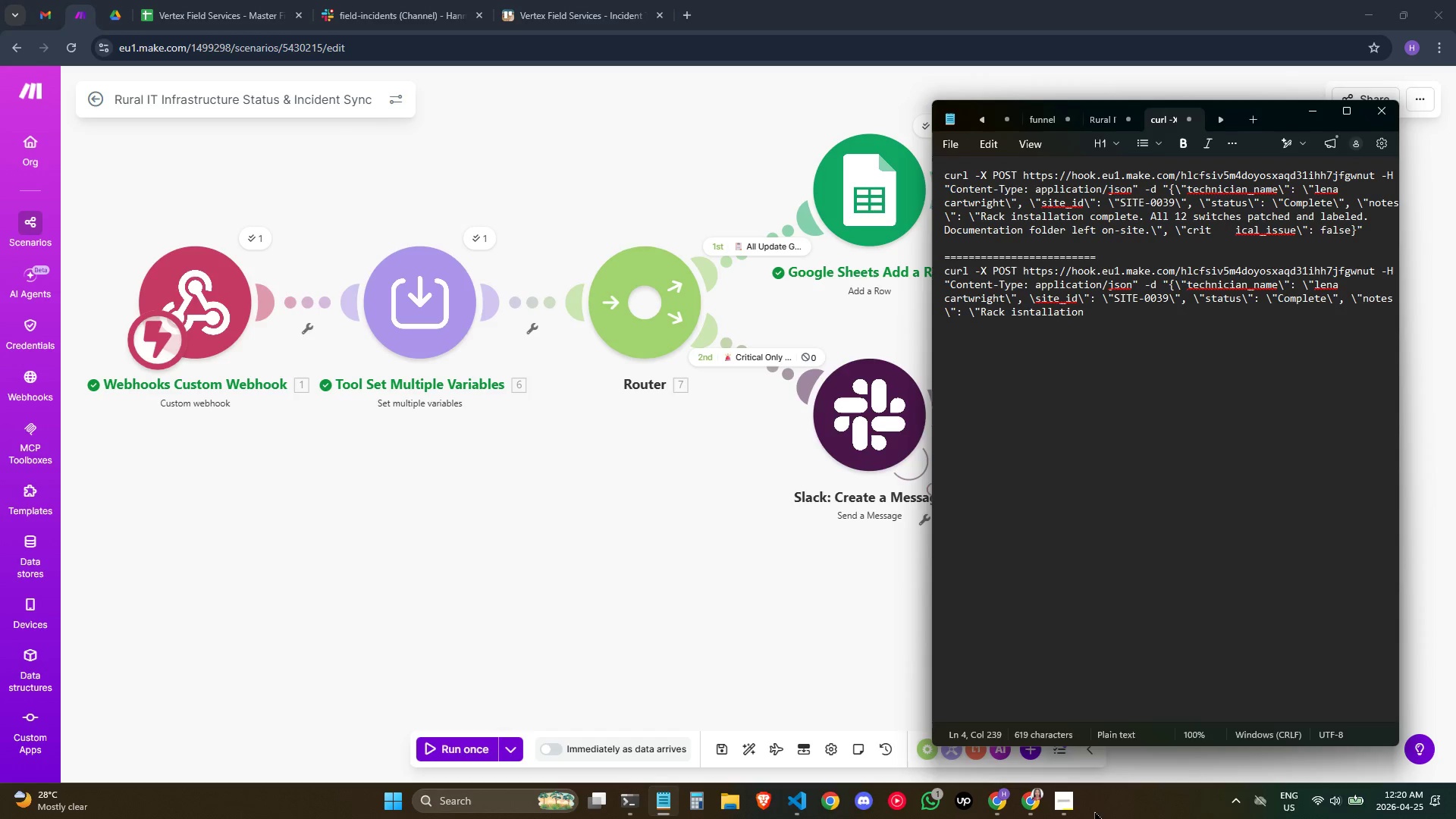 
key(Control+ControlRight)
 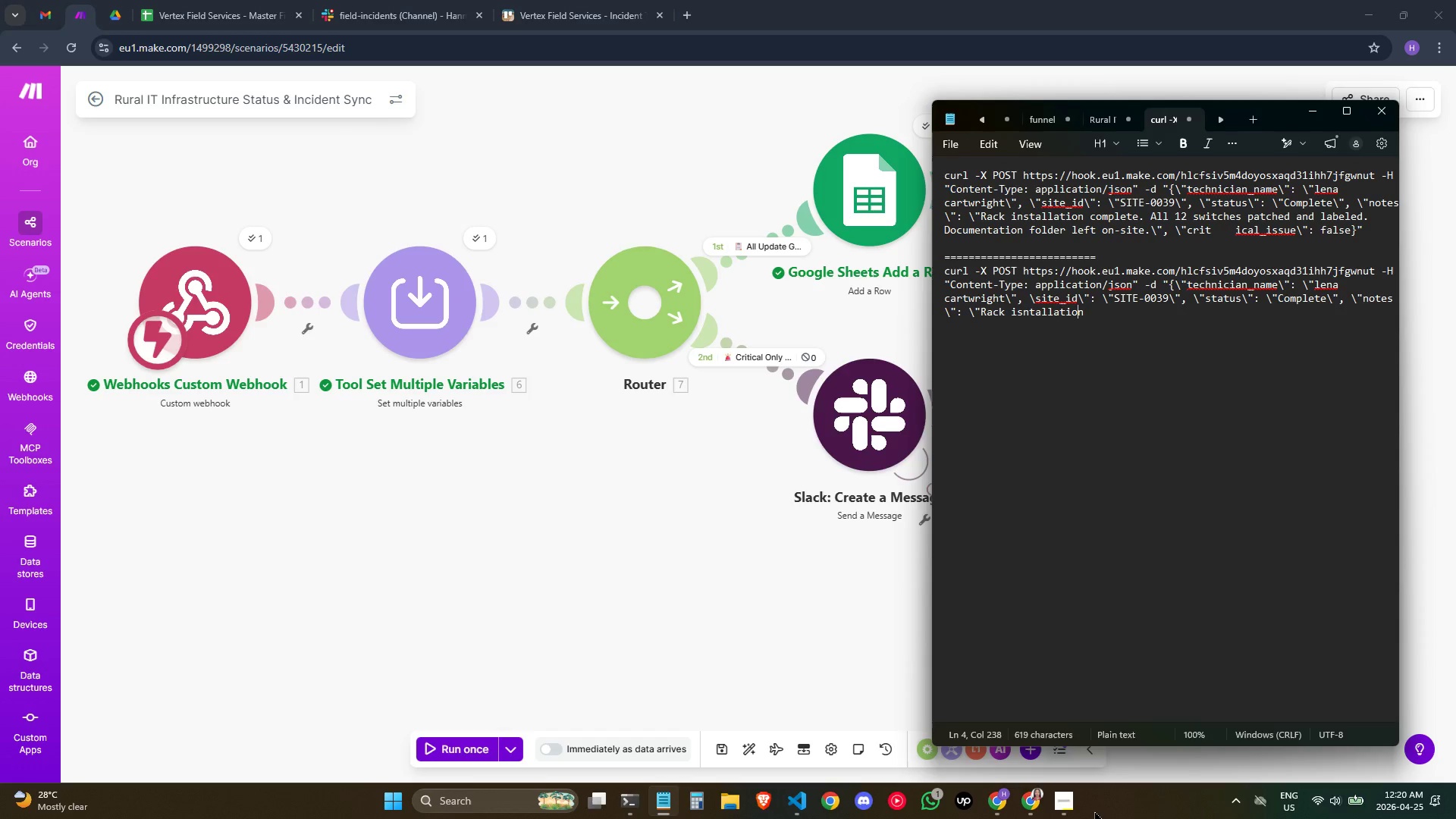 
hold_key(key=ArrowLeft, duration=0.86)
 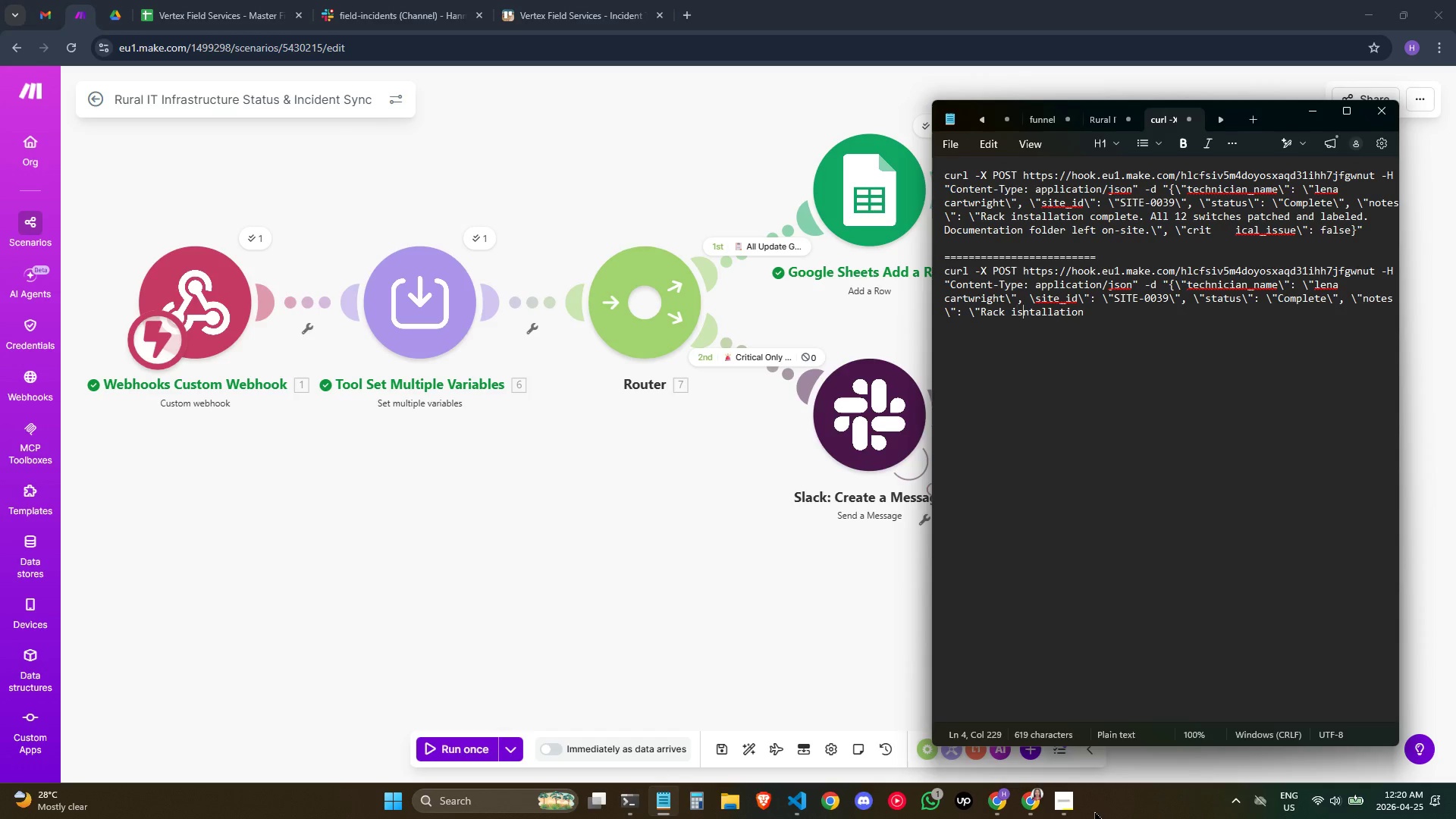 
key(ArrowRight)
 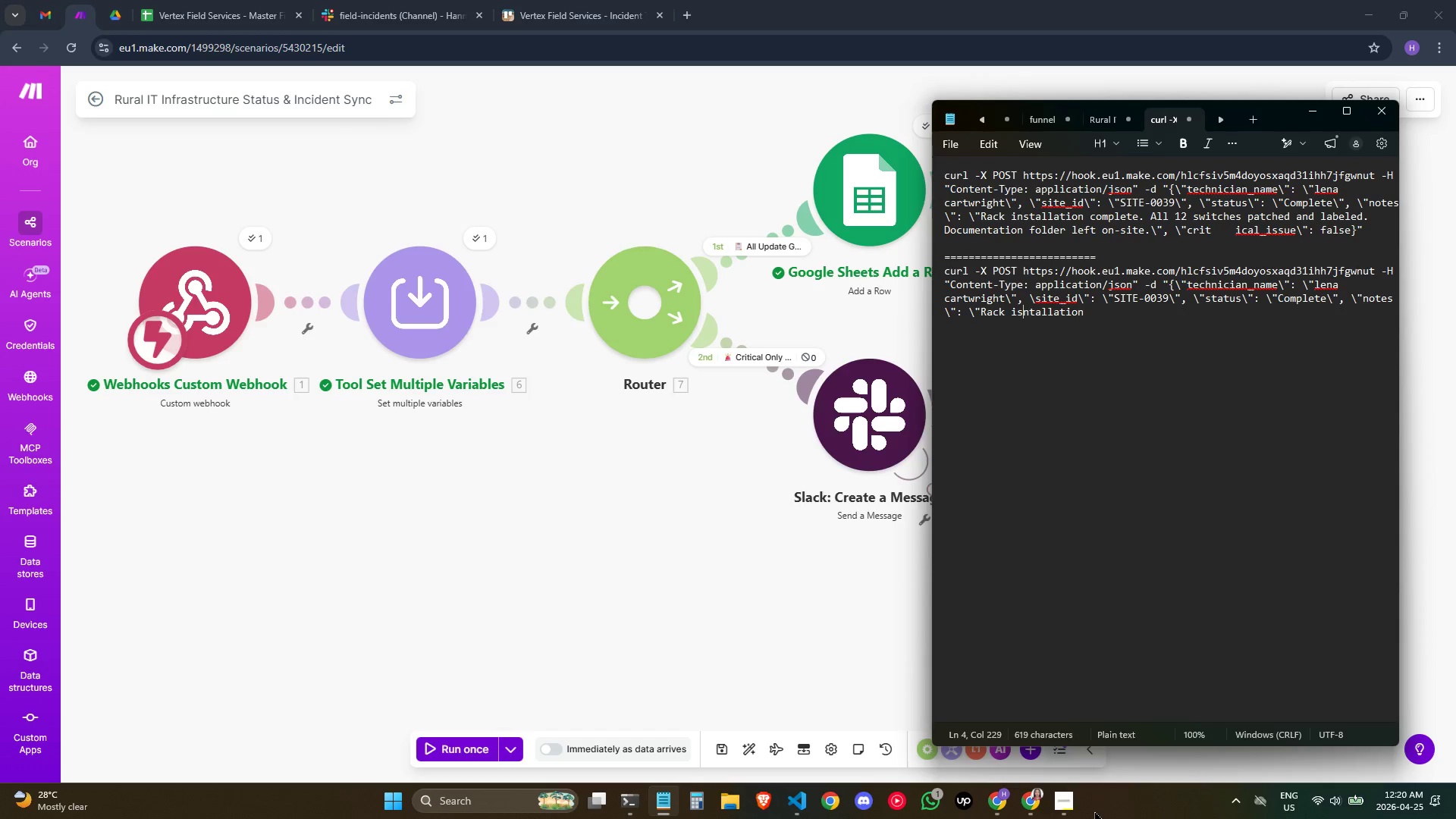 
key(ArrowRight)
 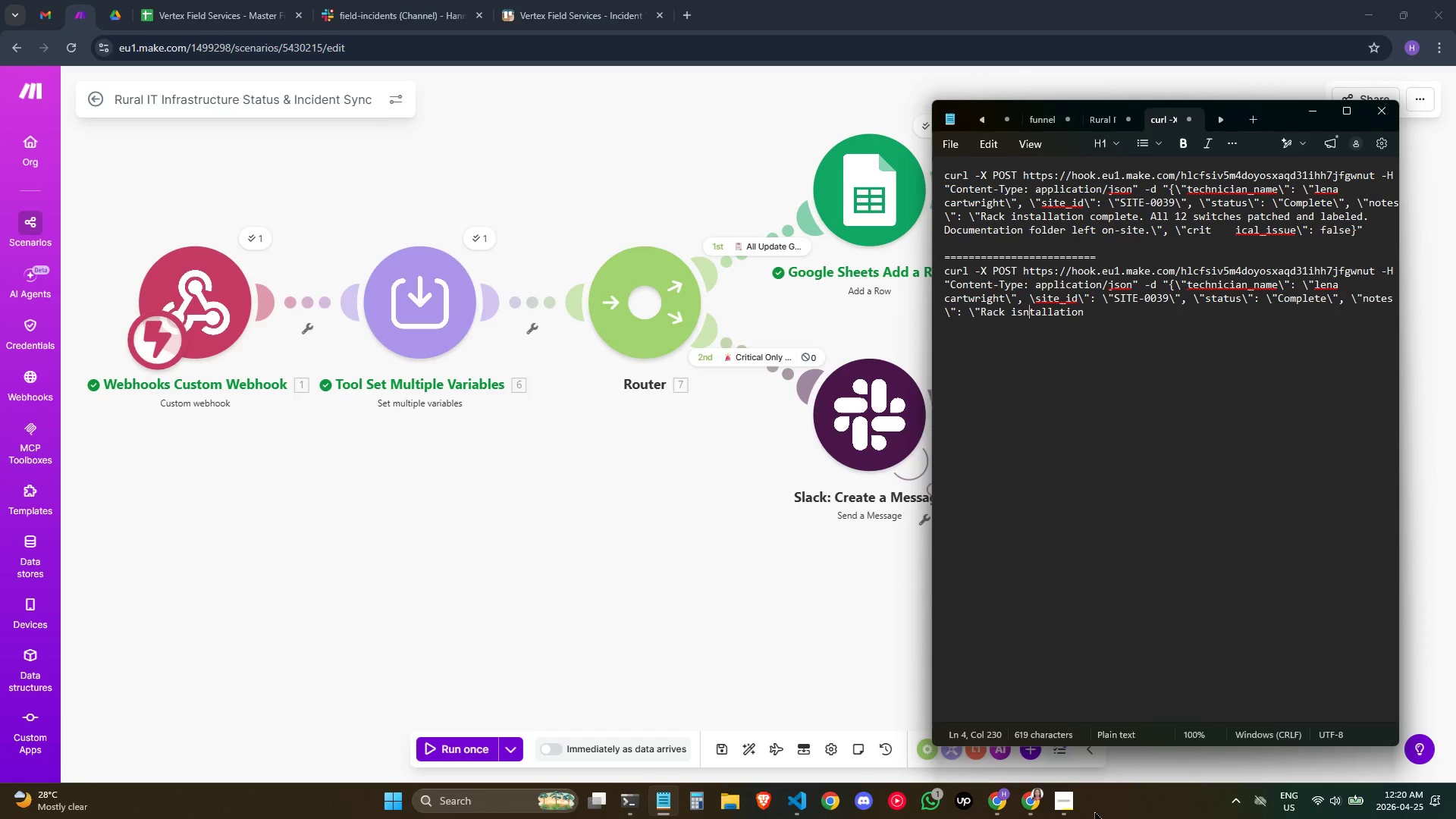 
key(Backspace)
key(Backspace)
type(ns)
 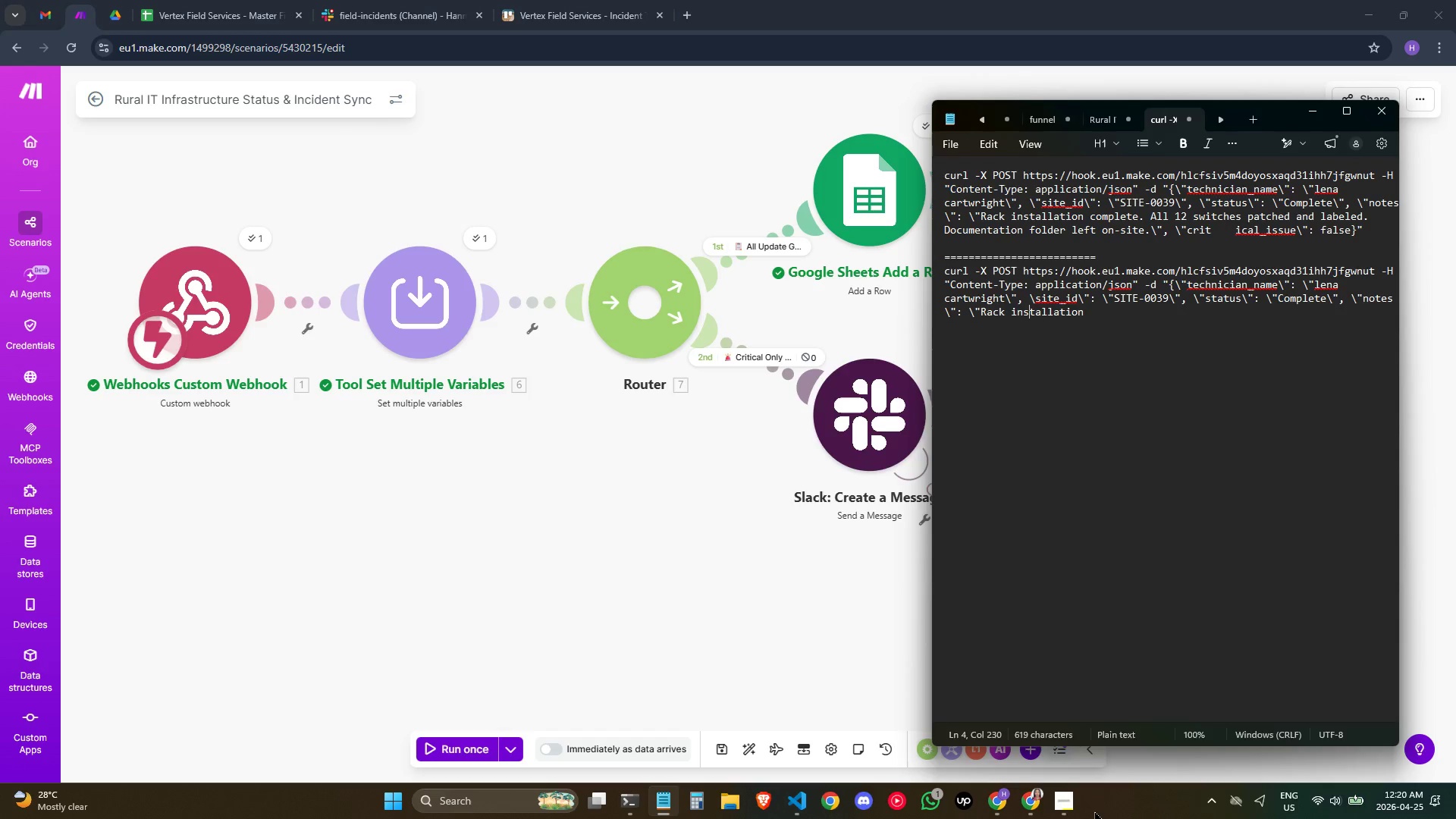 
hold_key(key=ArrowRight, duration=0.73)
 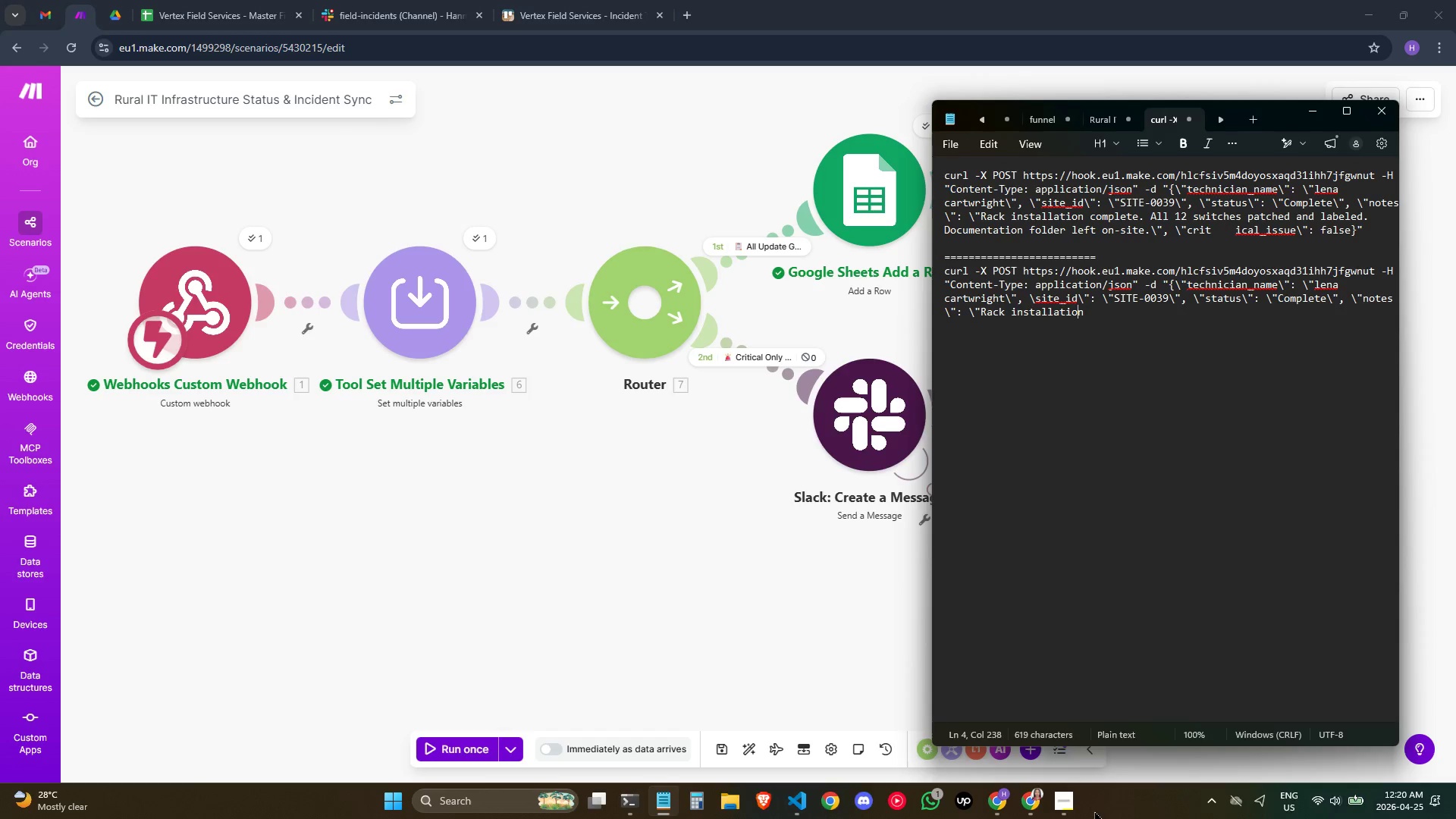 
key(ArrowRight)
 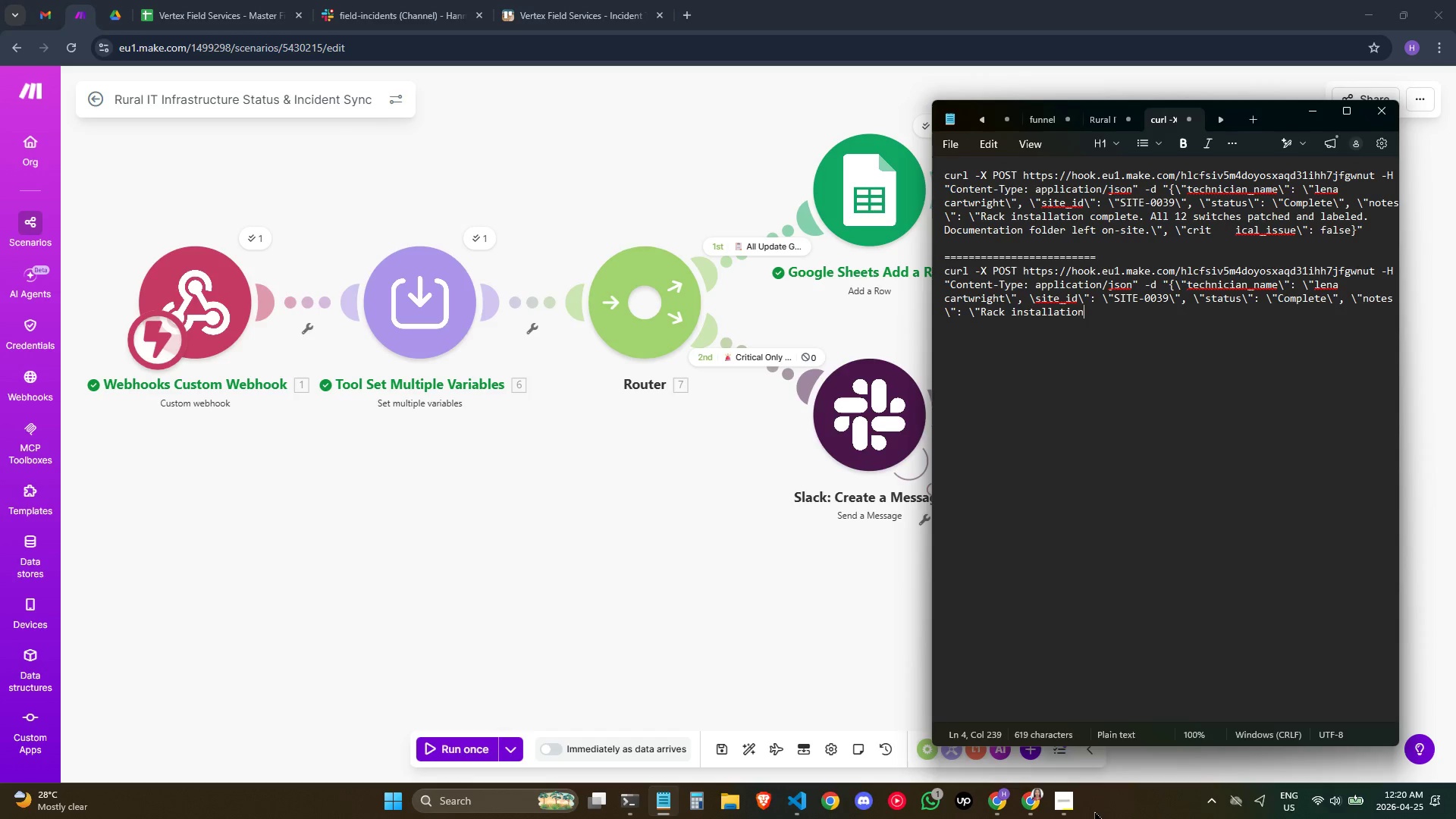 
type( complete. All 12 switches a)
key(Backspace)
type(patched and laba)
key(Backspace)
type(eled. Cable management finisg)
key(Backspace)
type(hed )
 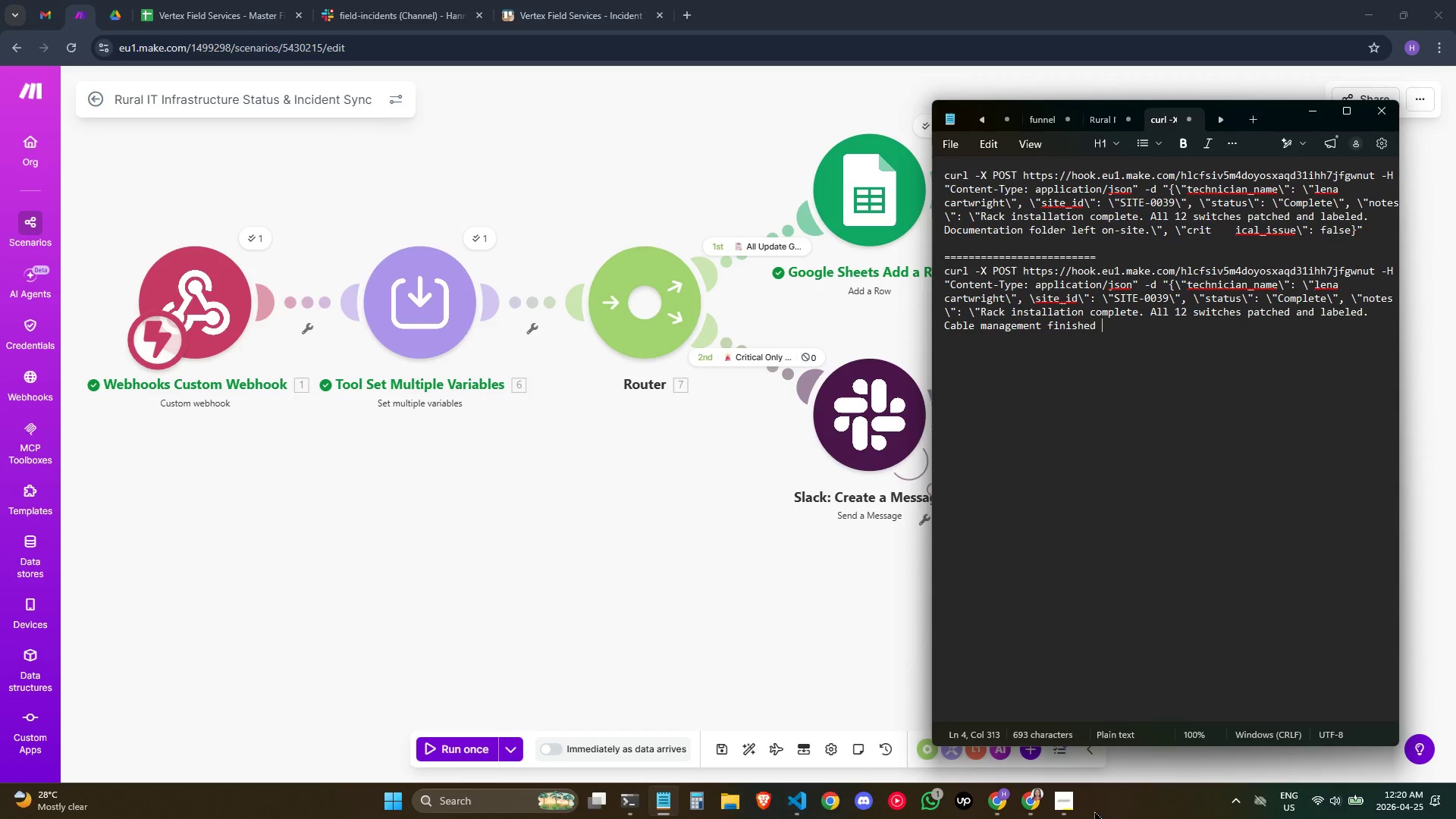 
wait(12.31)
 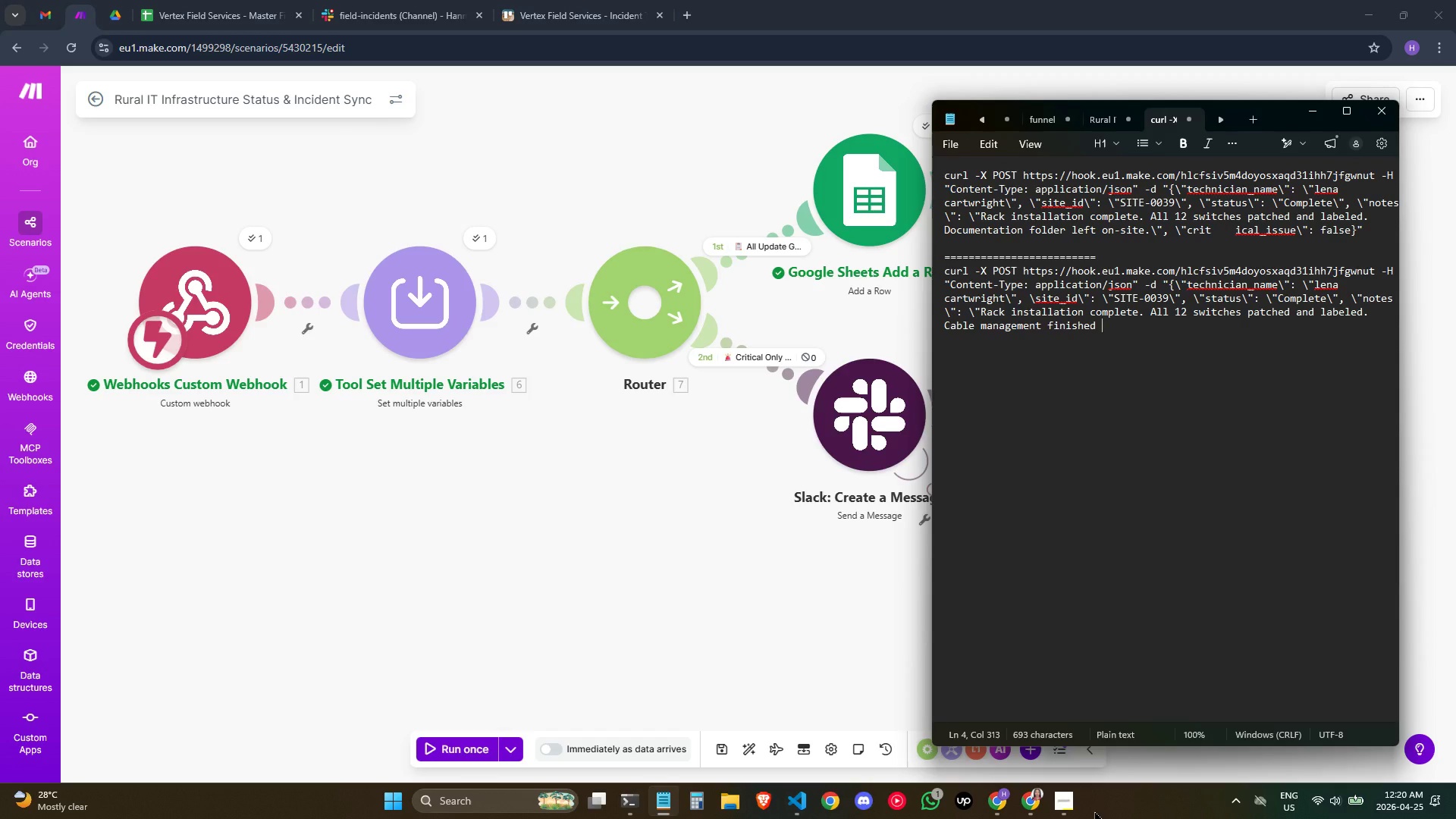 
key(Backspace)
type(. Documentation)
 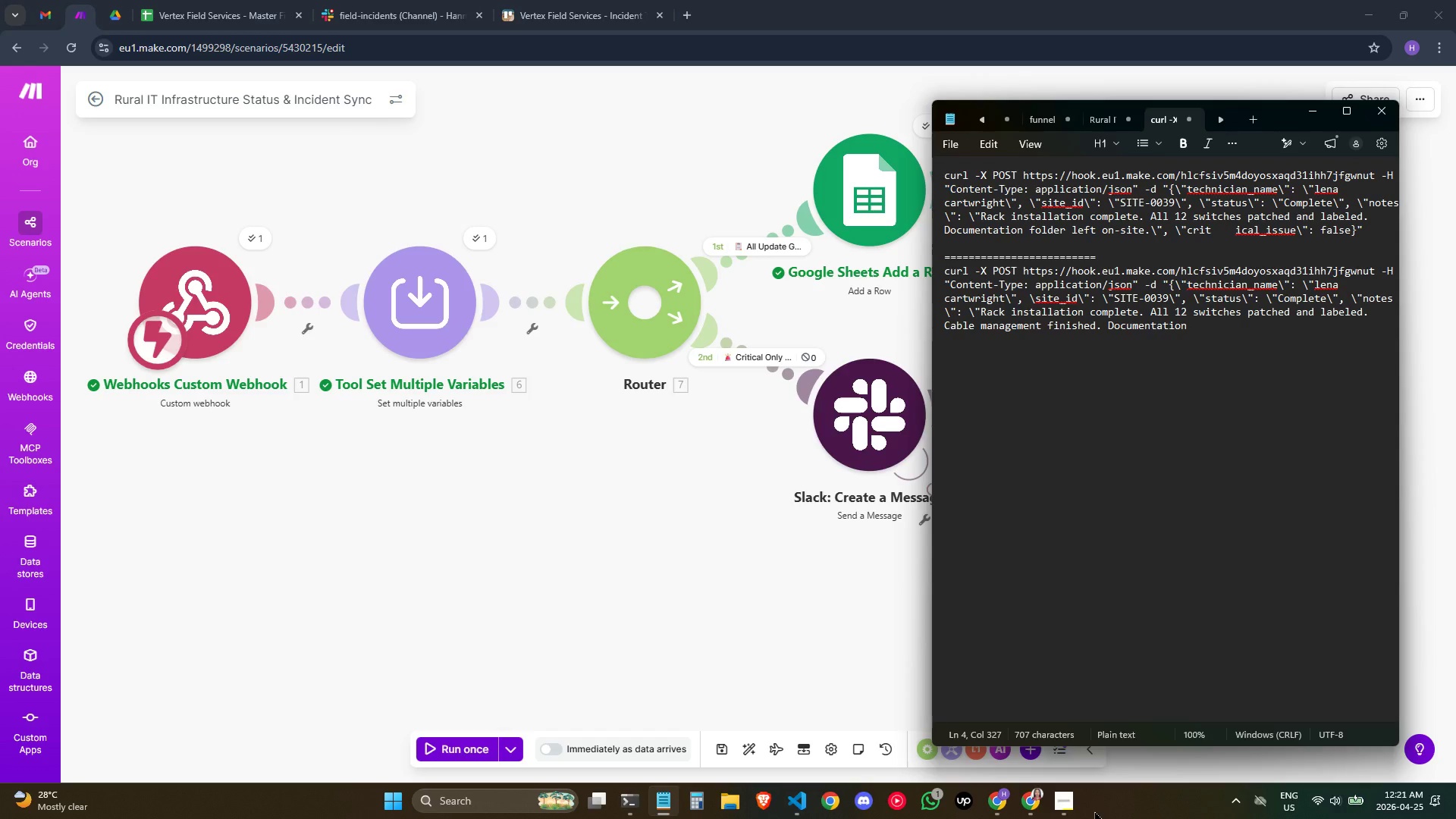 
wait(6.59)
 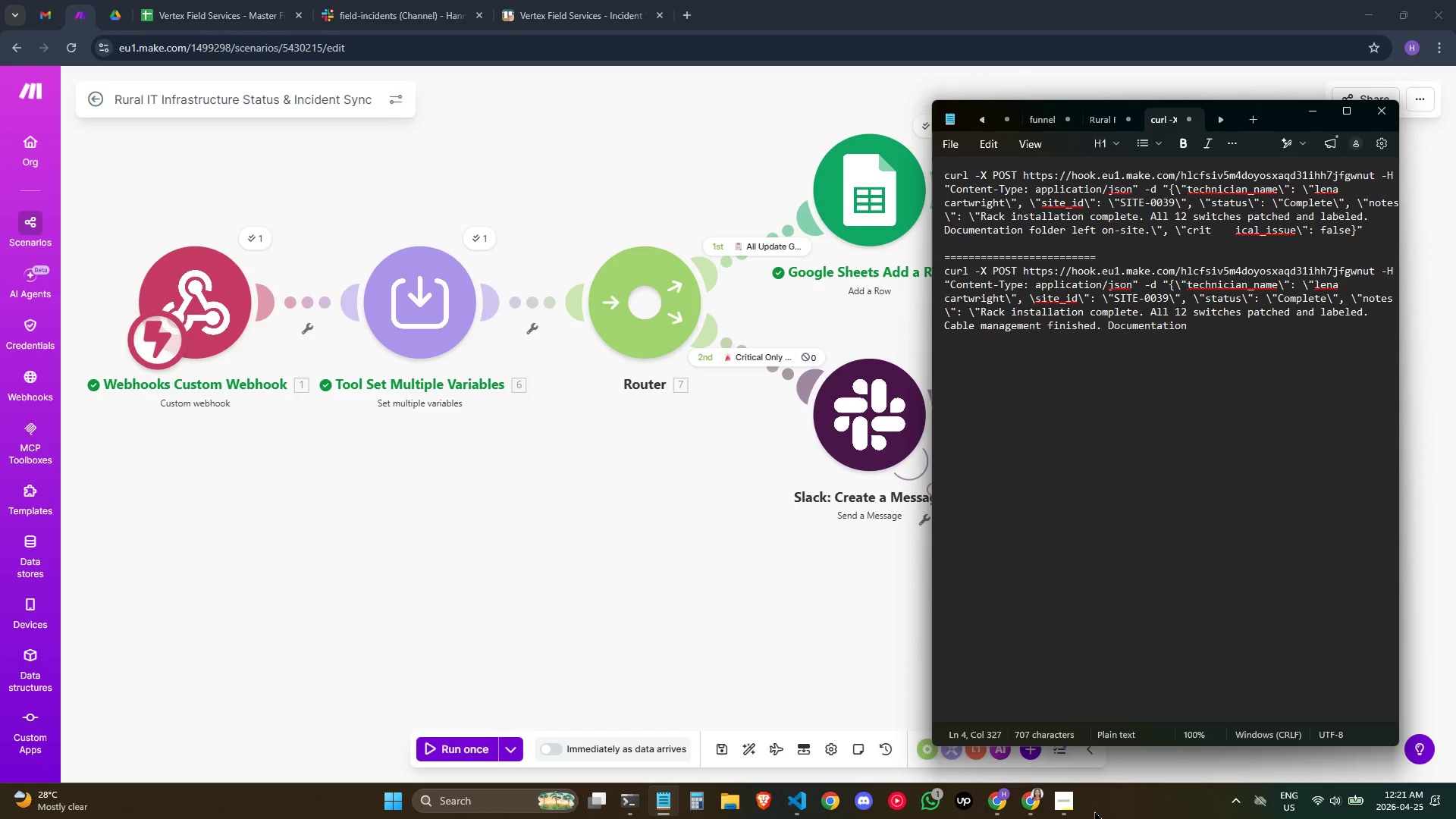 
type( folder left in server)
 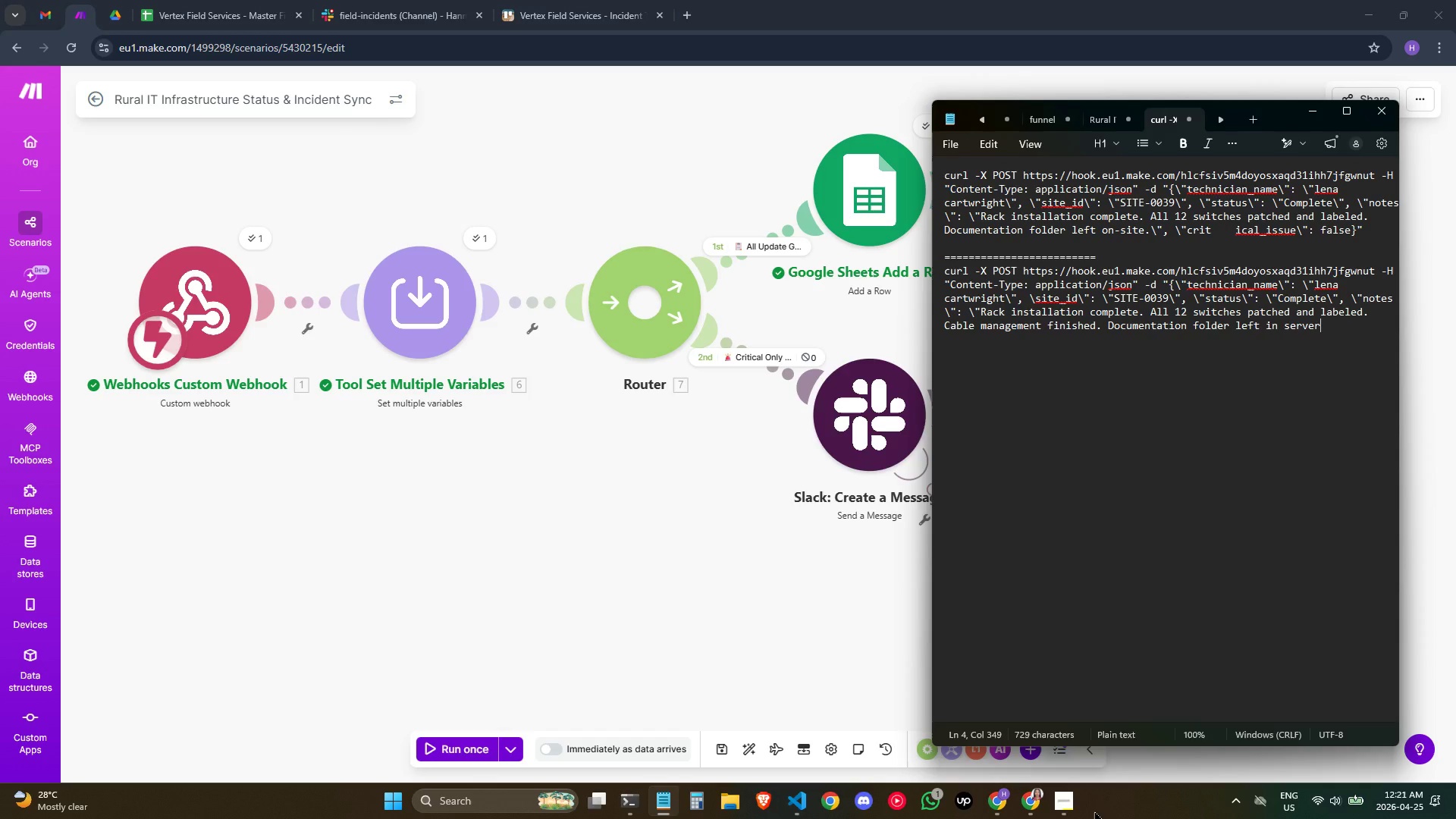 
wait(12.58)
 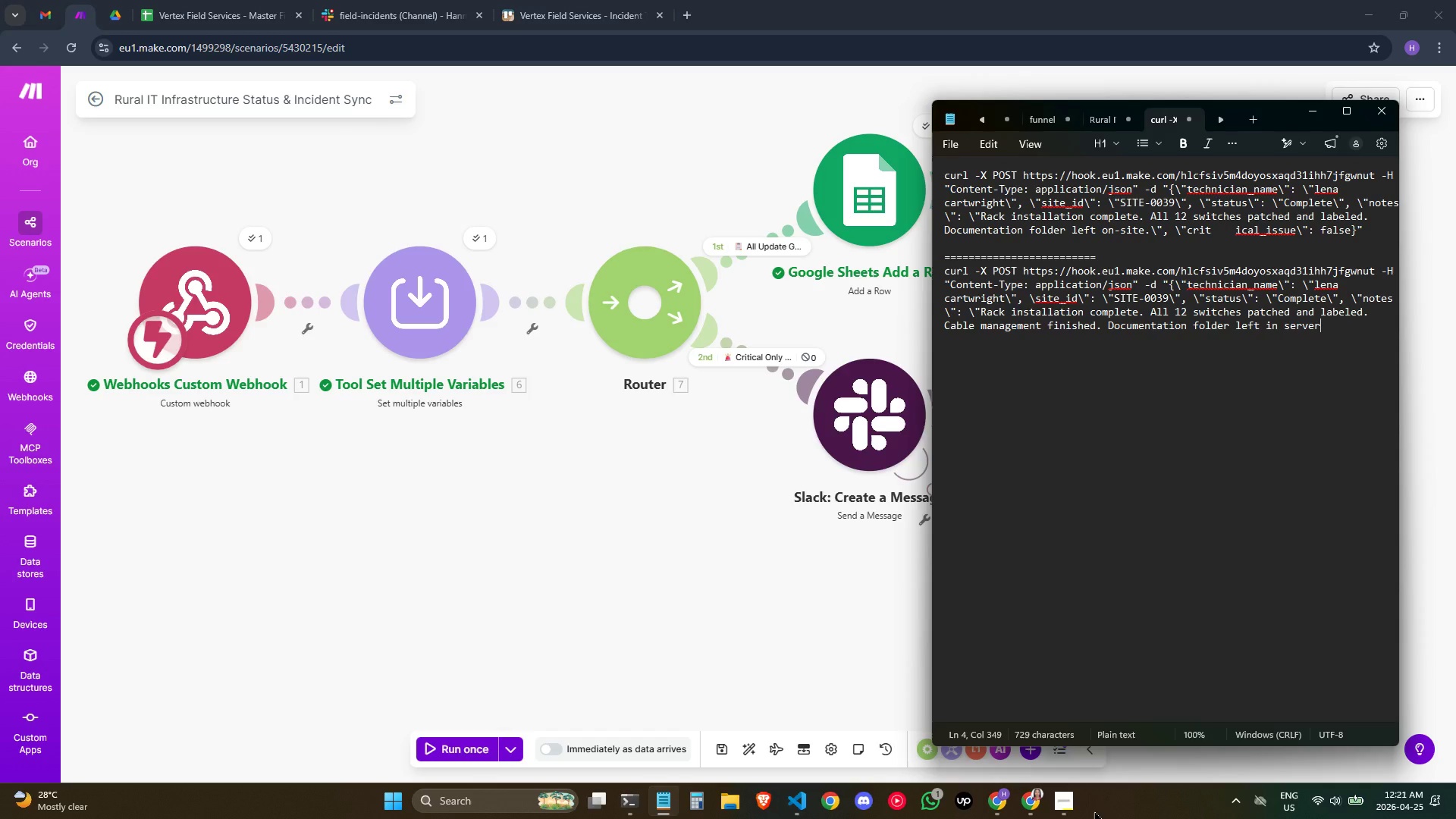 
type( room.")
 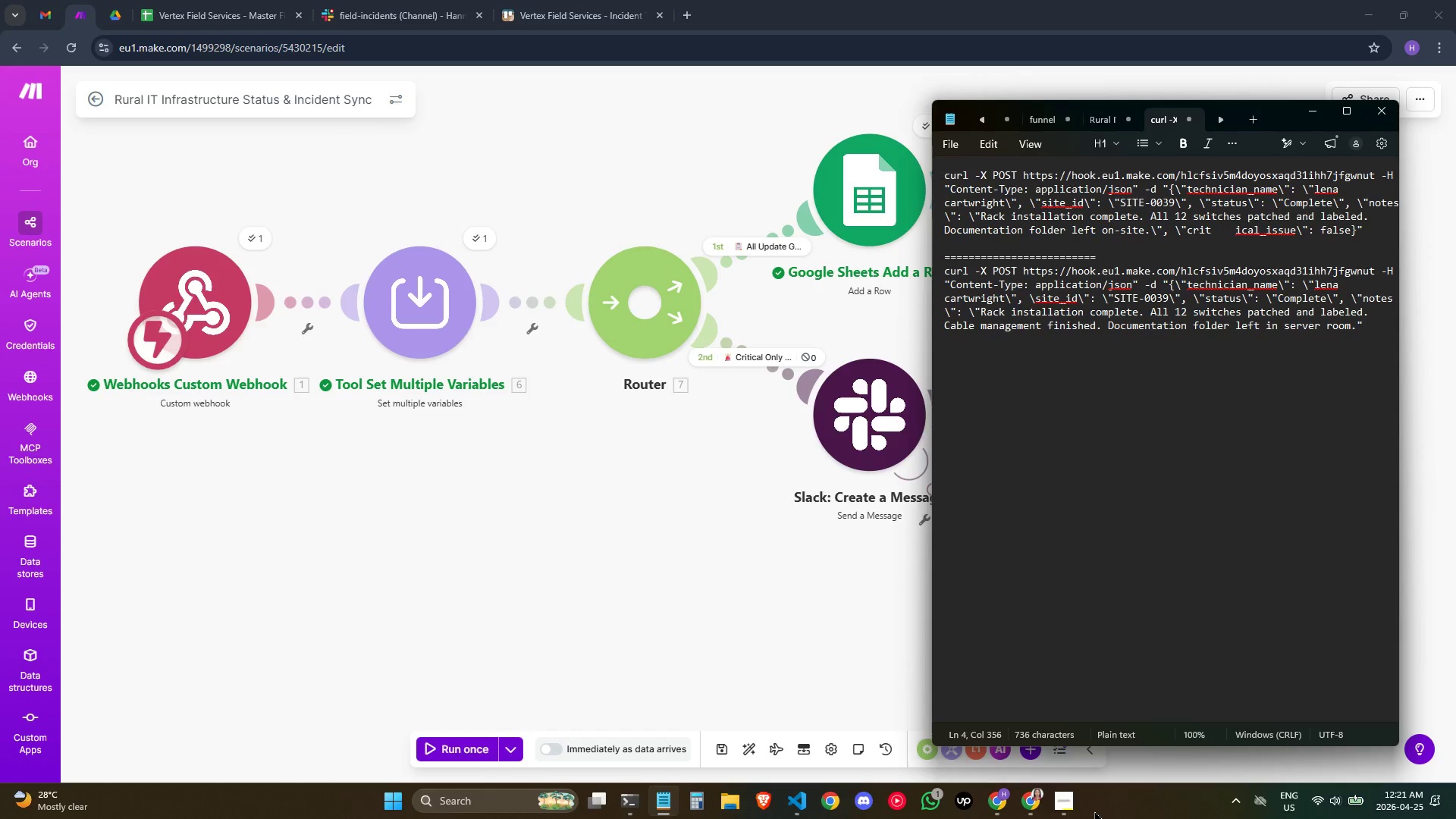 
wait(6.25)
 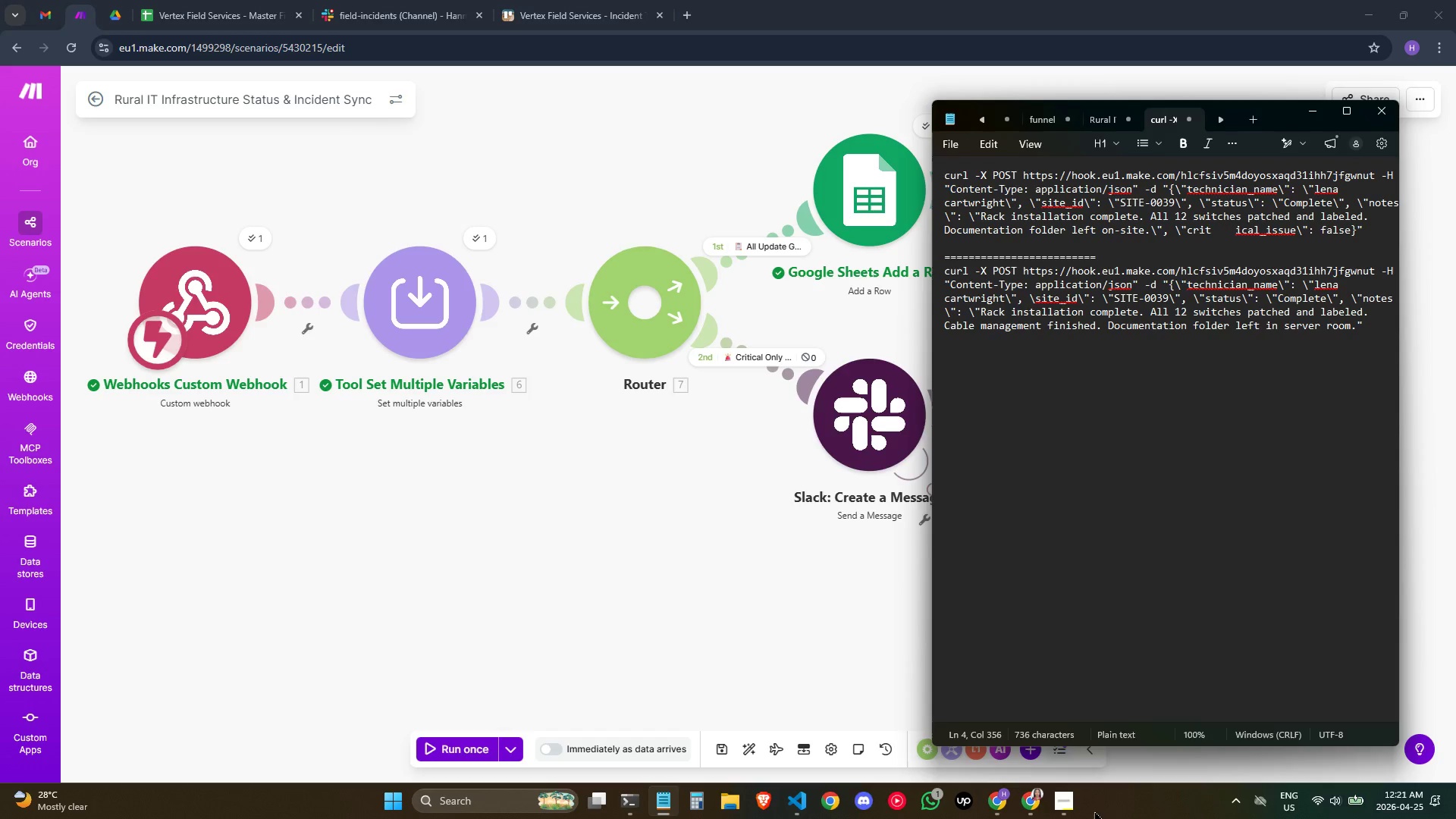 
key(ArrowLeft)
 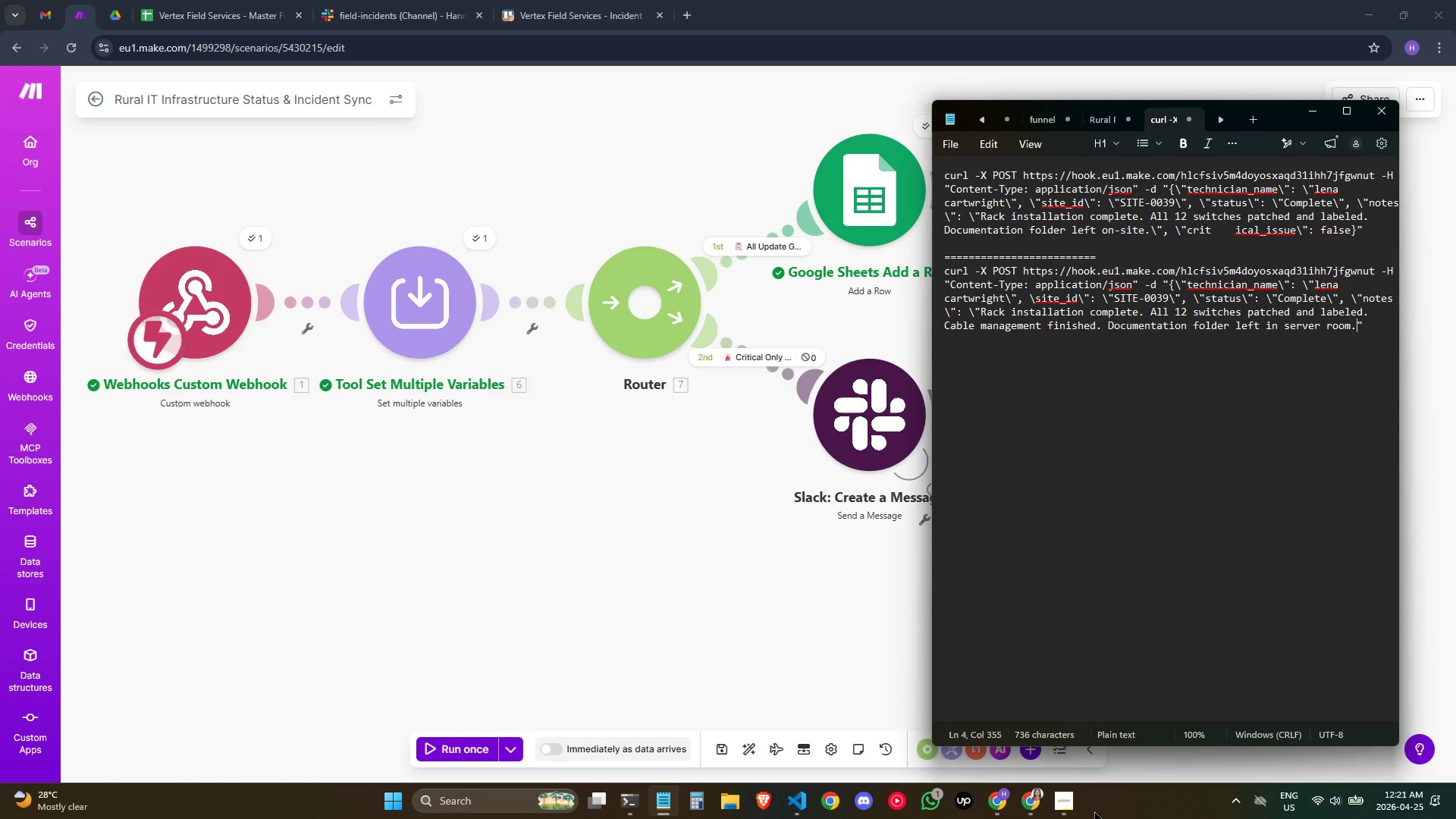 
key(Backslash)
 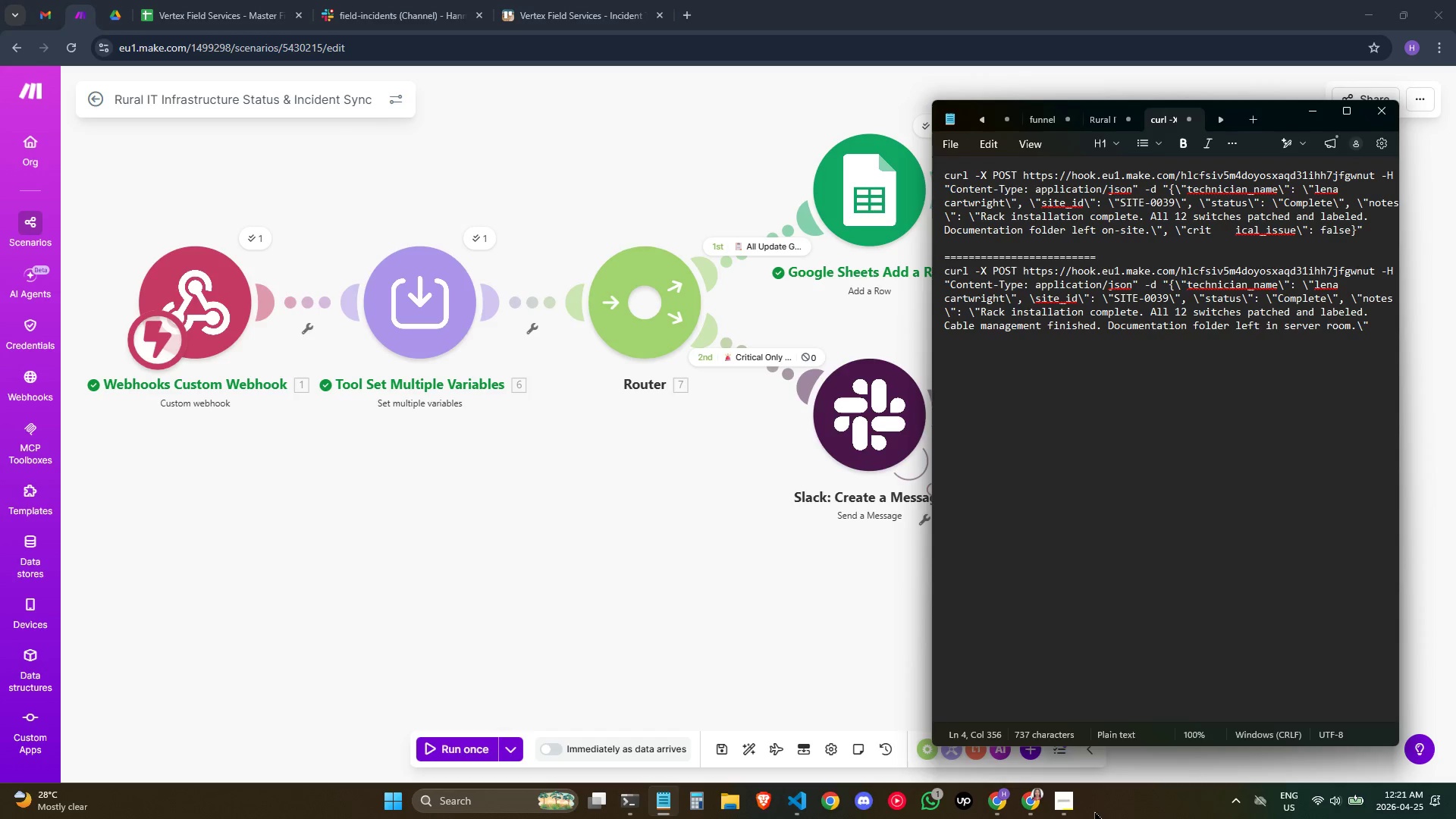 
key(ArrowRight)
 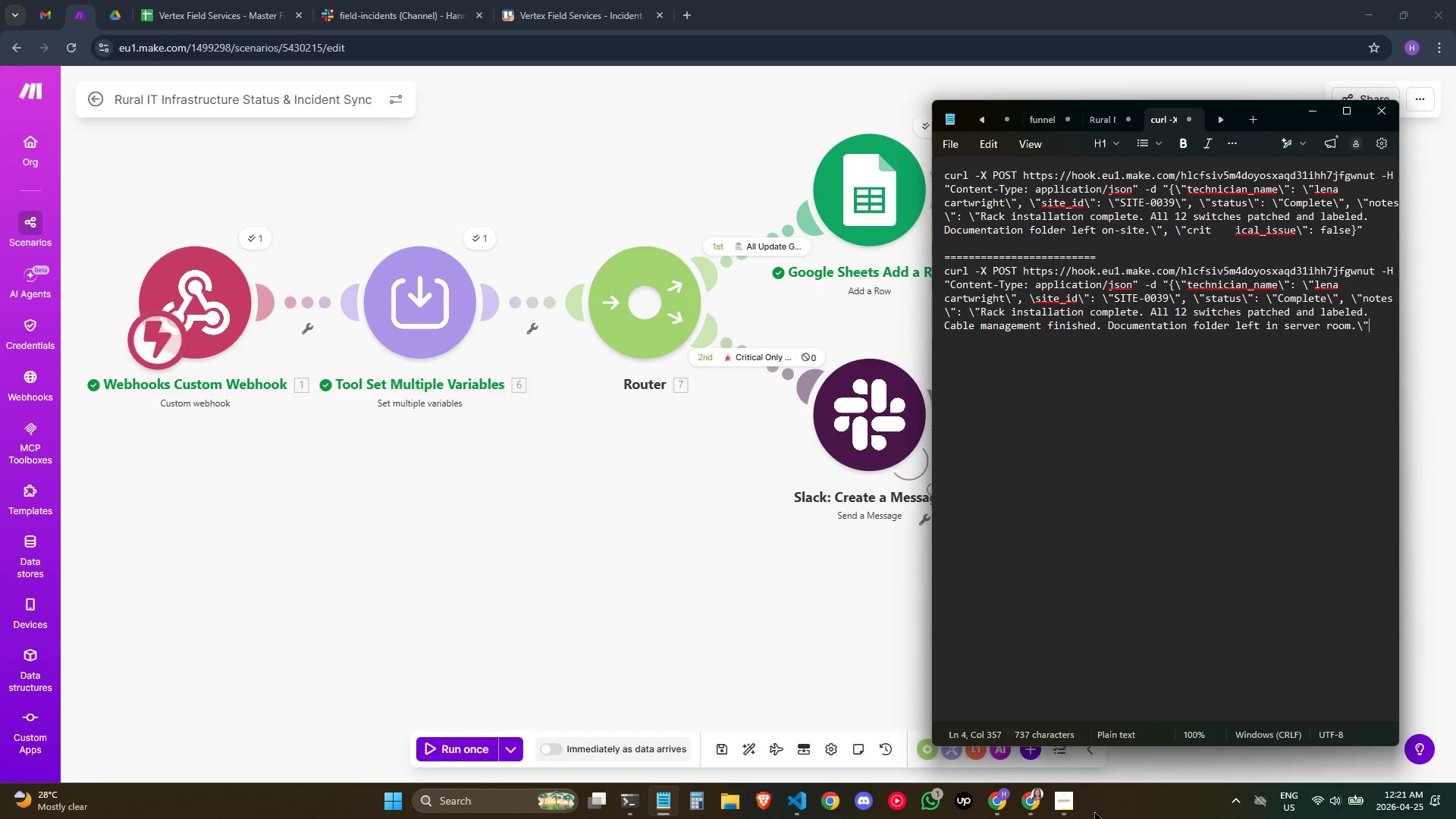 
key(Comma)
 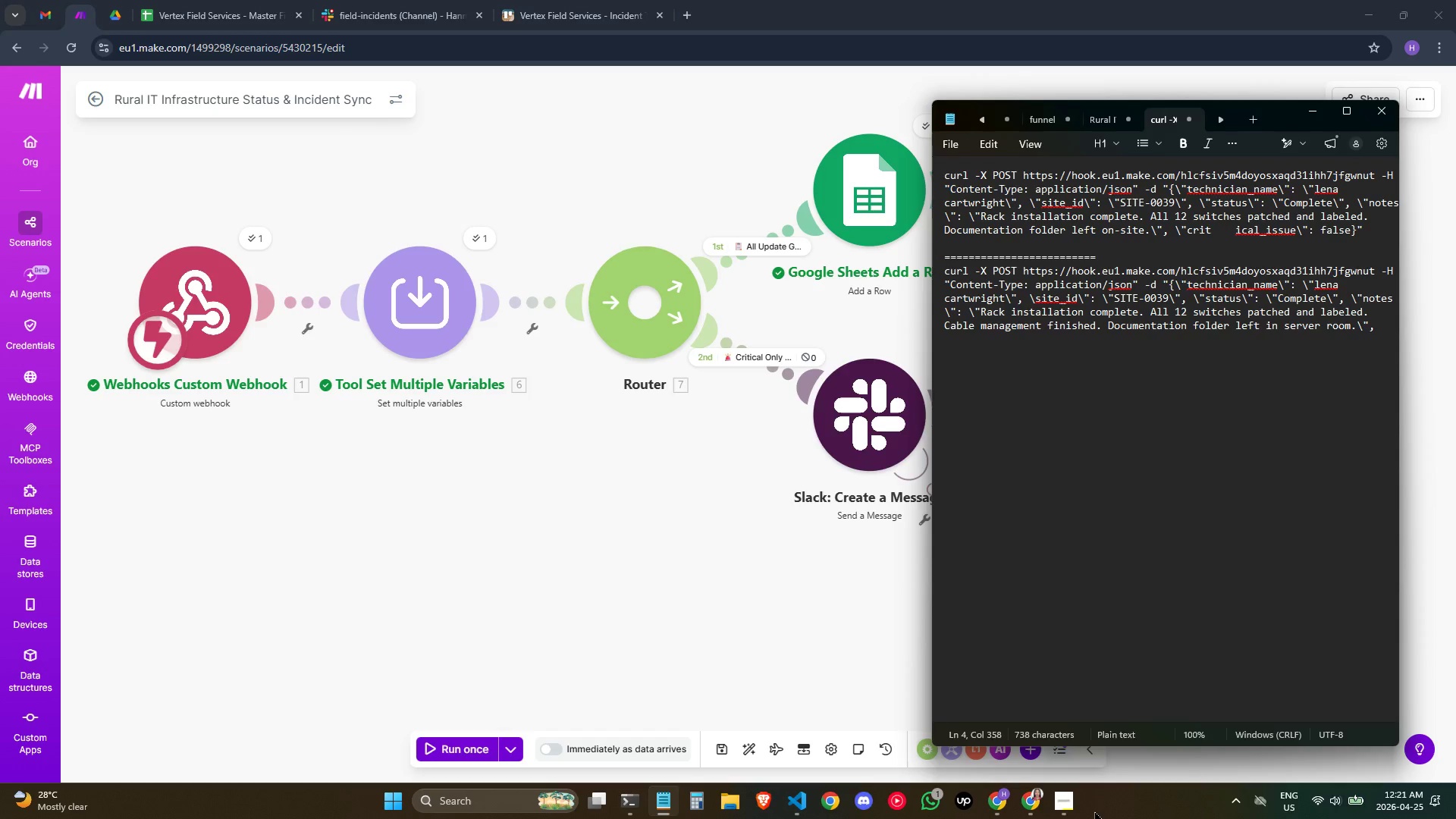 
key(Space)
 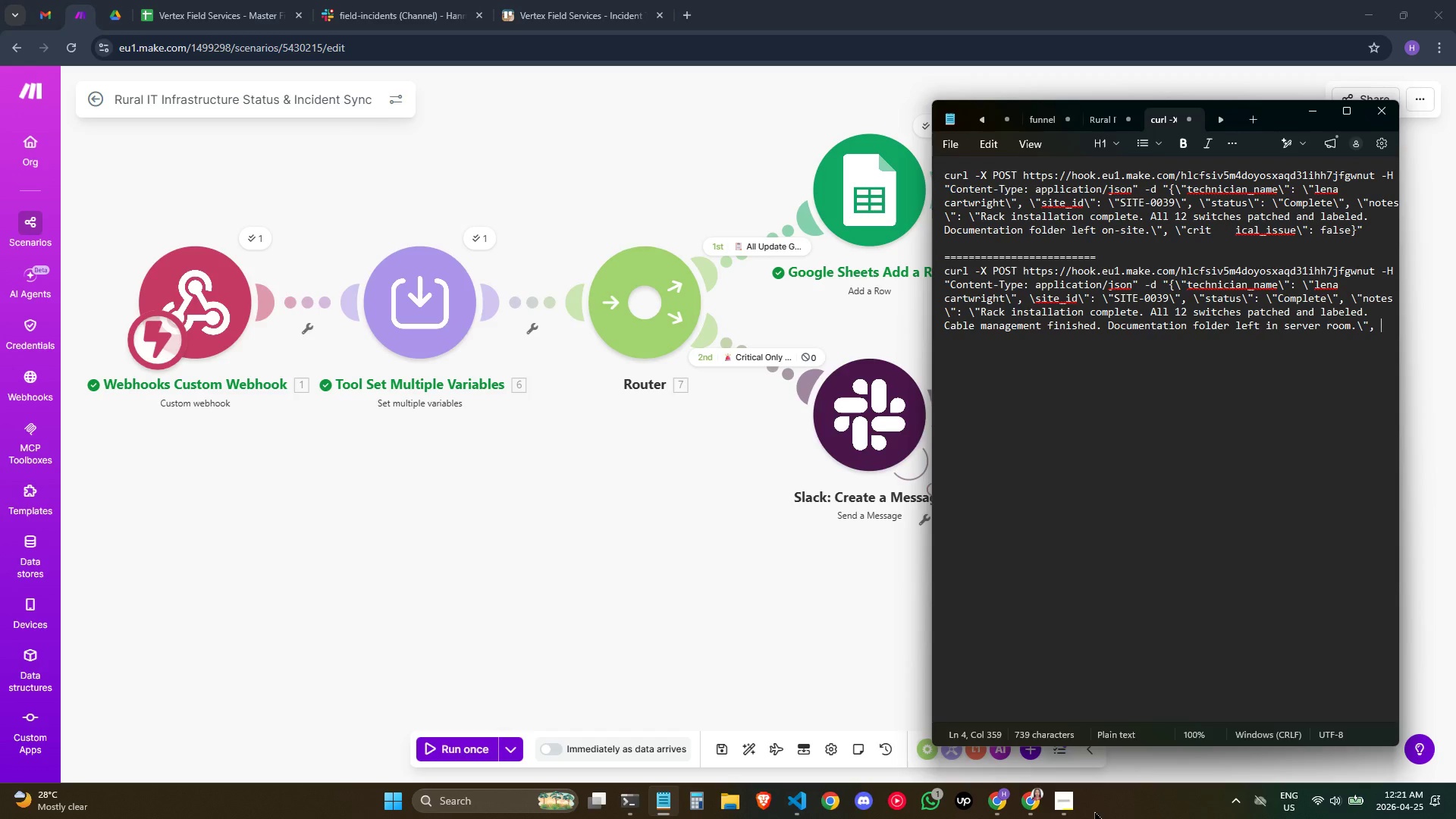 
wait(10.31)
 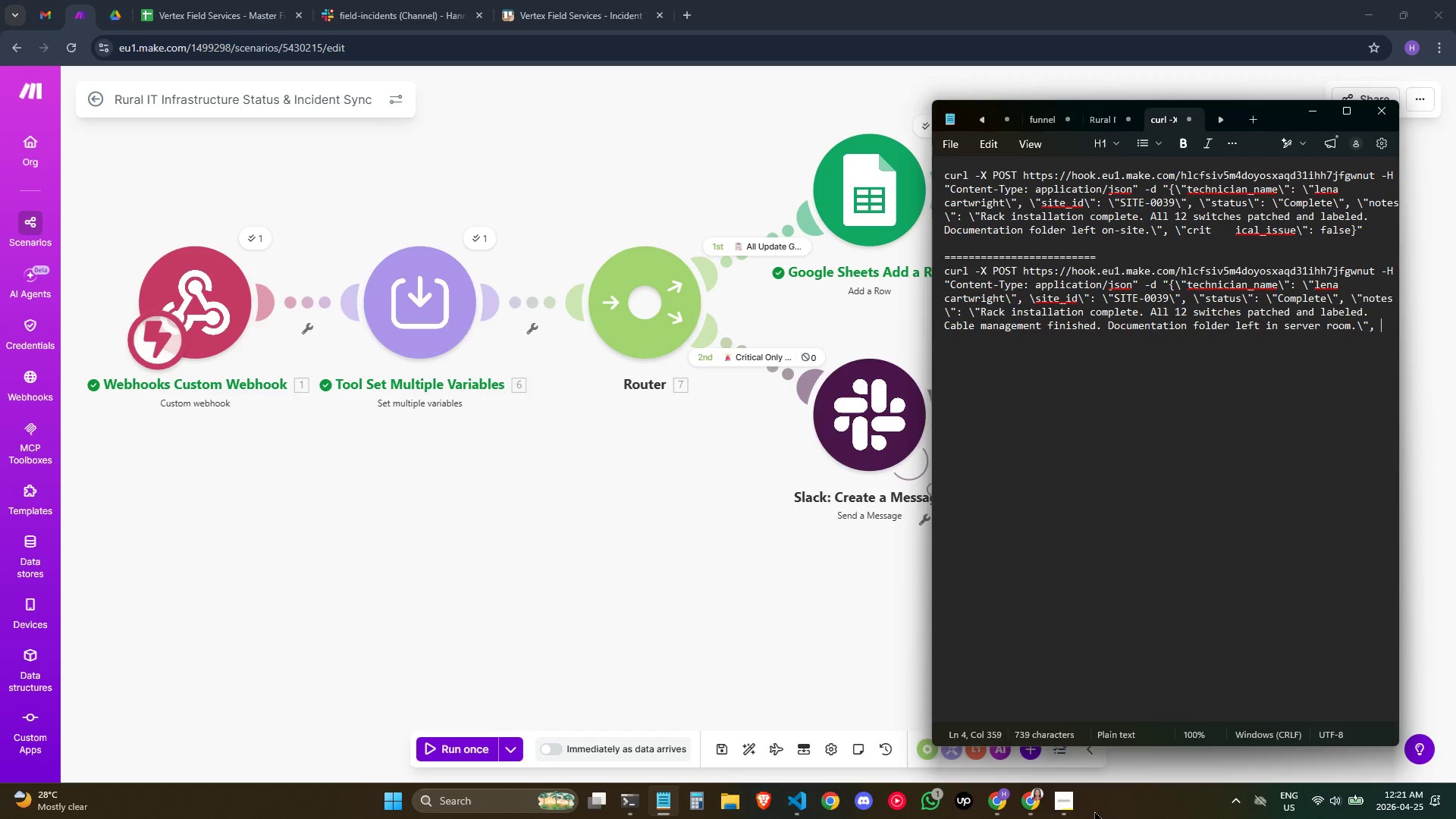 
left_click([1227, 236])
 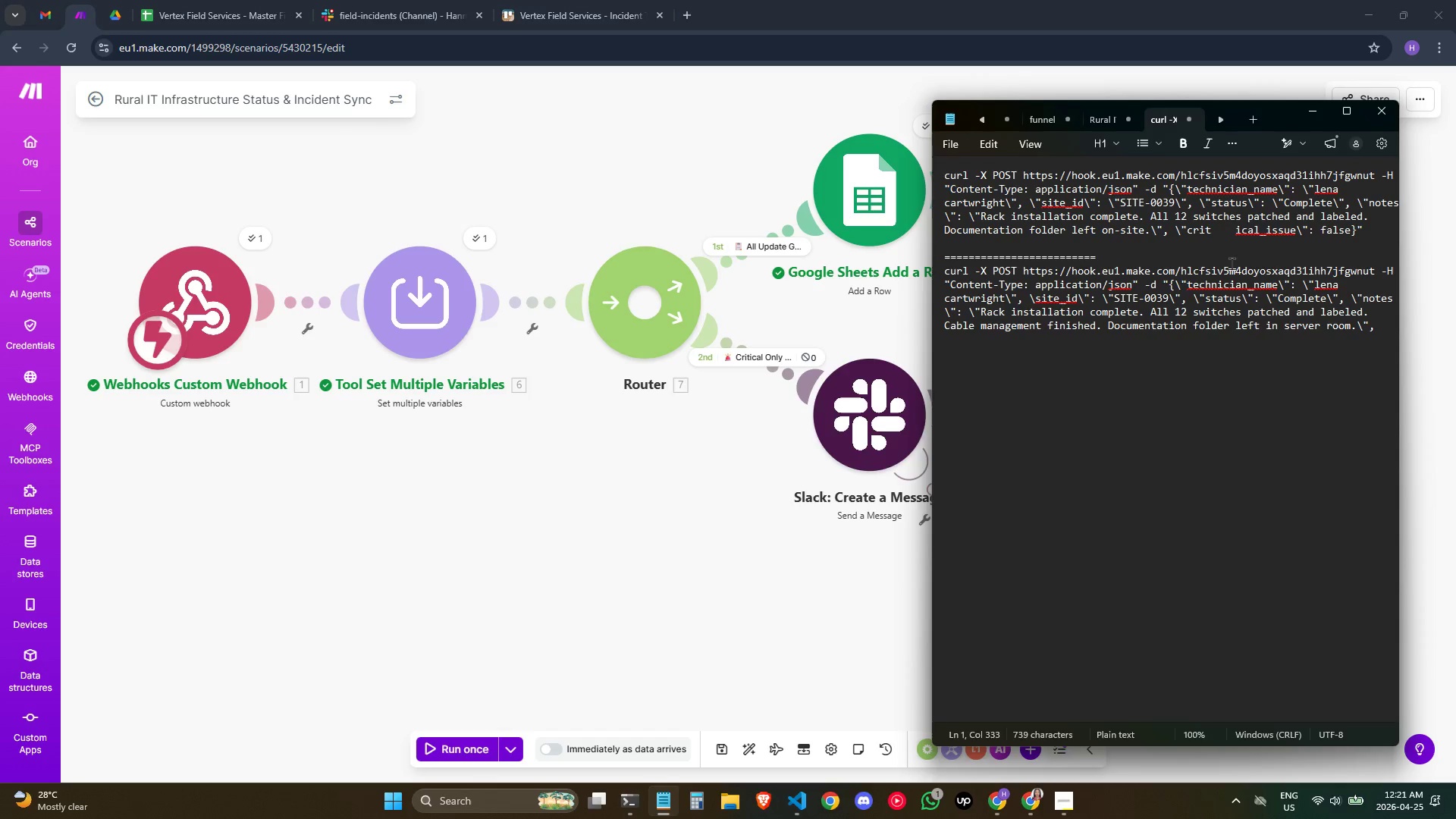 
key(Backspace)
 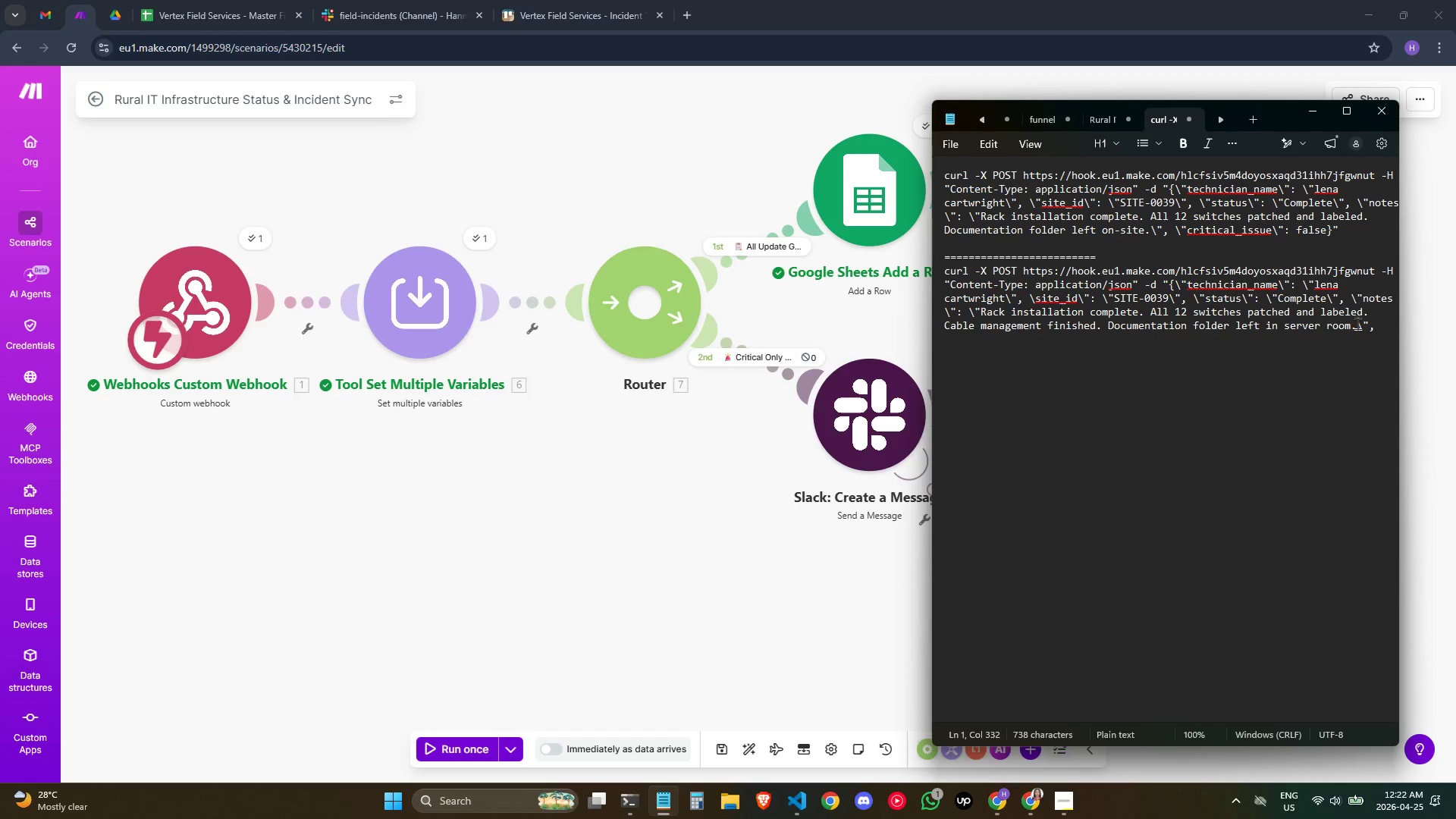 
left_click([1385, 329])
 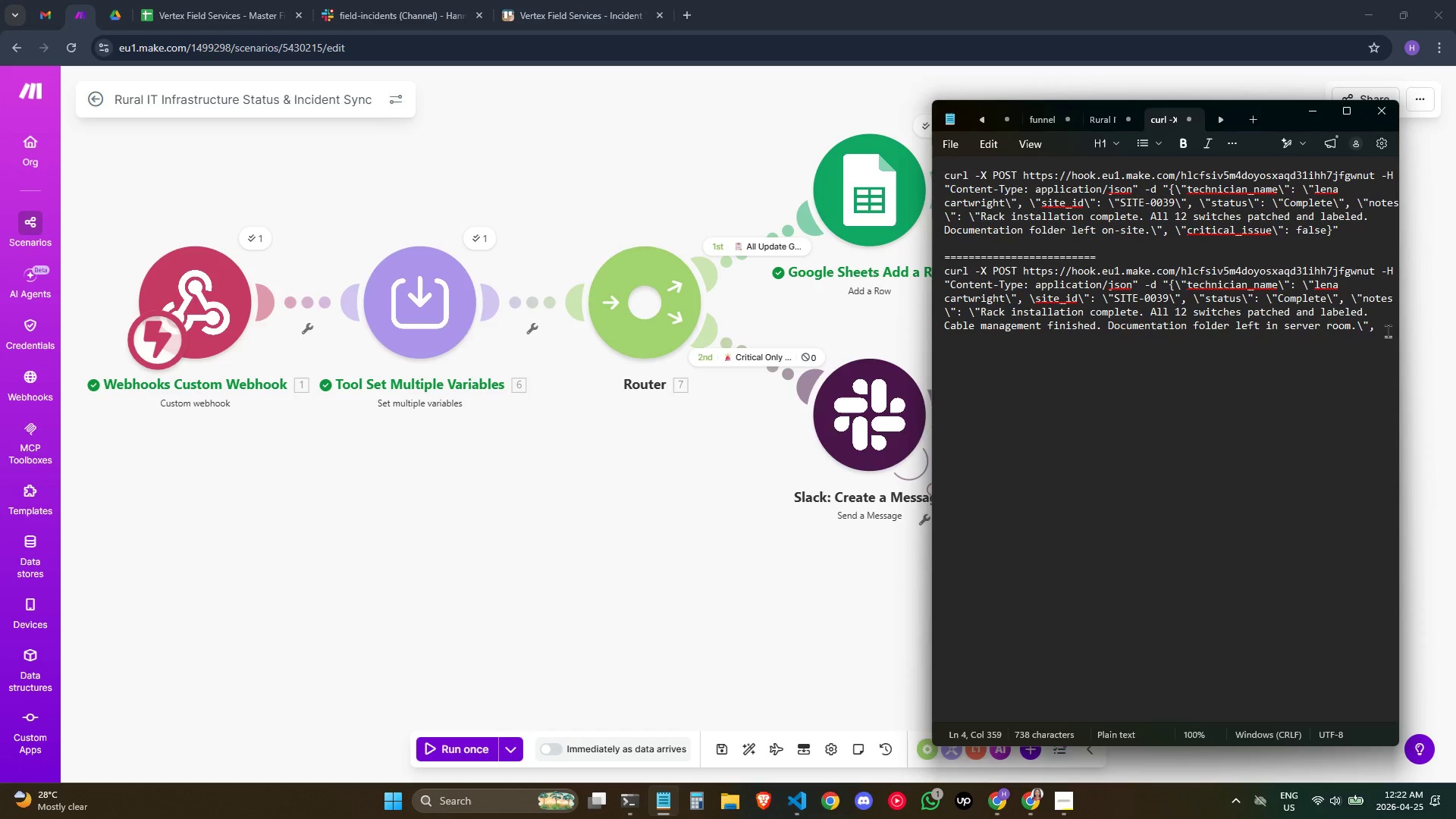 
key(Period)
 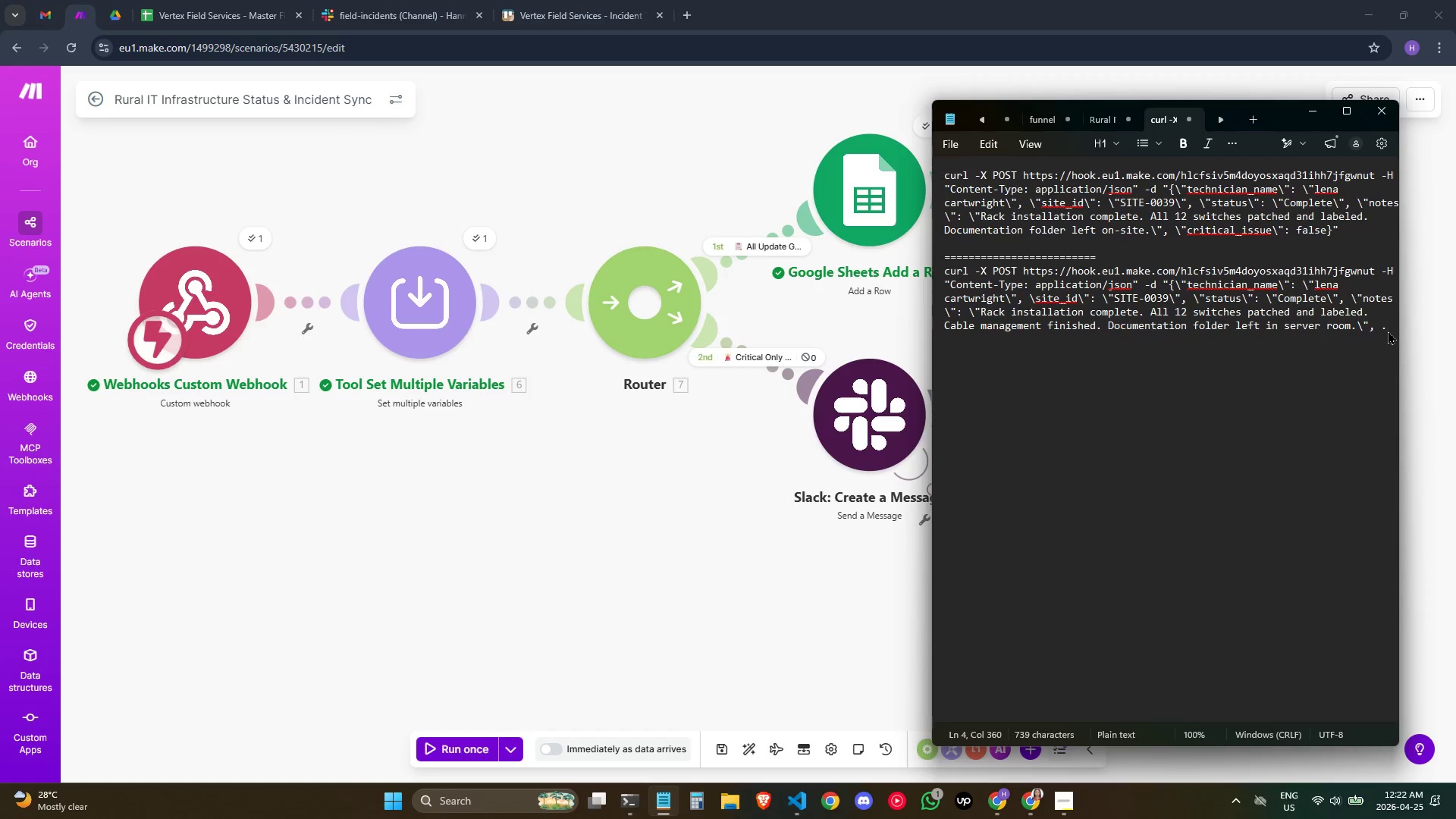 
key(Backspace)
 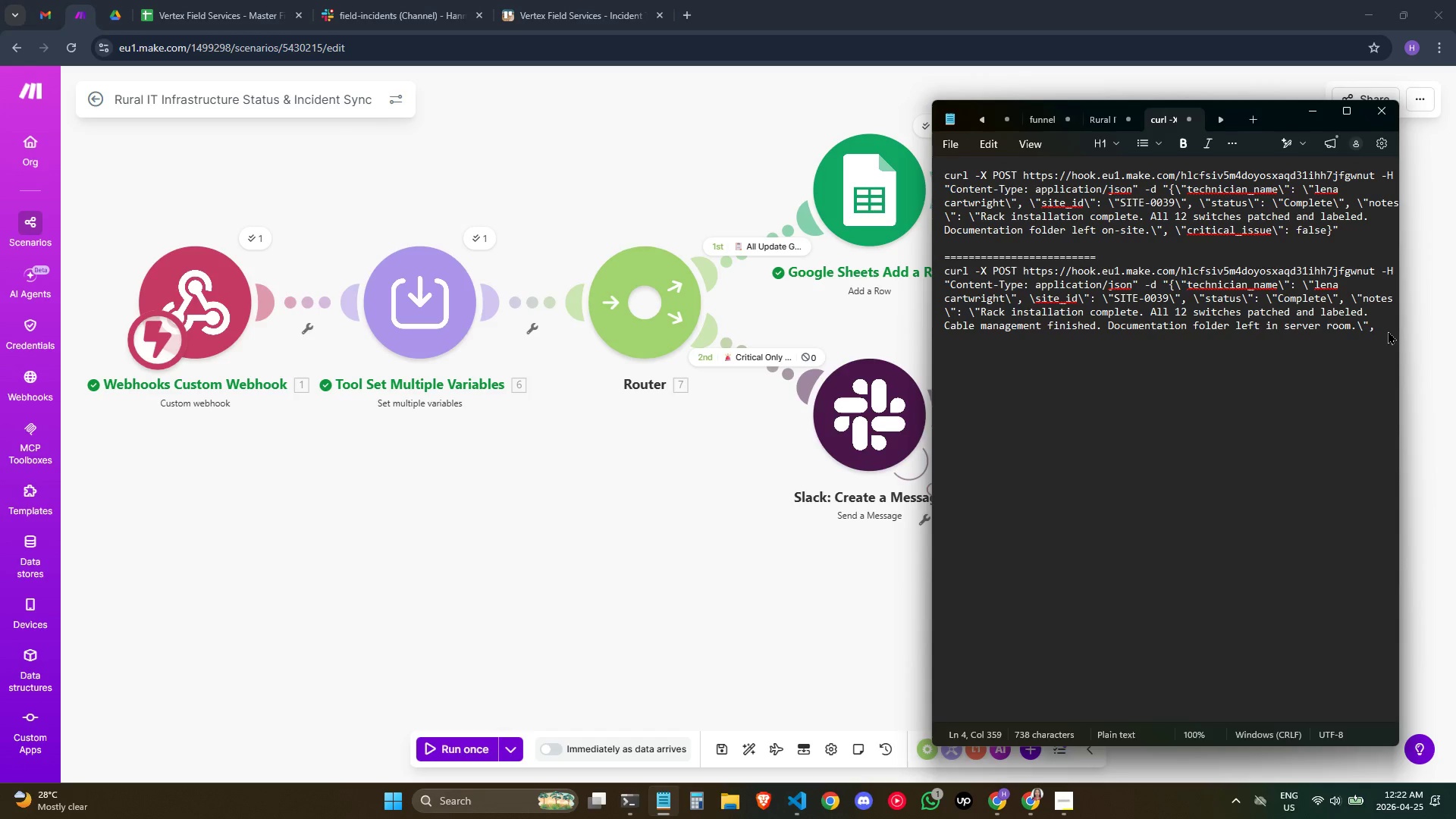 
key(Period)
 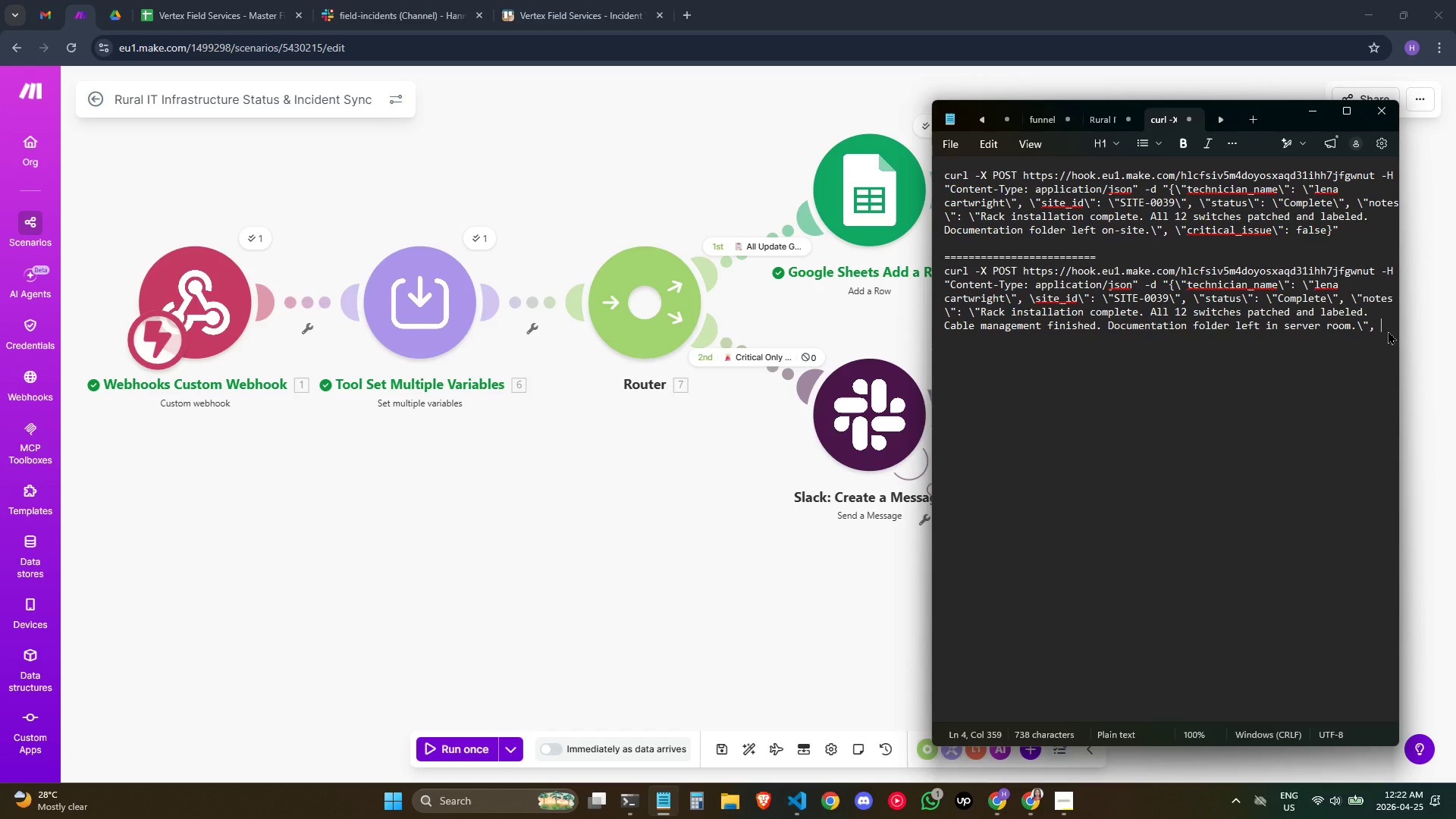 
key(Backspace)
 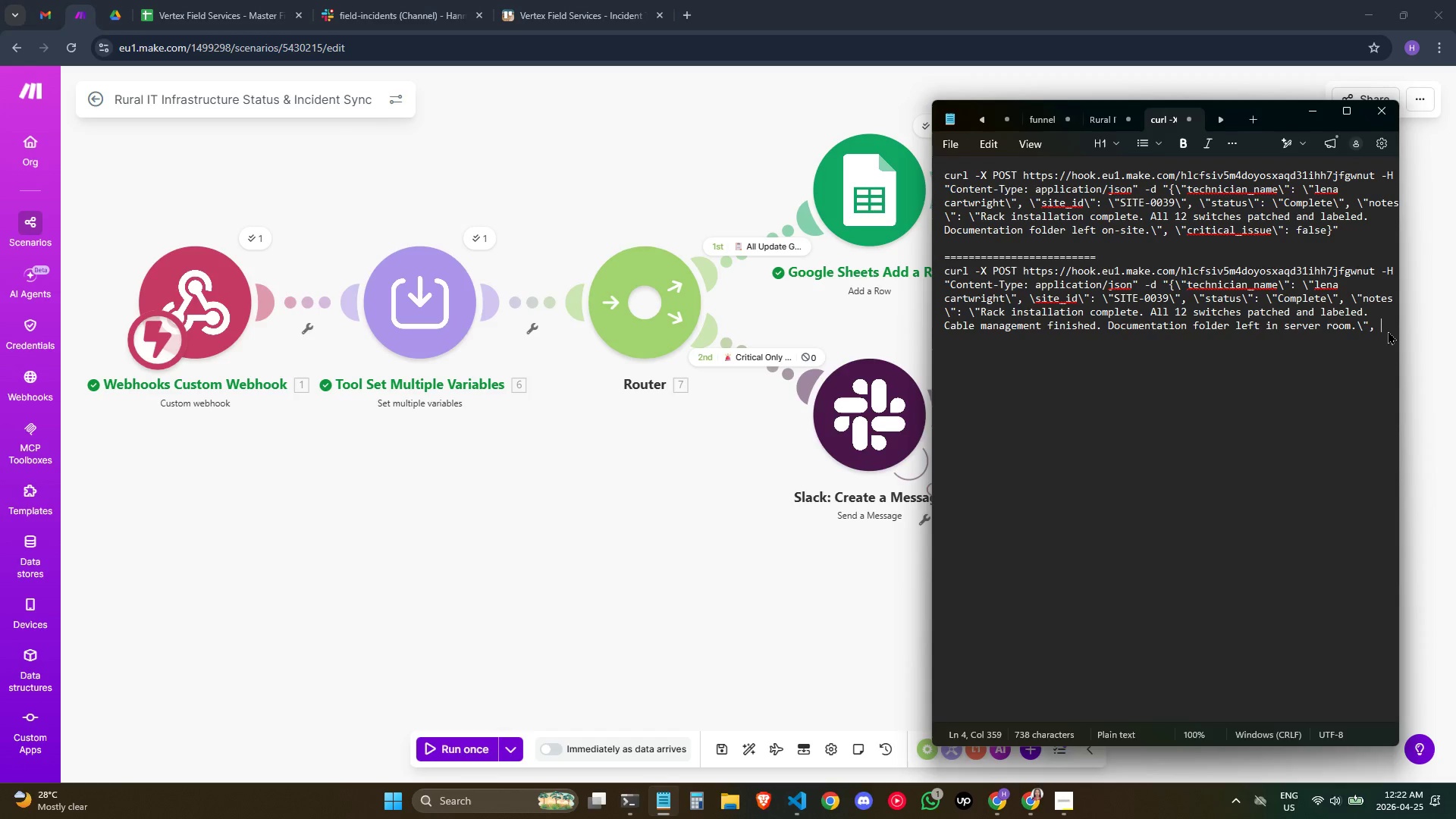 
key(Period)
 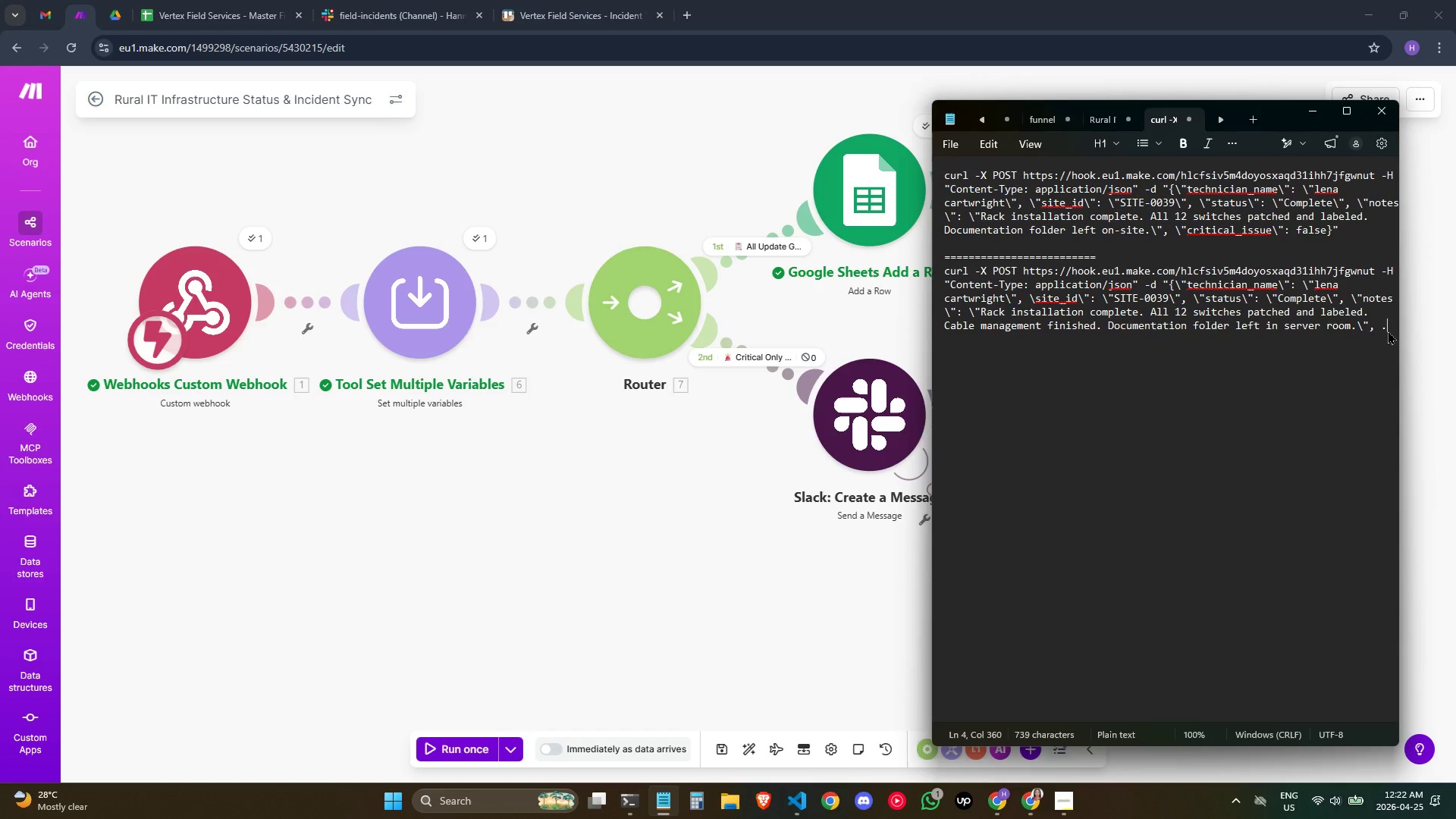 
key(Backspace)
 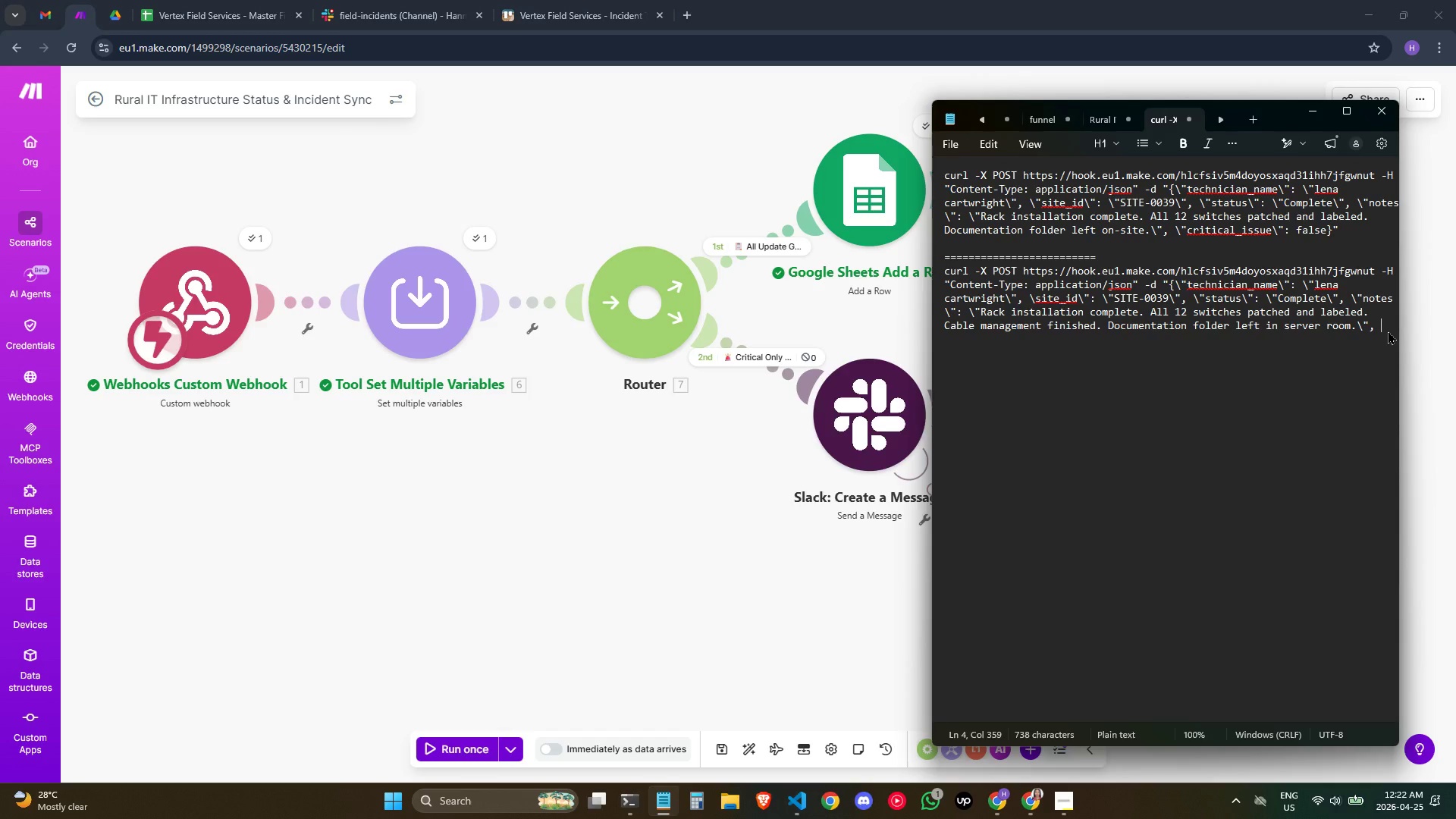 
key(Period)
 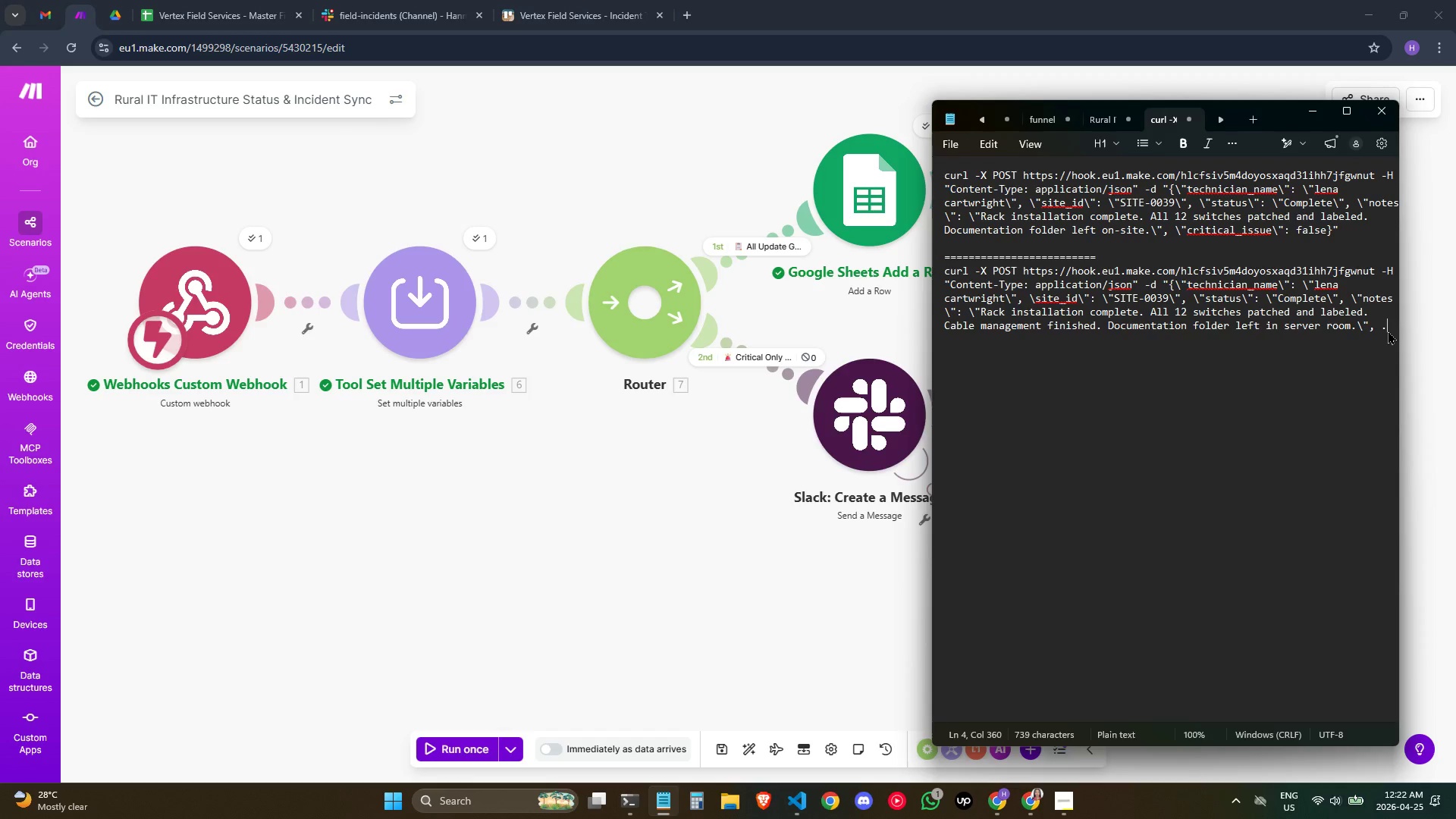 
key(Backspace)
 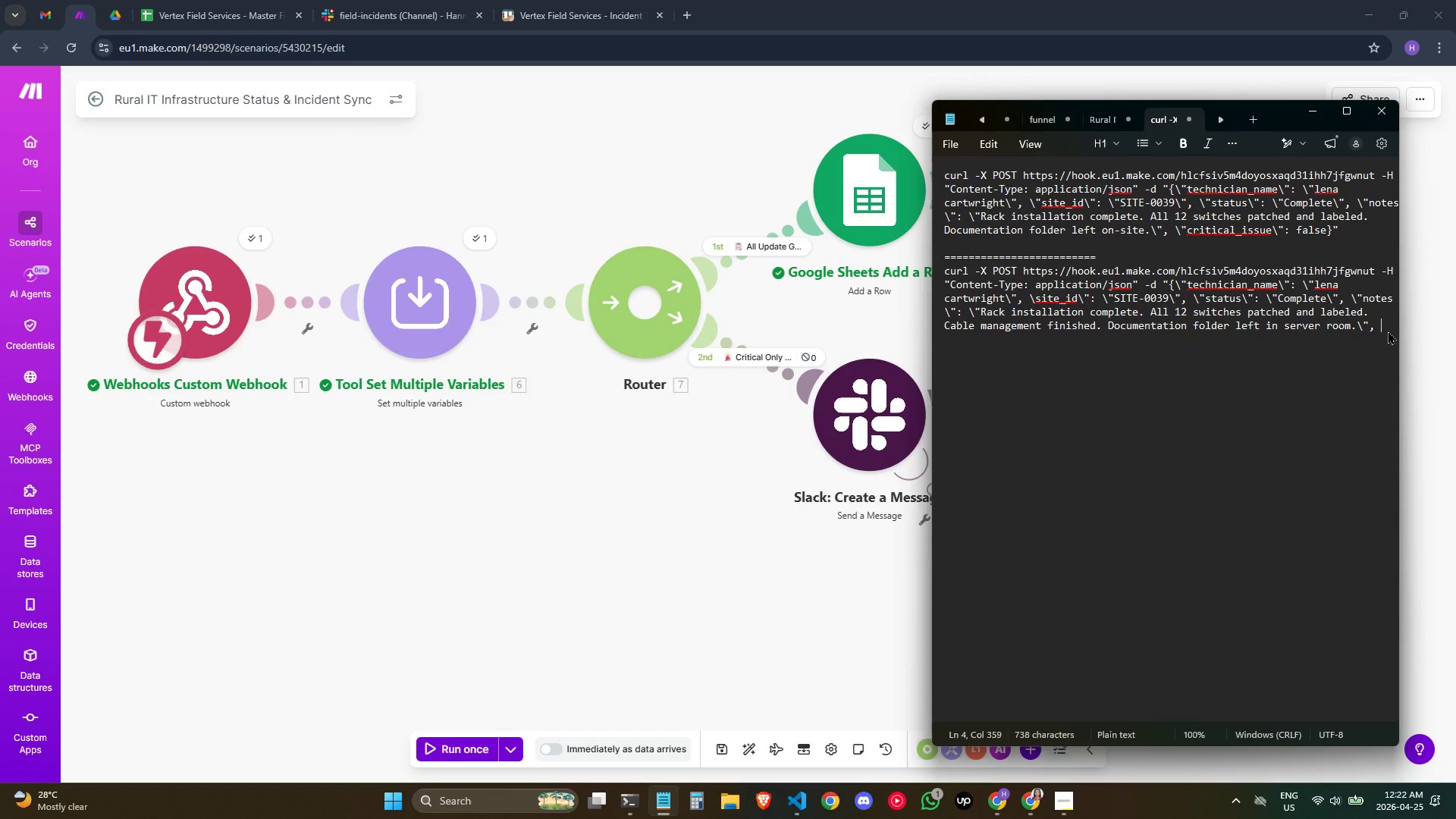 
key(Period)
 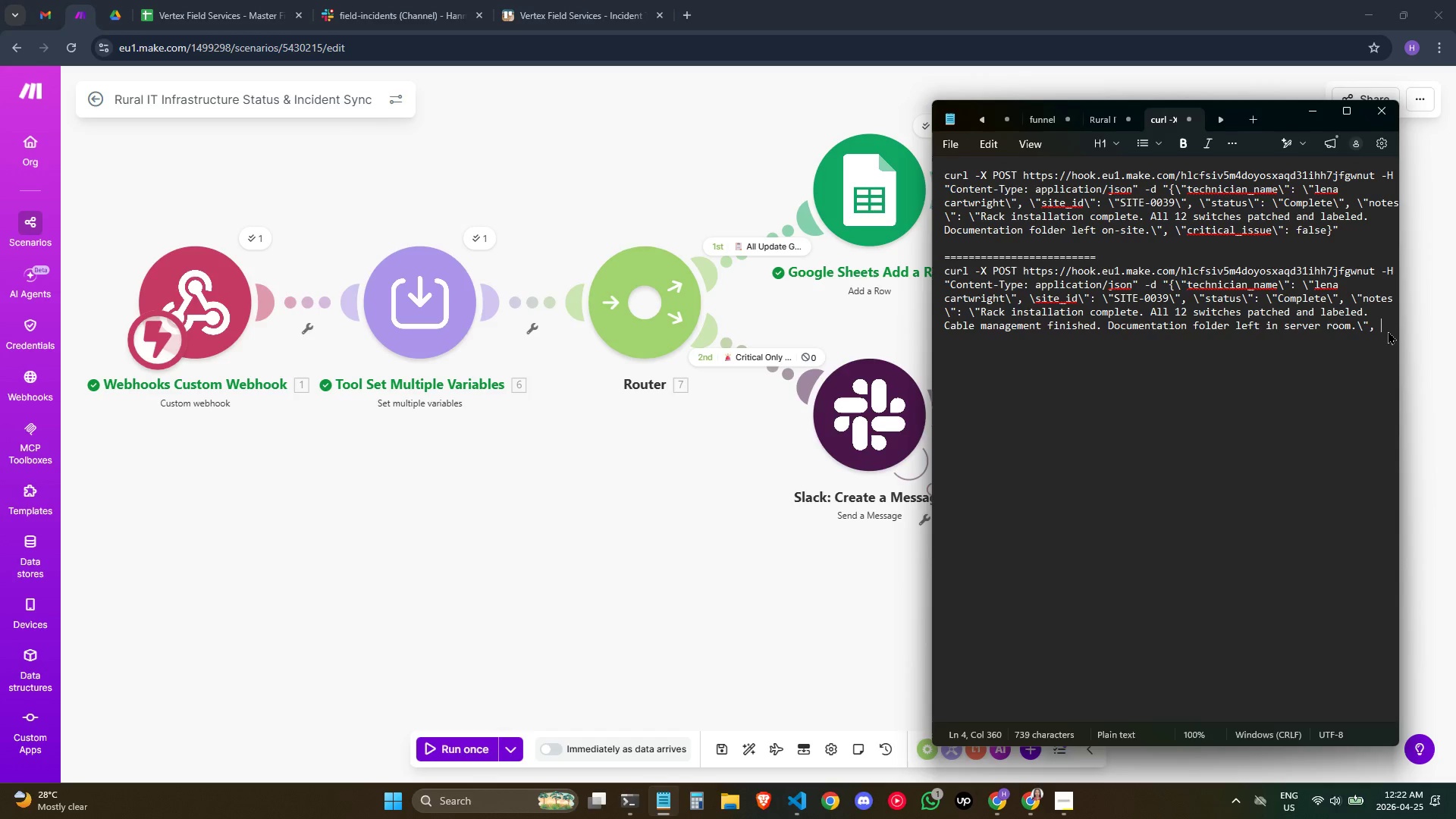 
key(Backspace)
 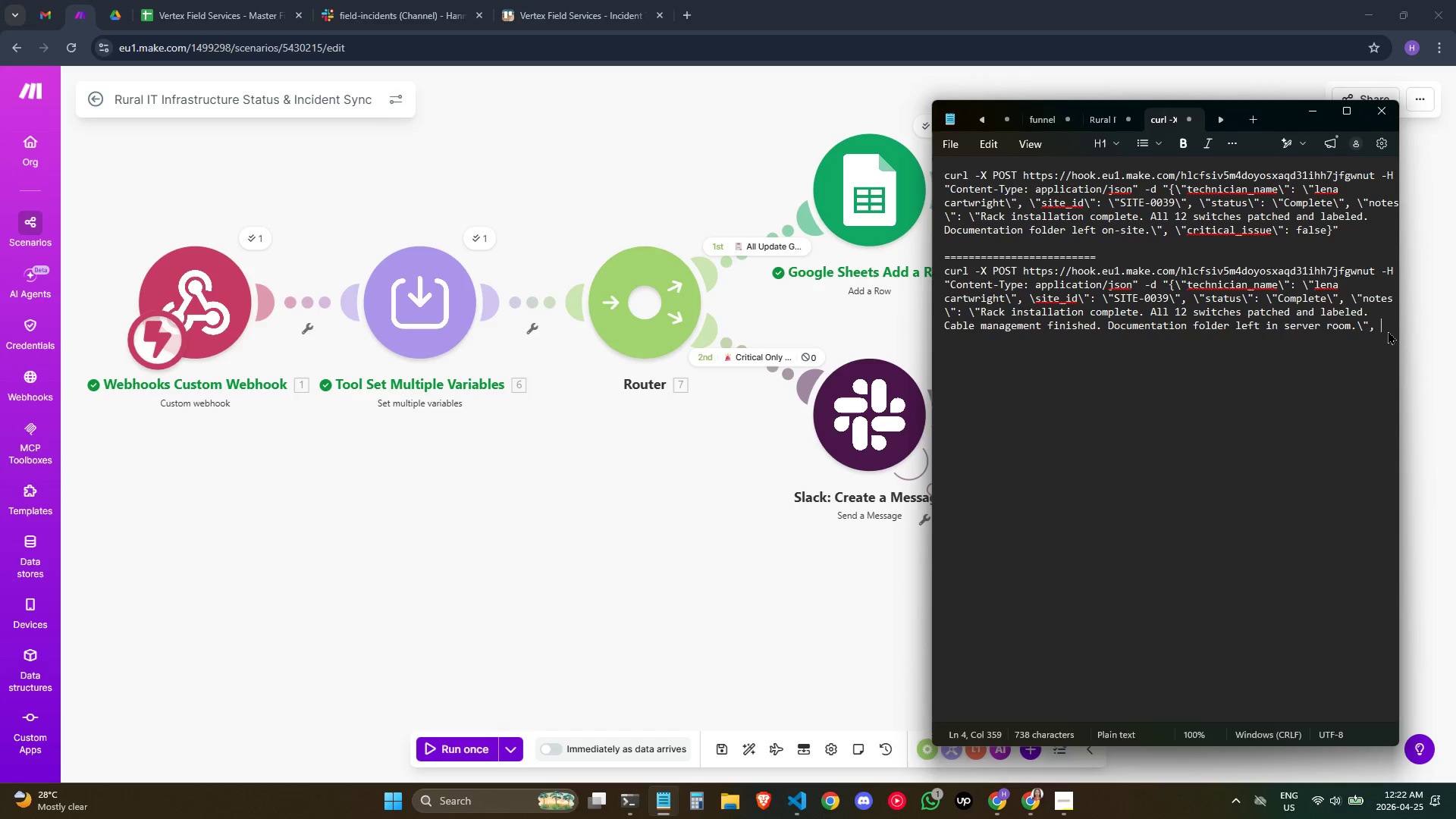 
key(Backslash)
 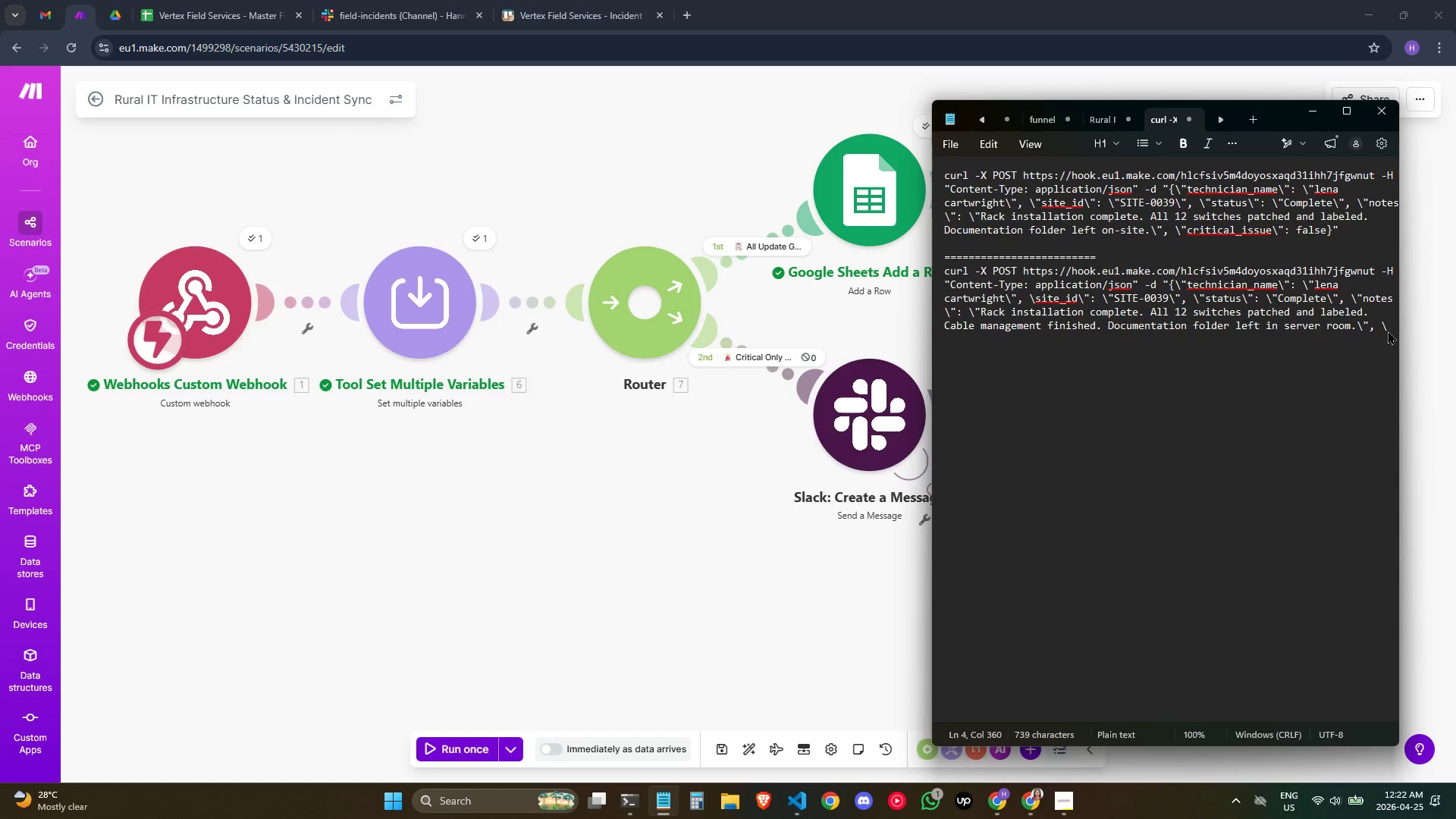 
type("critical_issue\")
 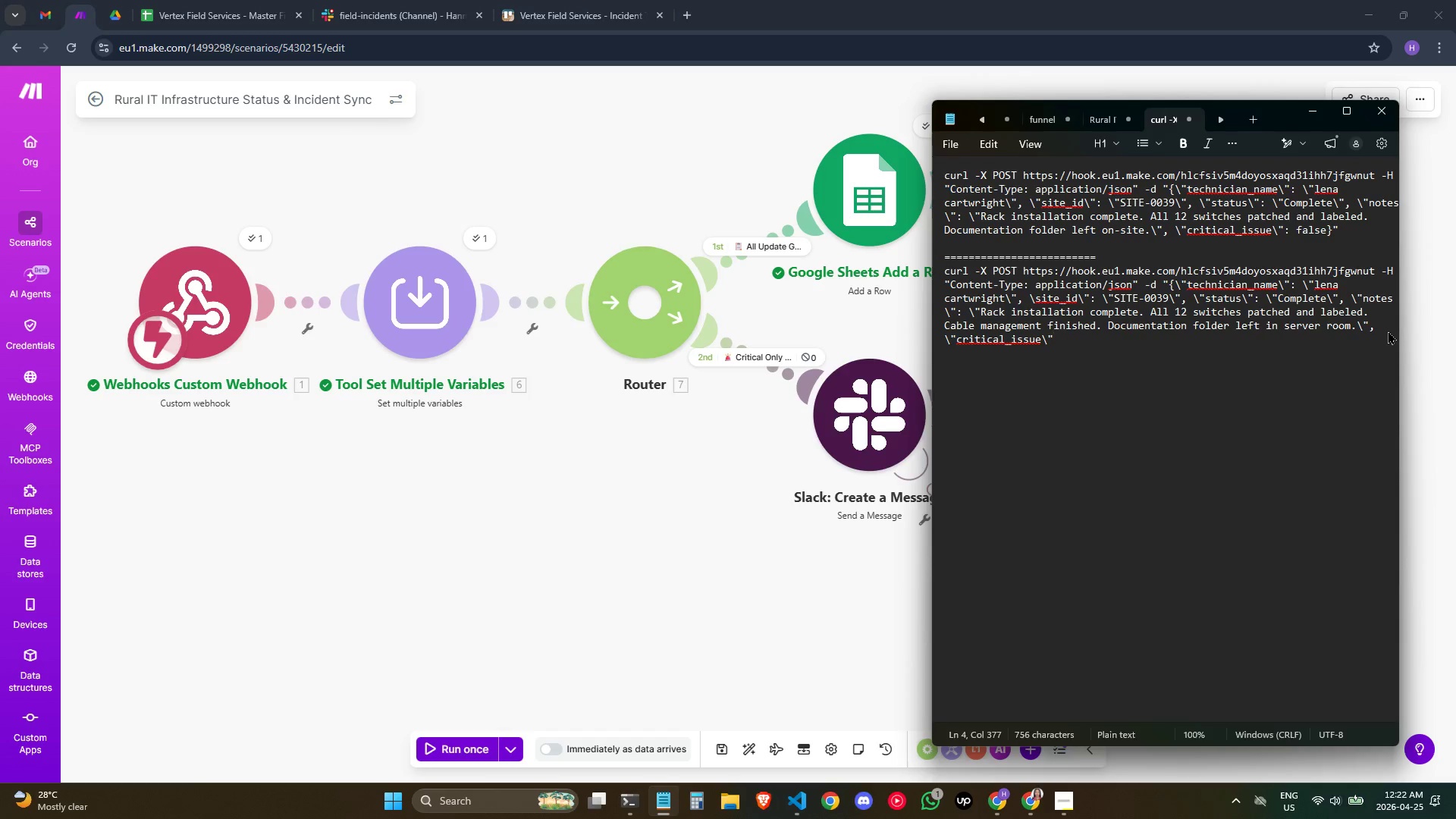 
type(: false)
 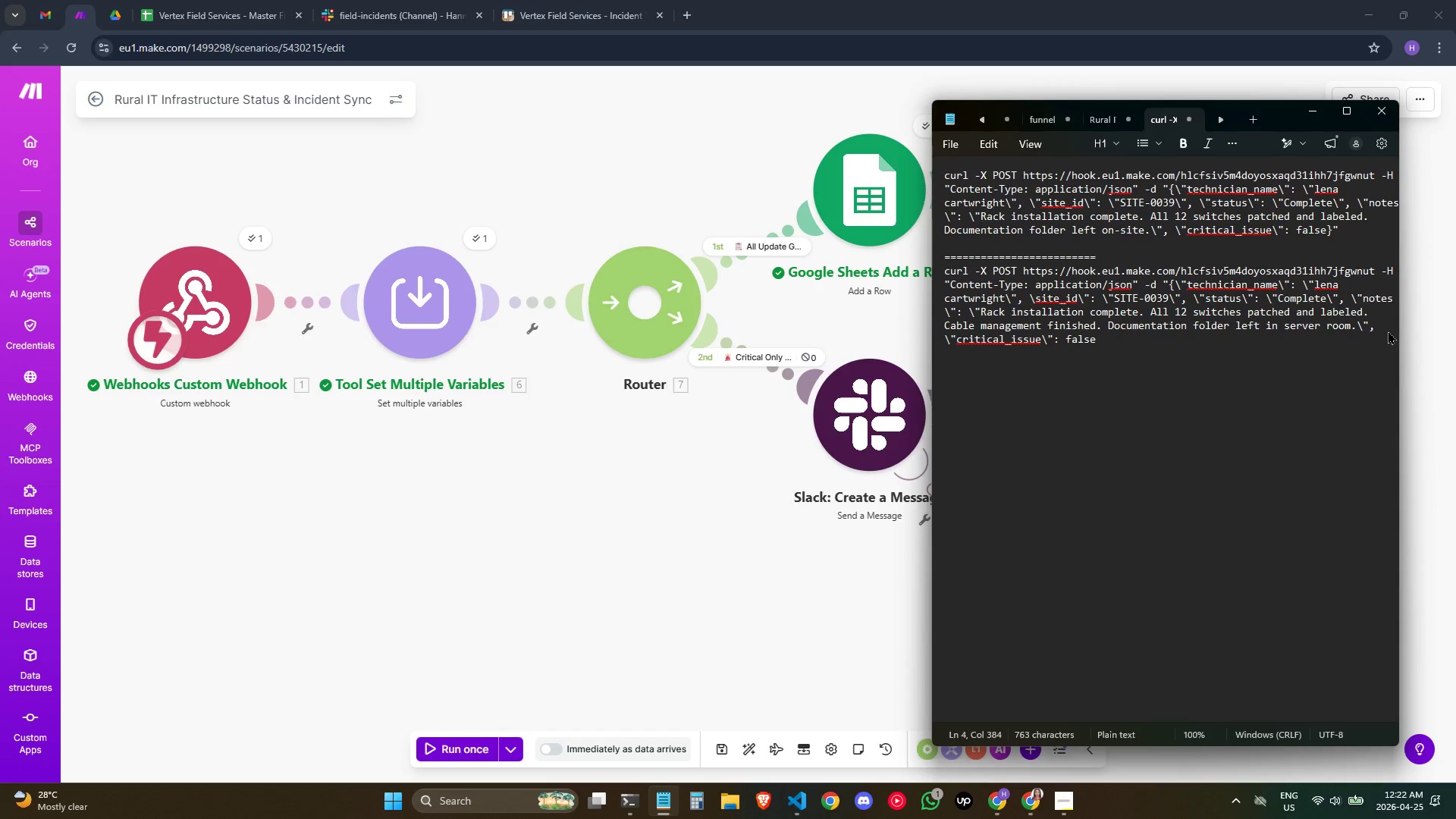 
key(Shift+BracketRight)
 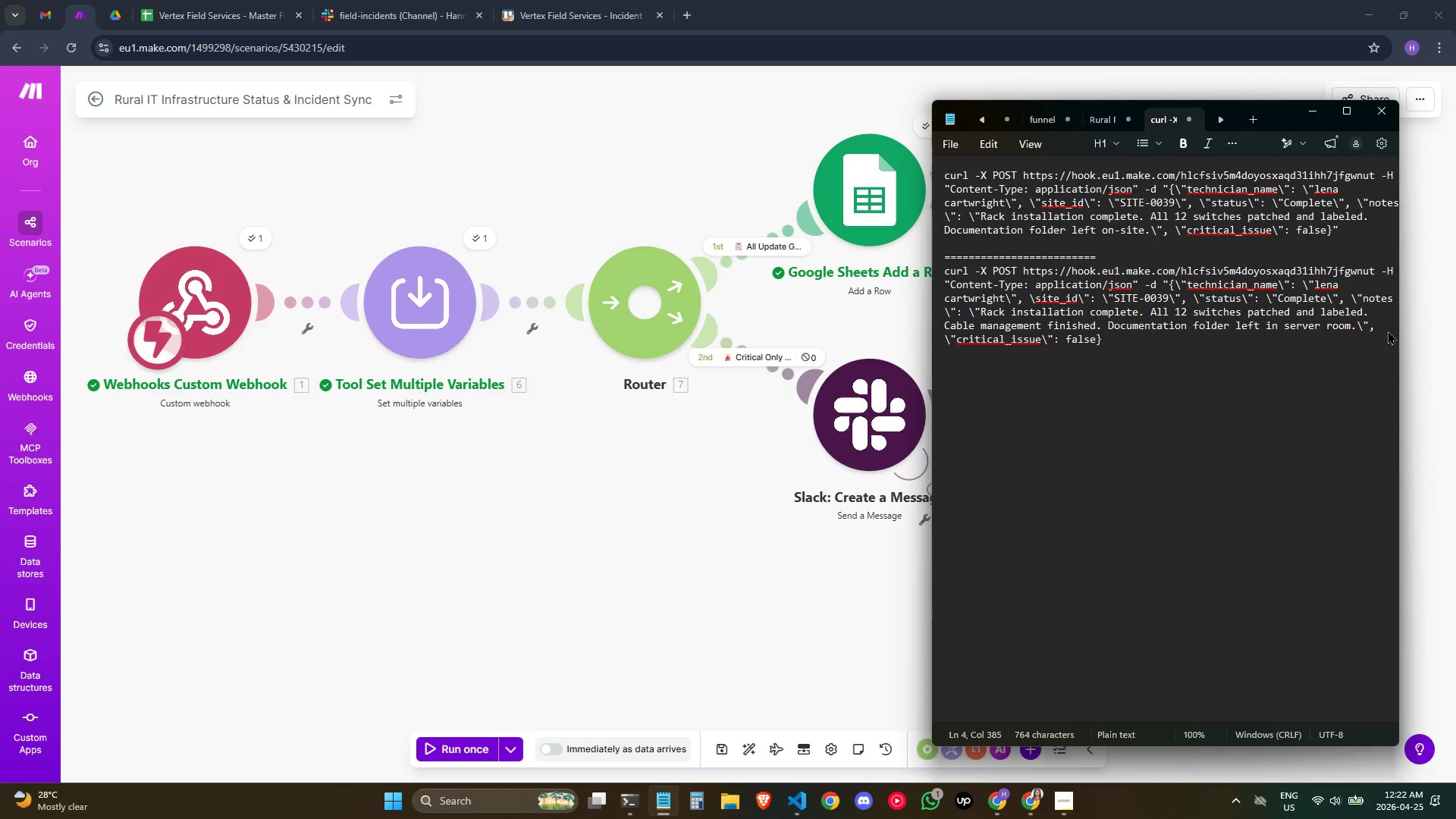 
key(Shift+Quote)
 